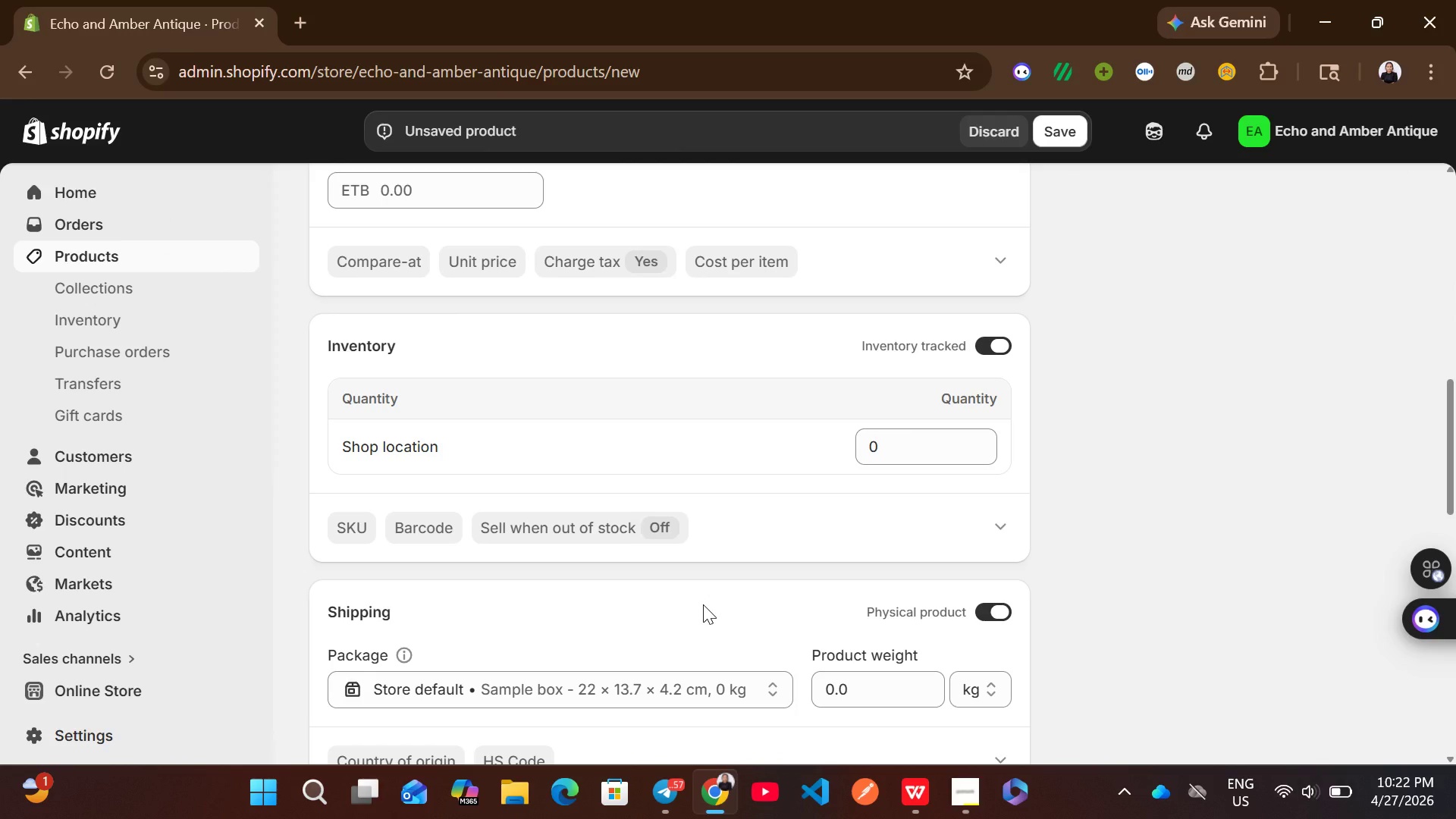 
wait(10.12)
 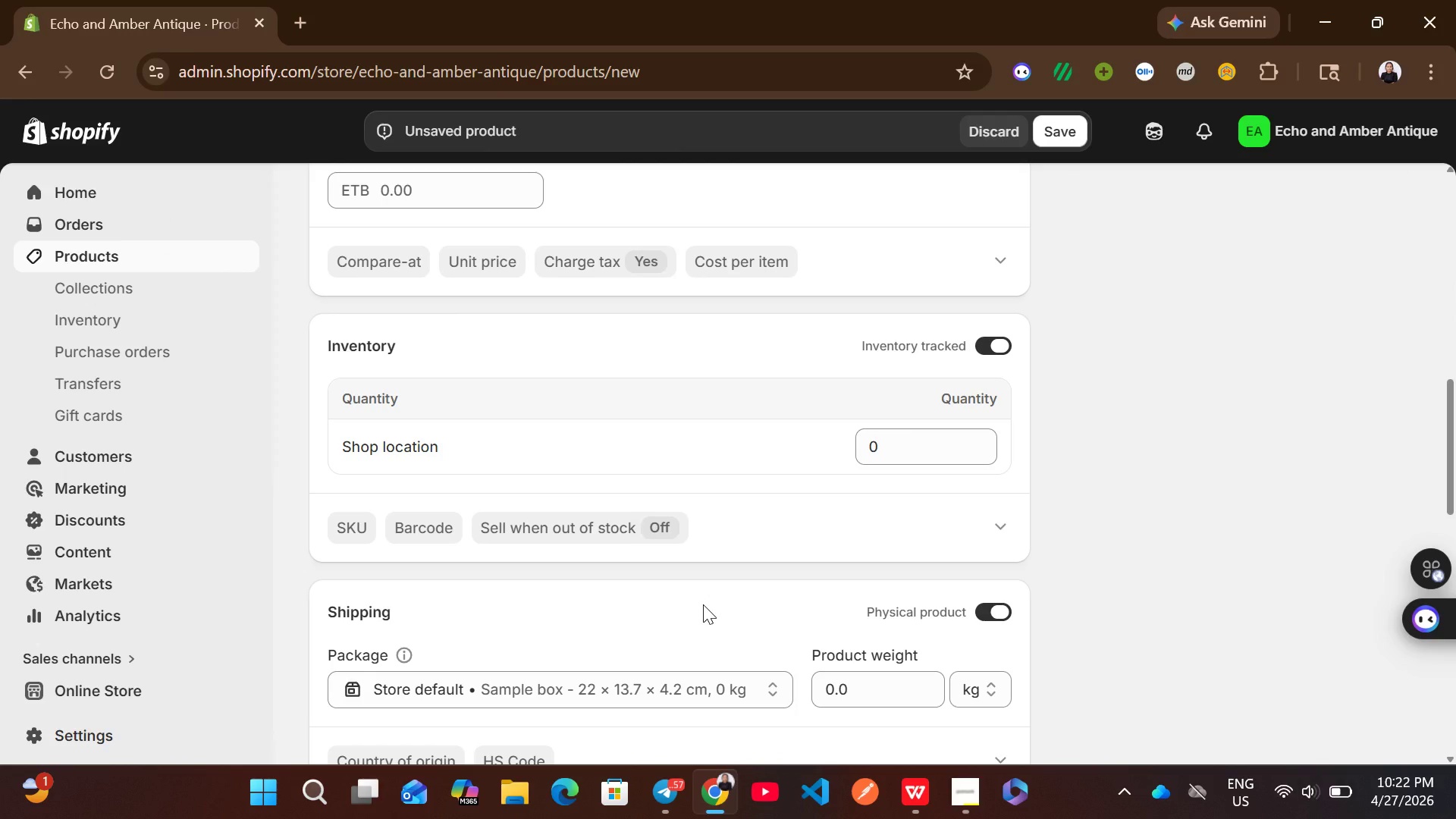 
left_click([1155, 465])
 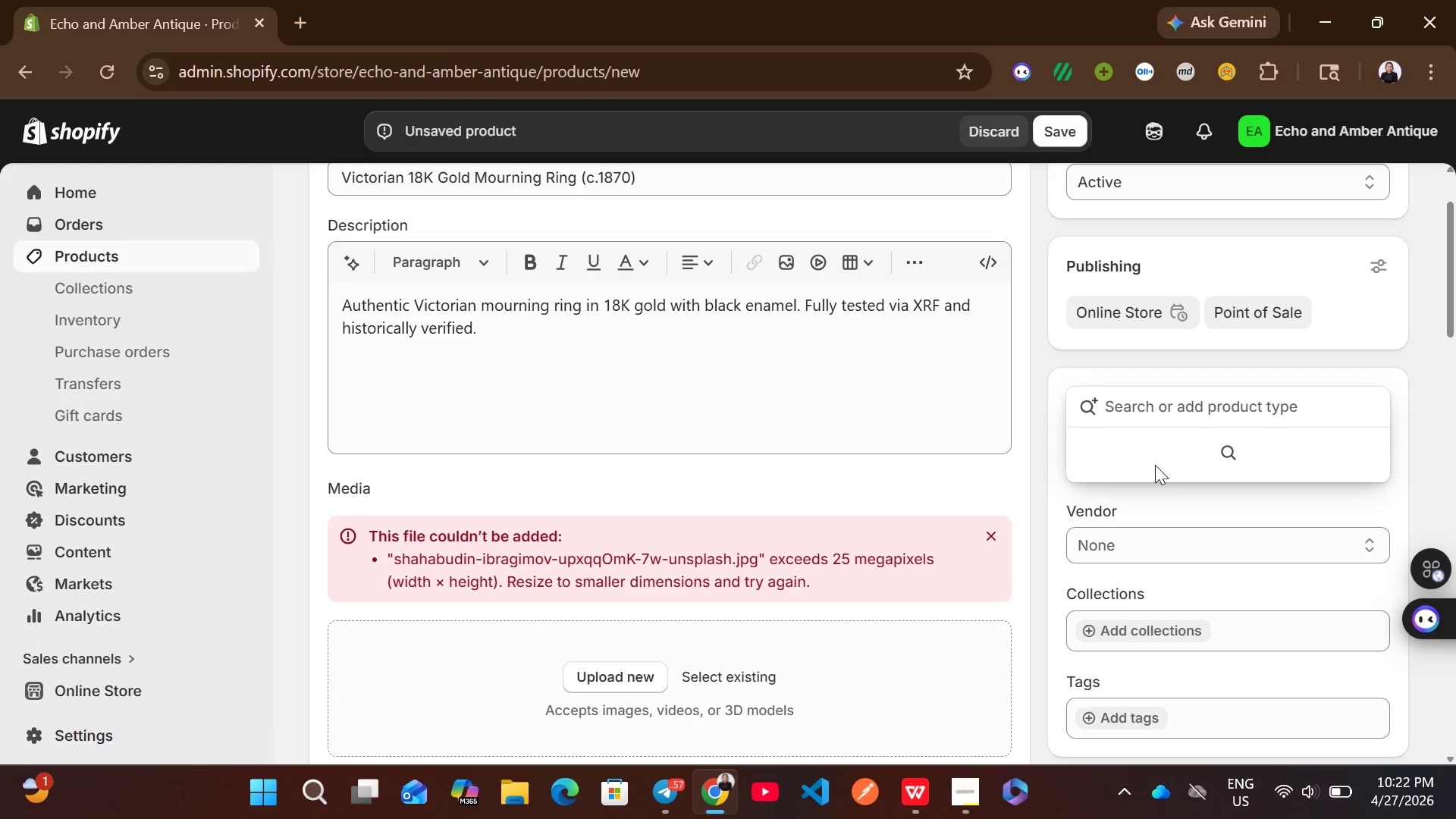 
type(Antique Jewlery)
 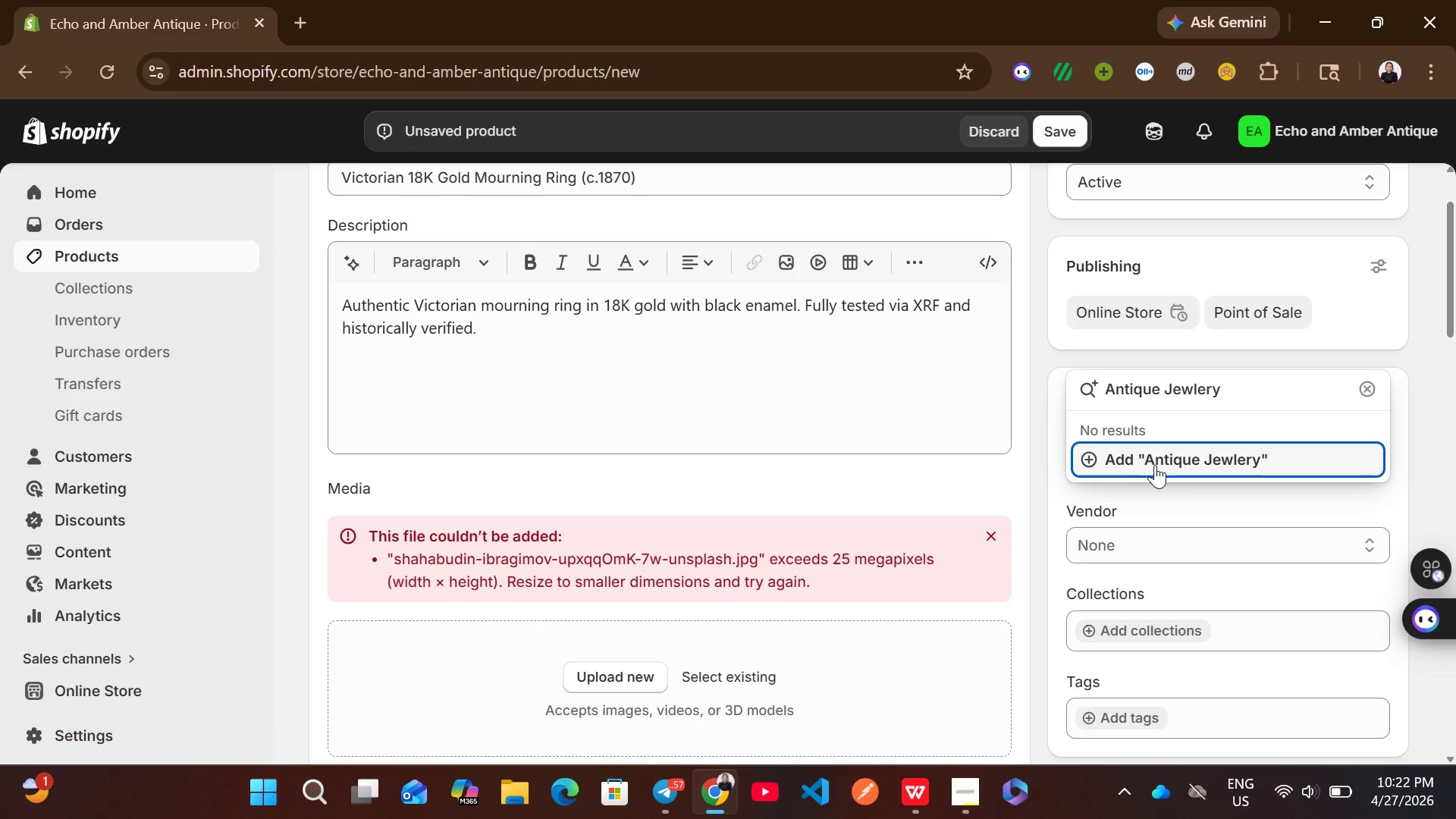 
left_click([1187, 464])
 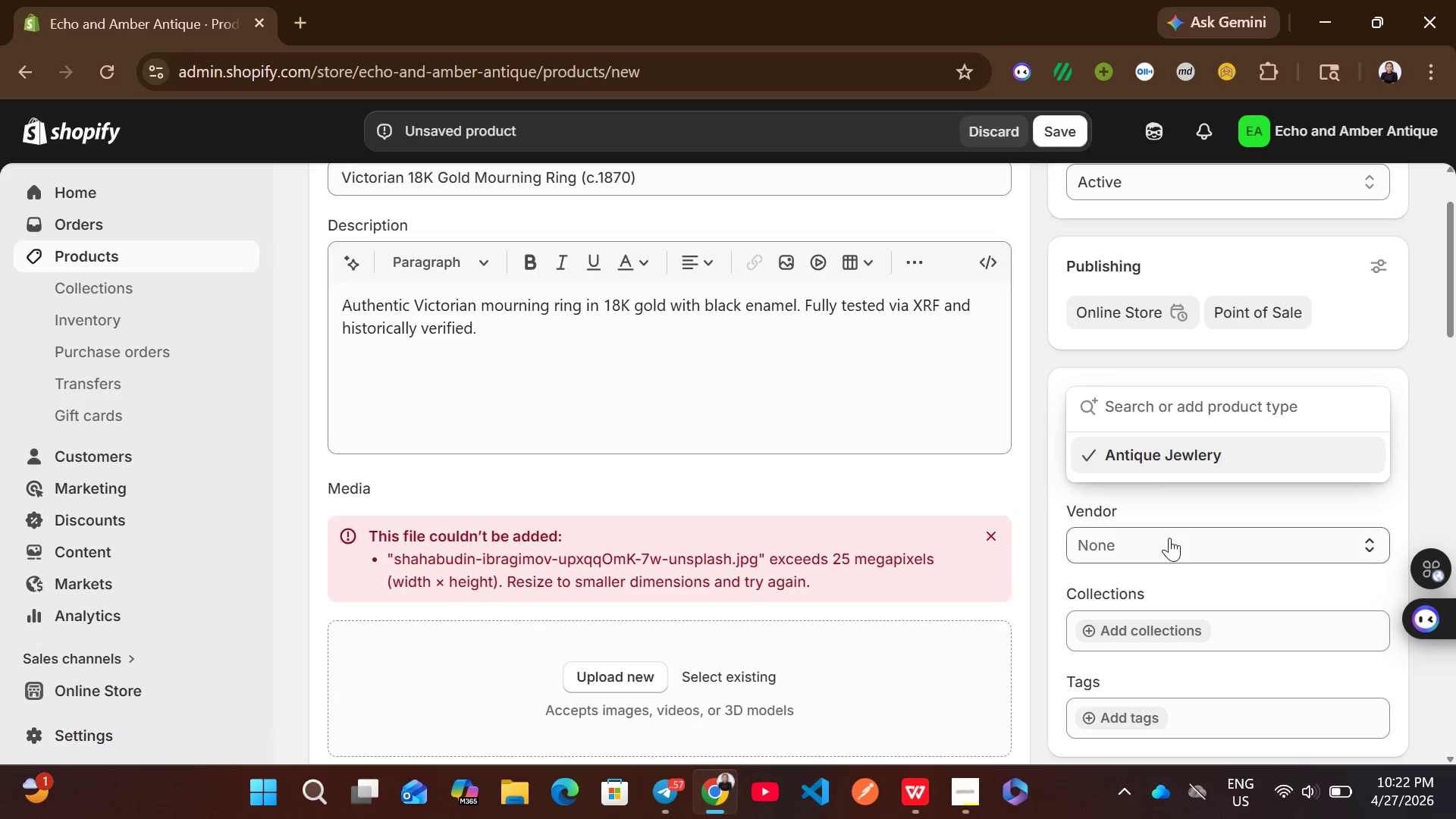 
left_click([1169, 538])
 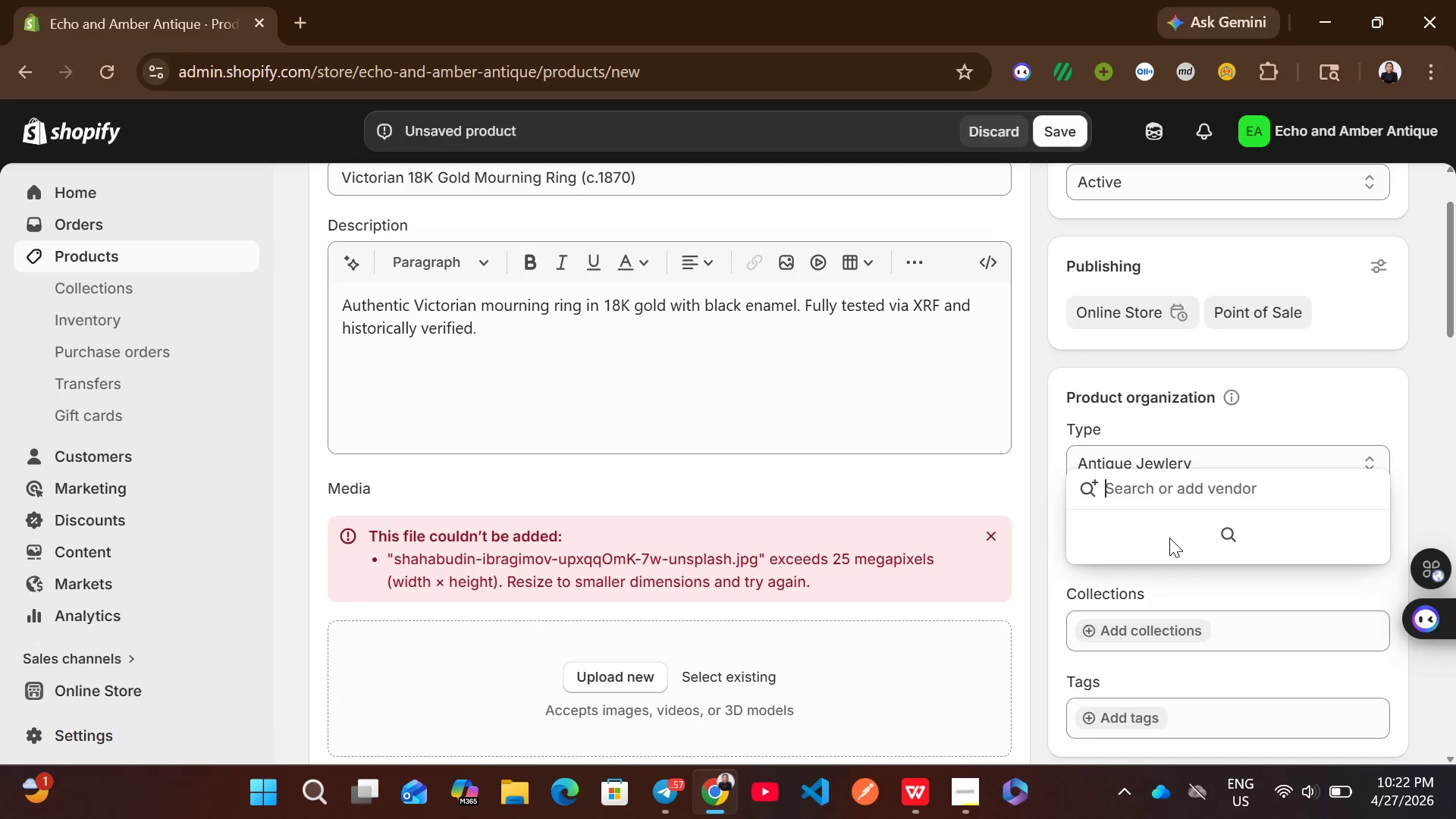 
hold_key(key=ShiftLeft, duration=0.45)
 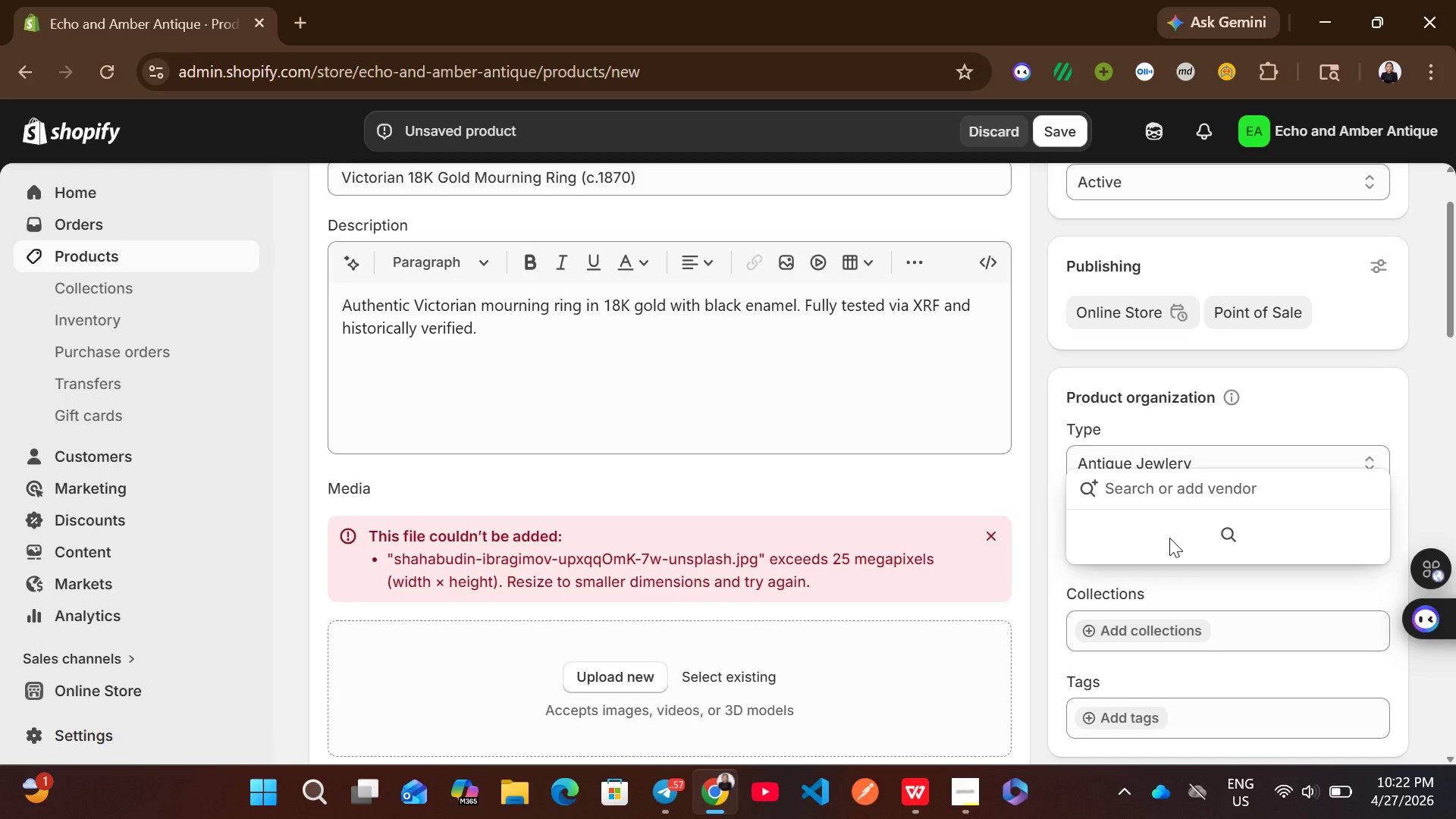 
type(Echo )
 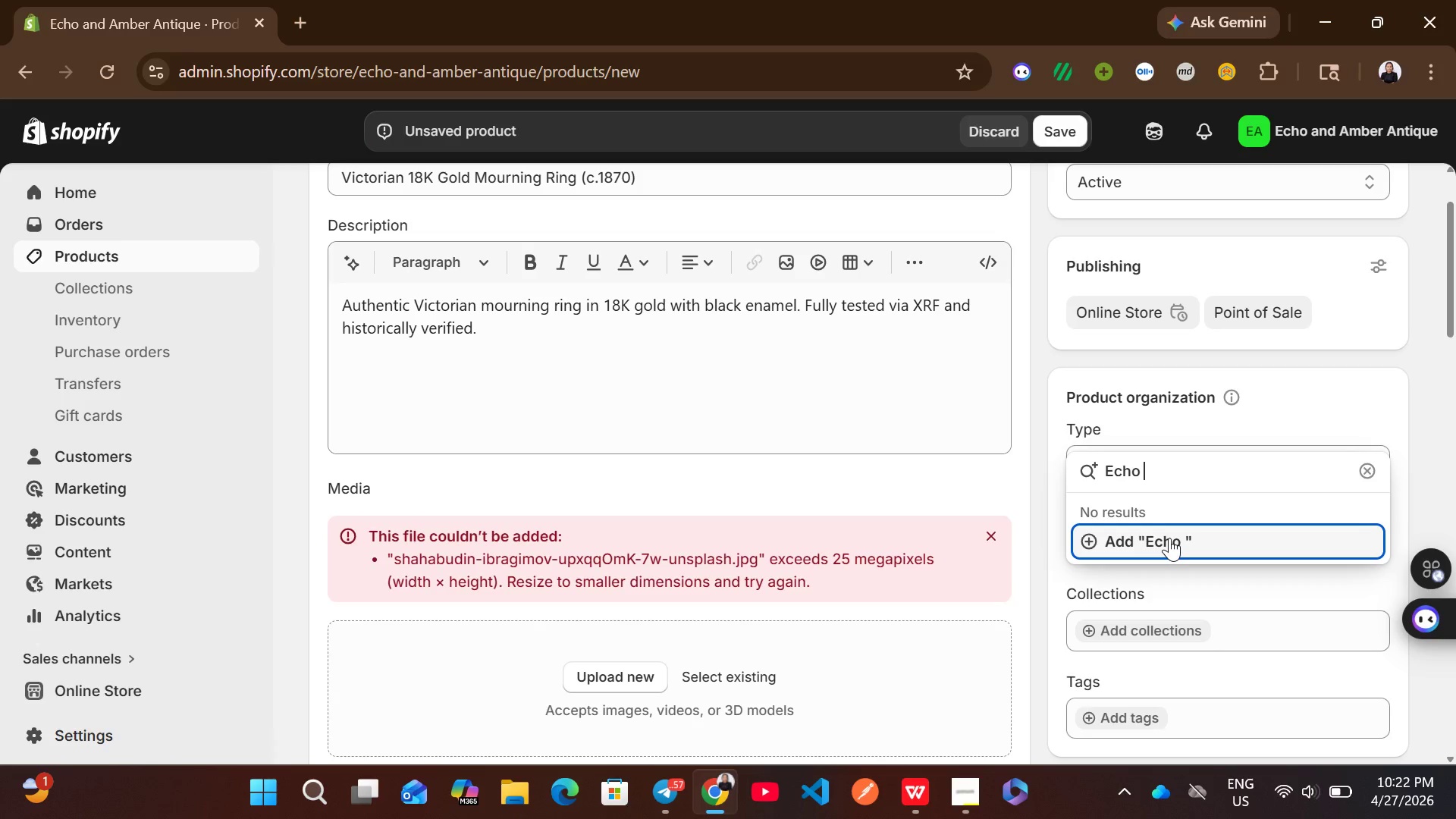 
wait(5.72)
 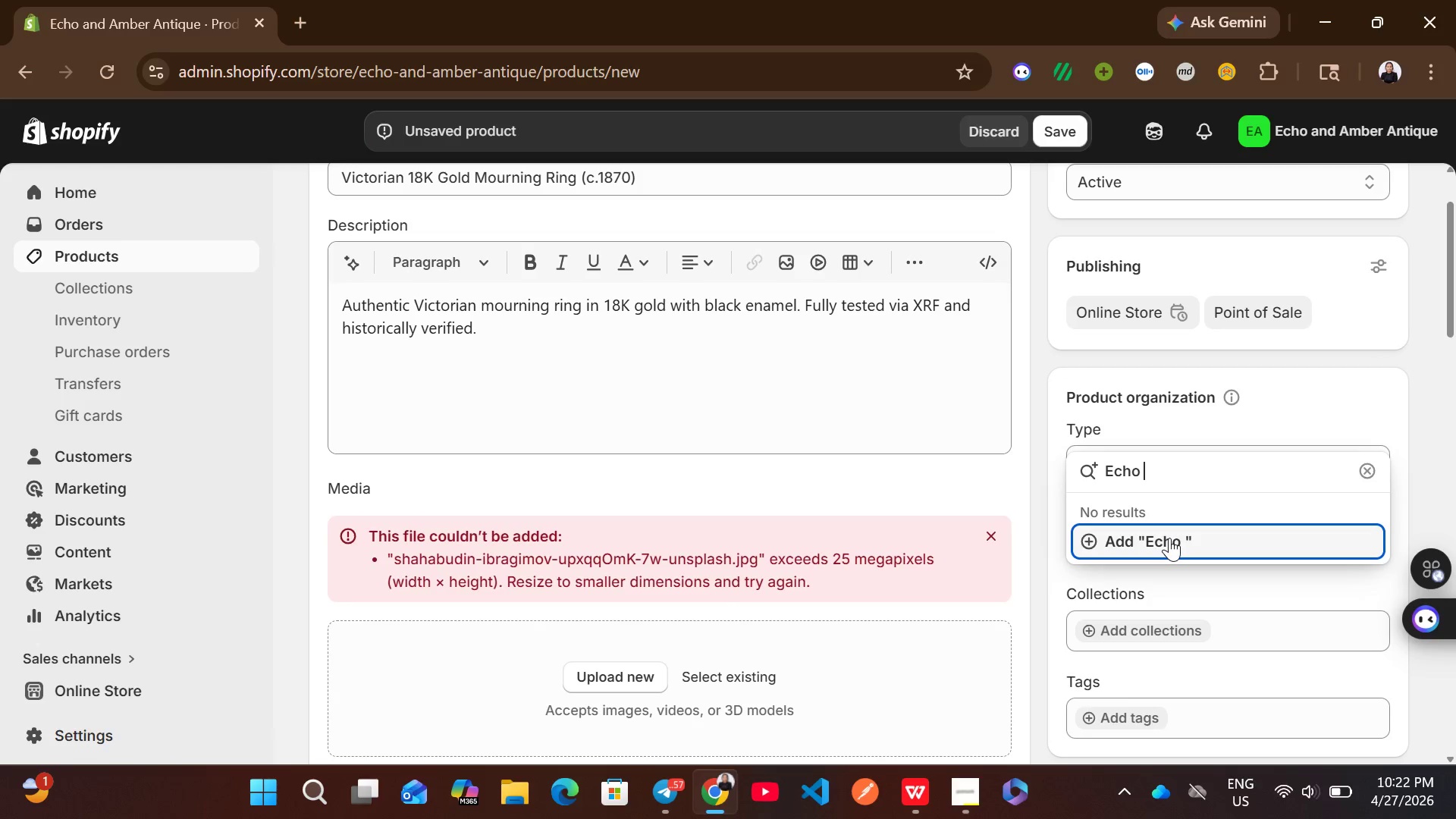 
hold_key(key=ShiftLeft, duration=0.58)
 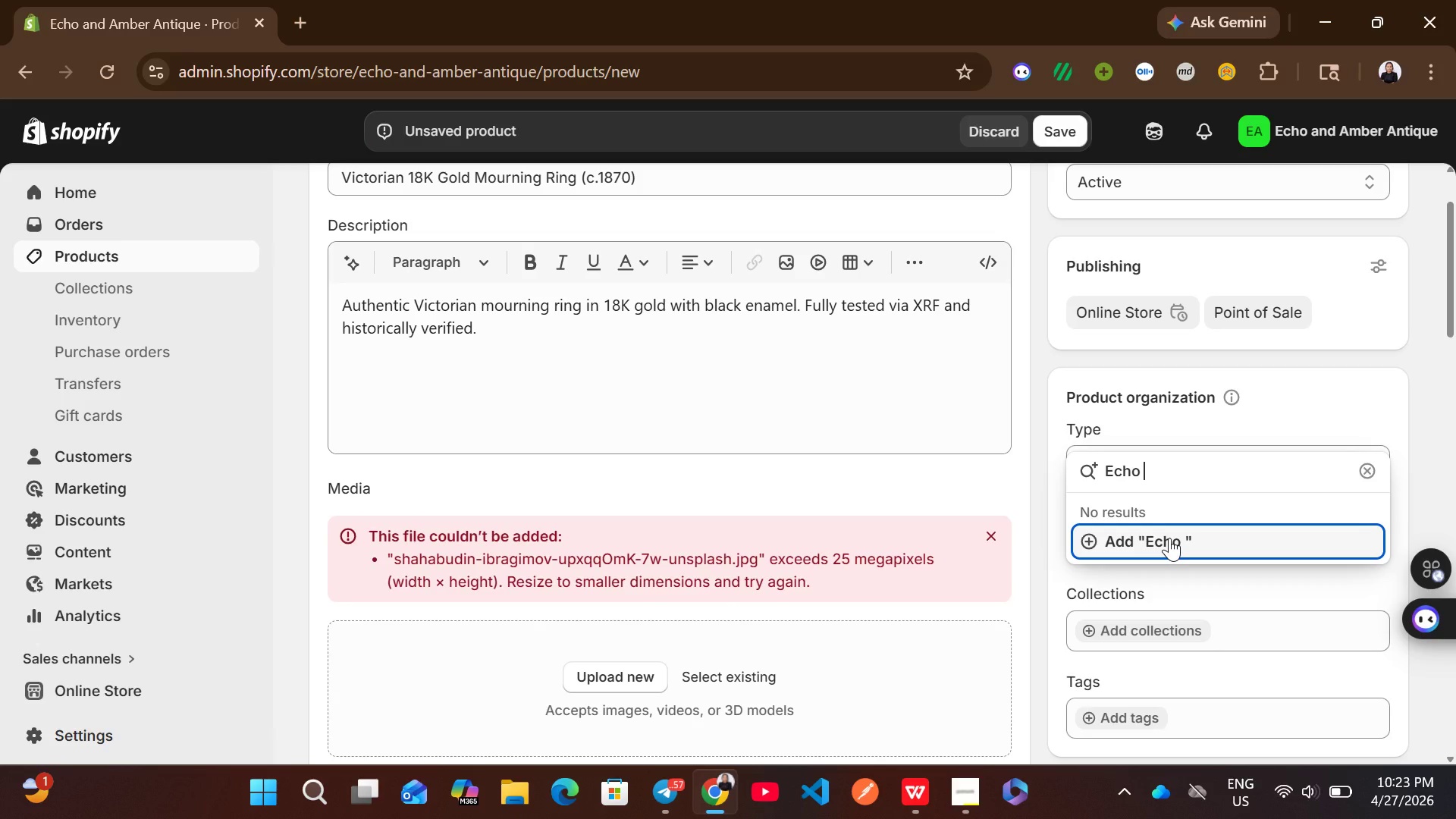 
type(& Amber Antiques)
 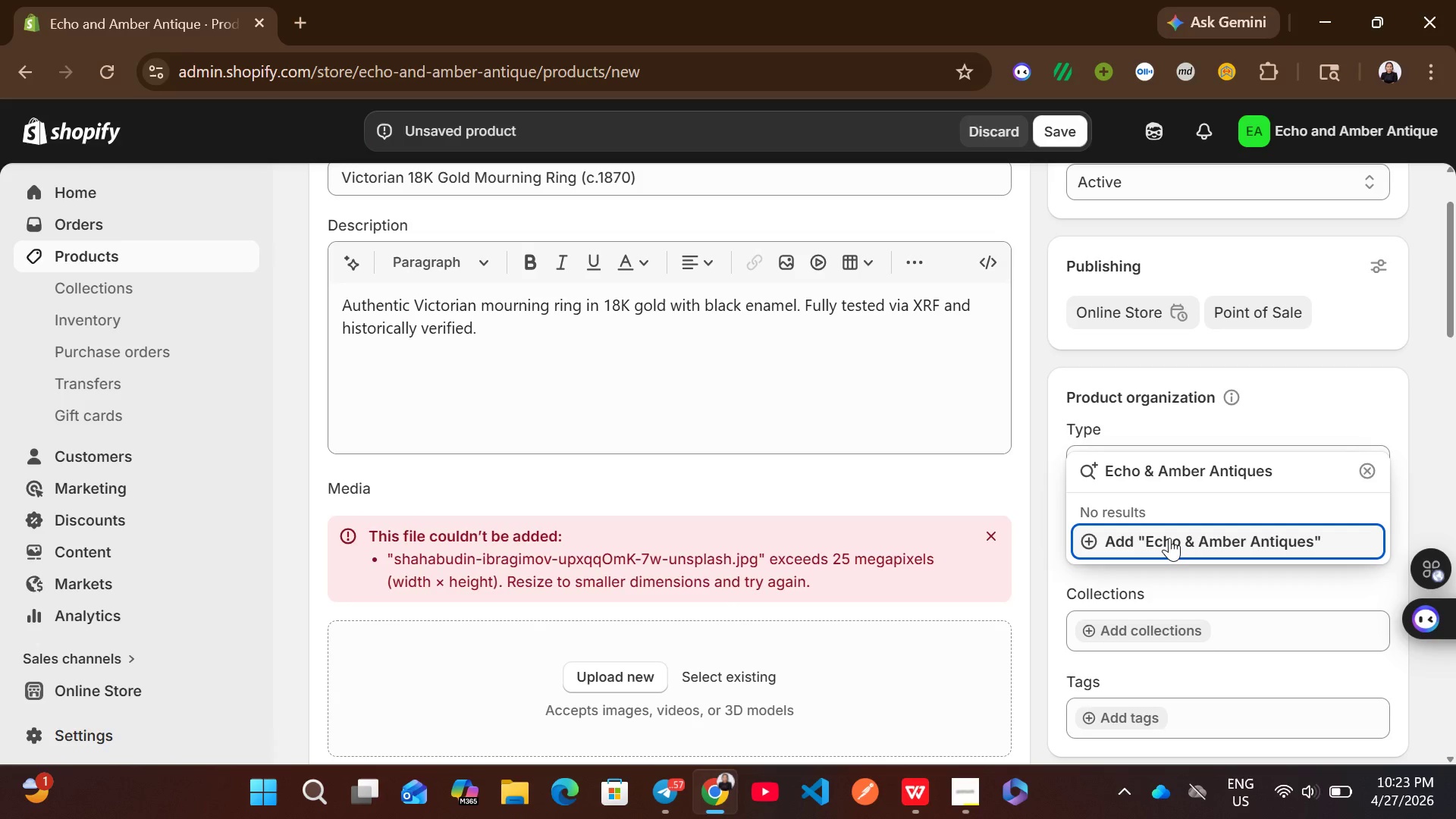 
left_click([1199, 541])
 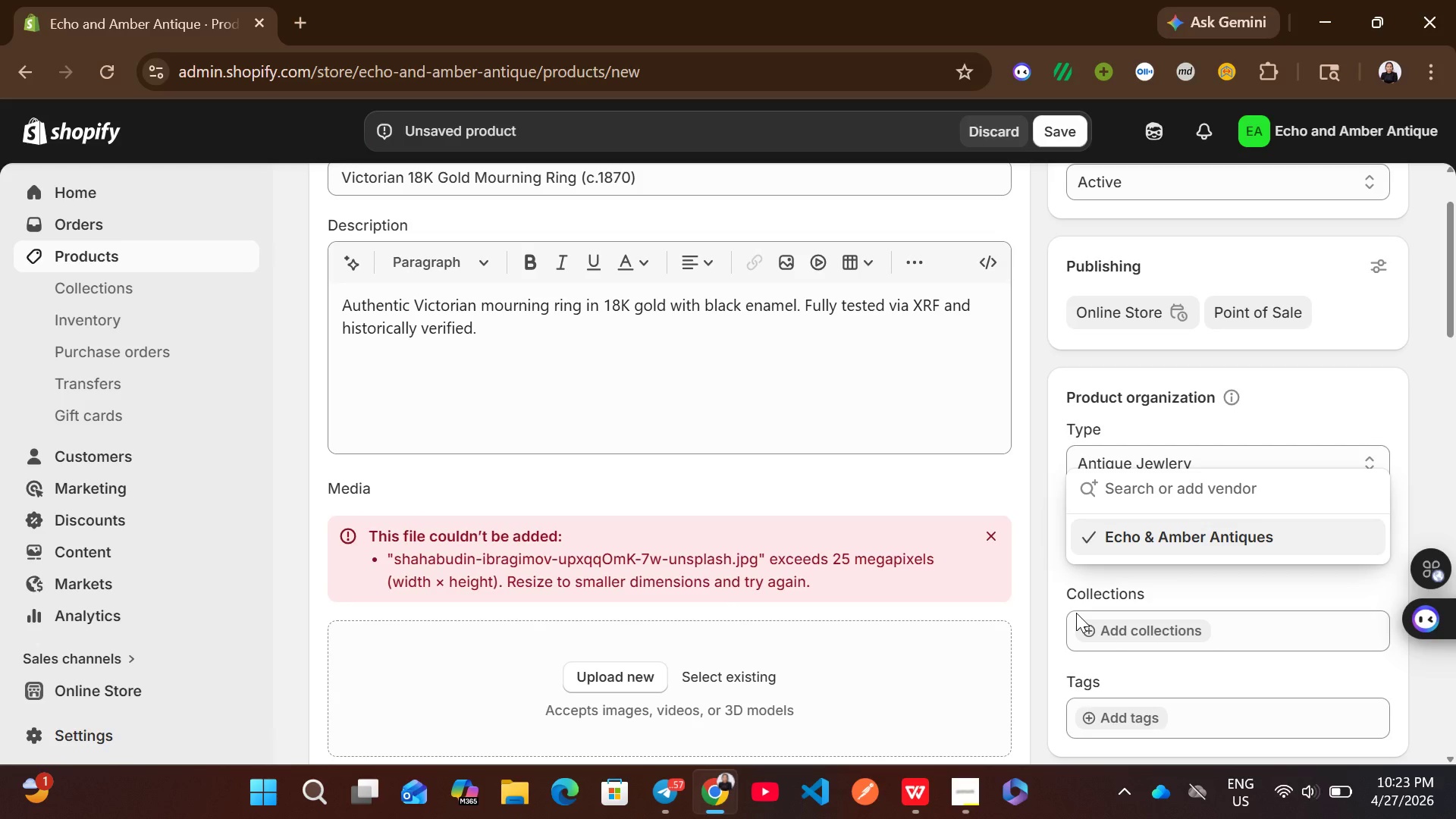 
left_click([1048, 592])
 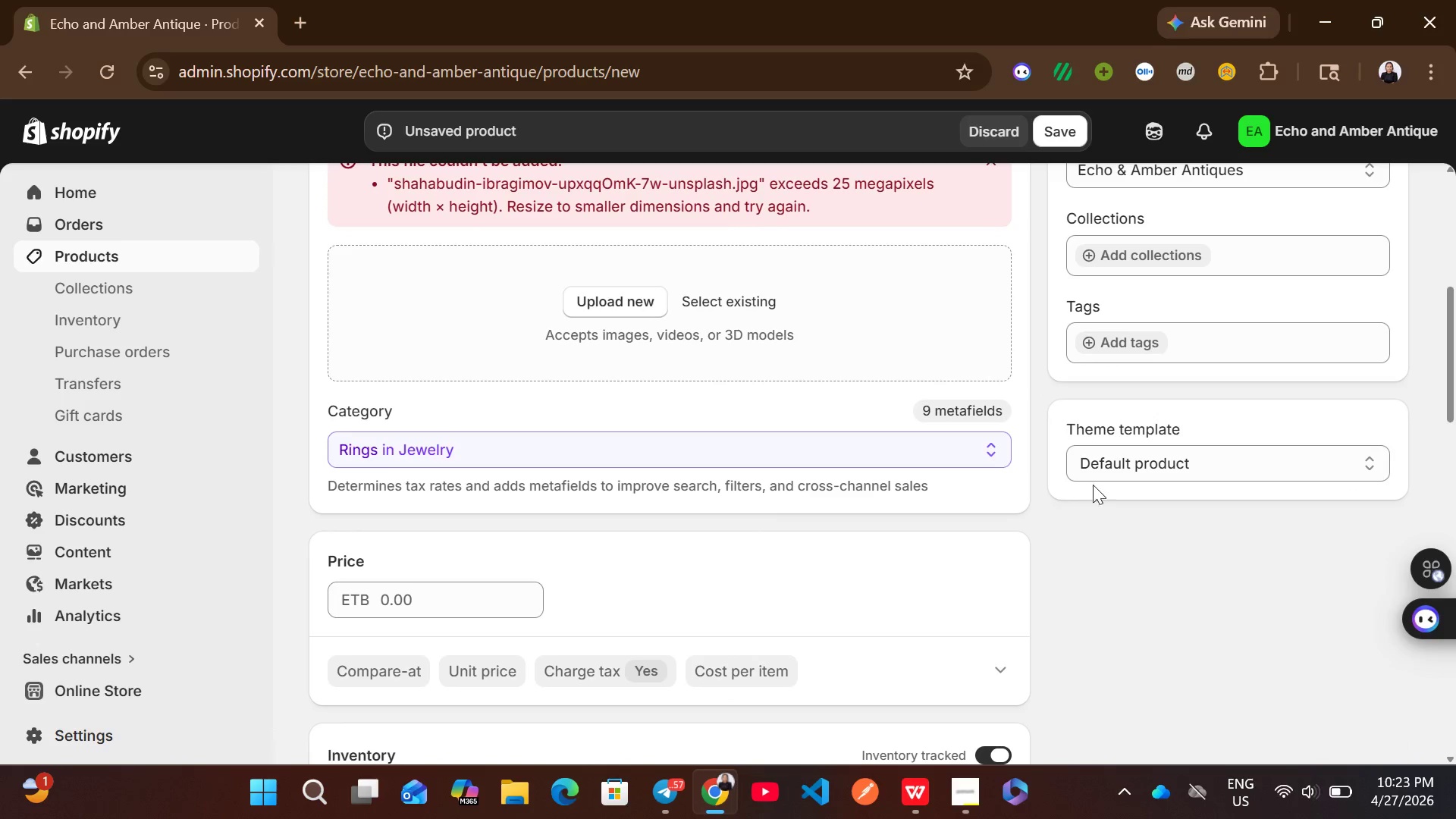 
left_click([1129, 466])
 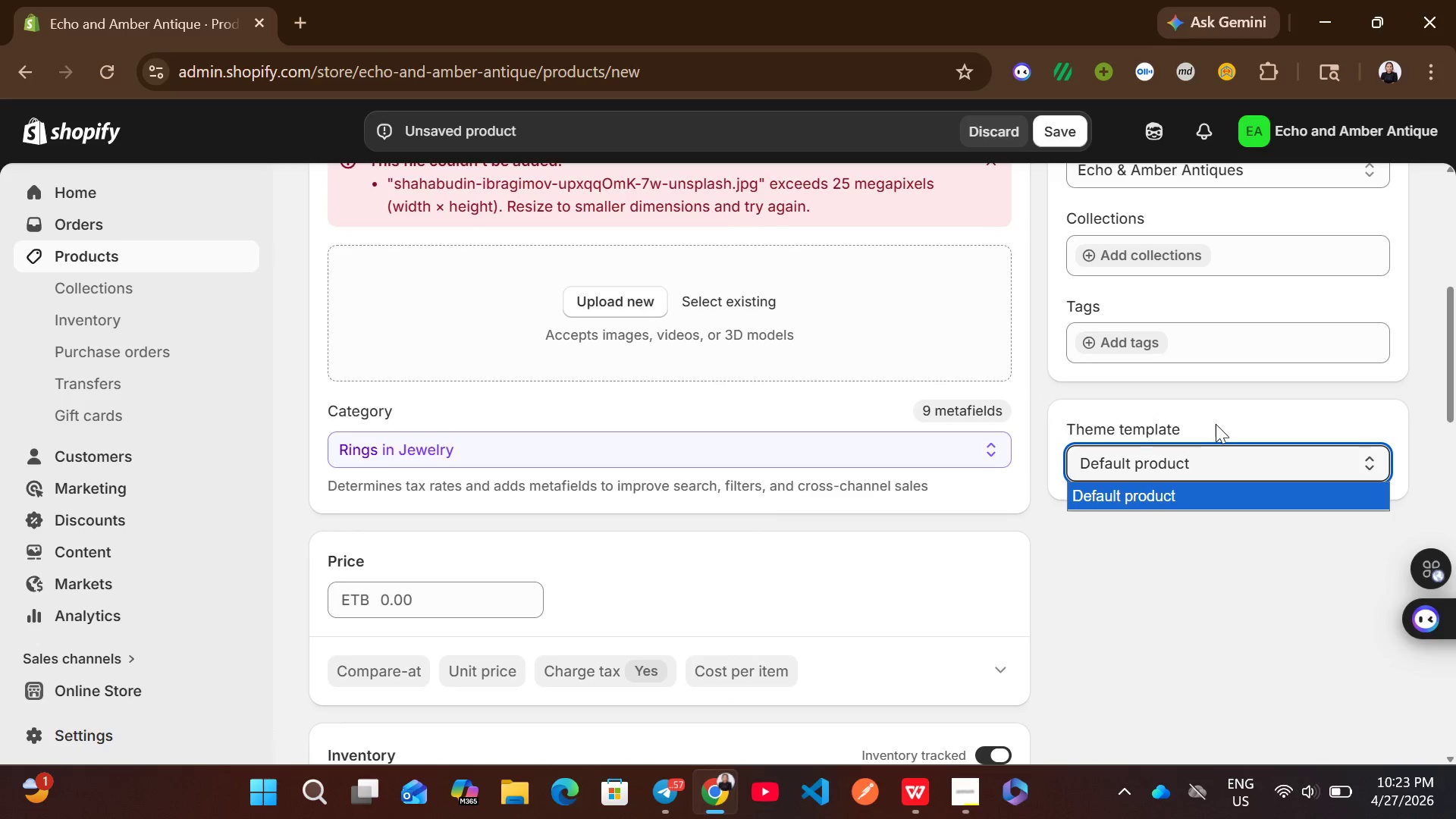 
left_click([1213, 384])
 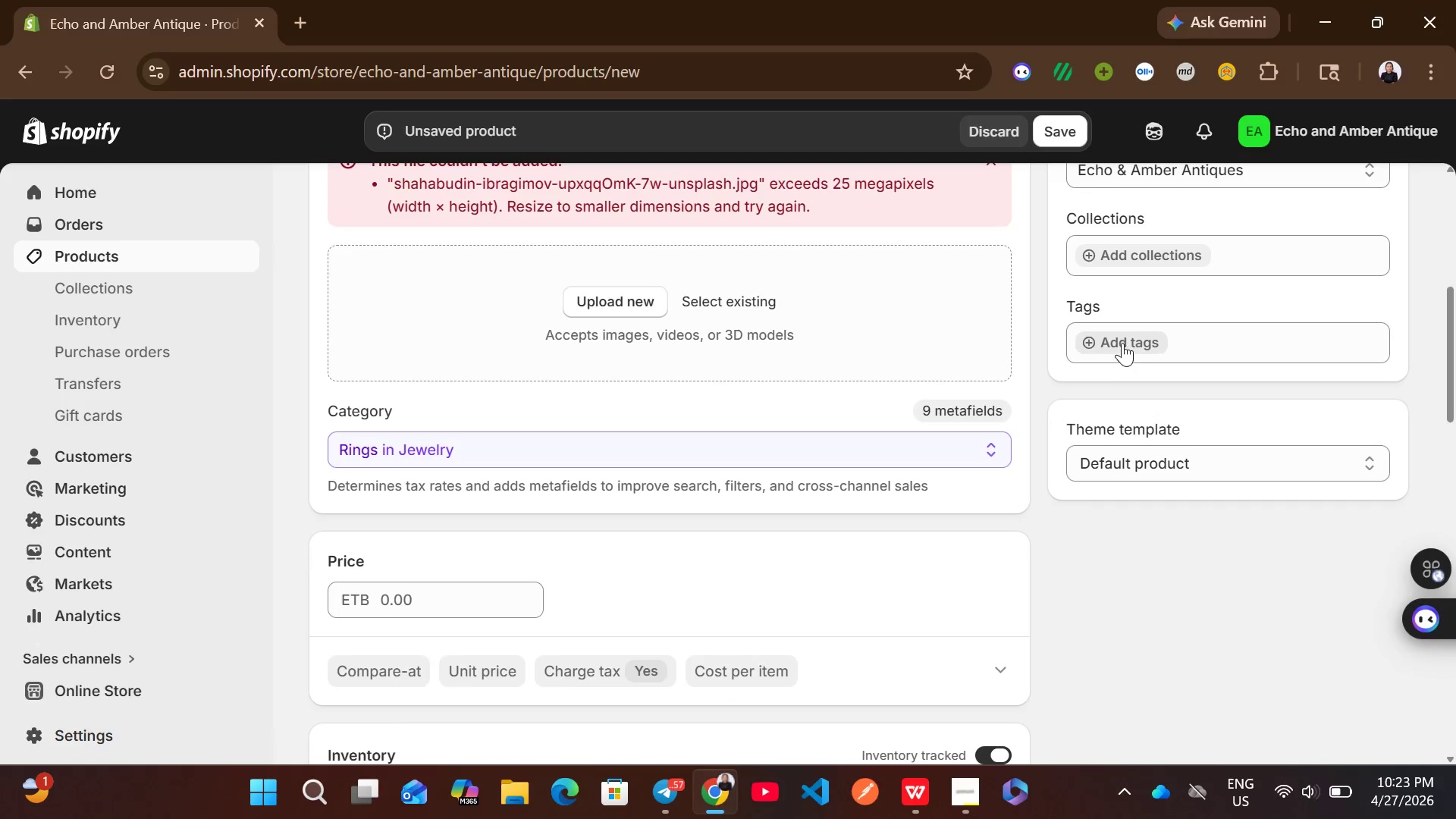 
left_click([1122, 343])
 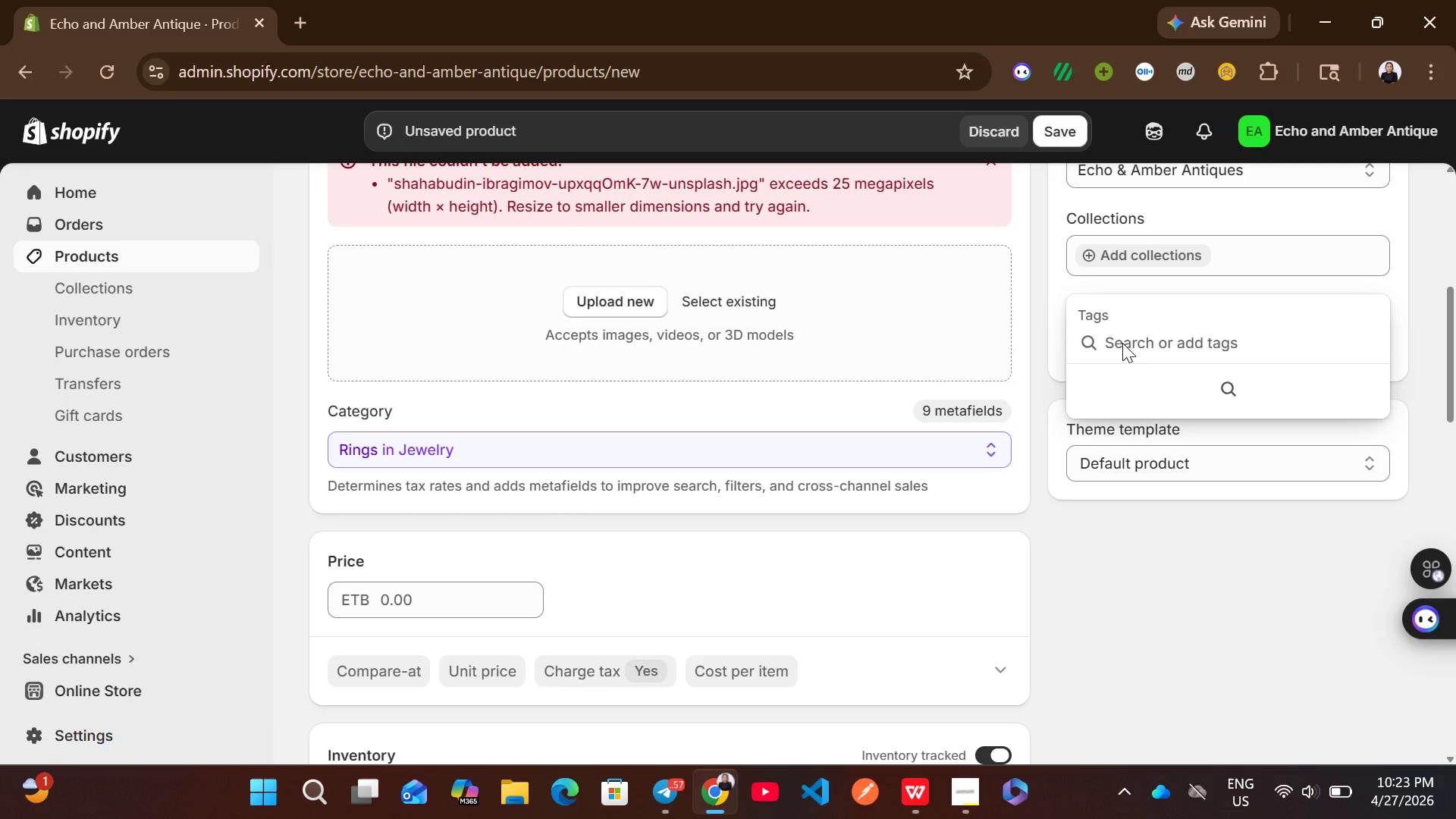 
wait(6.14)
 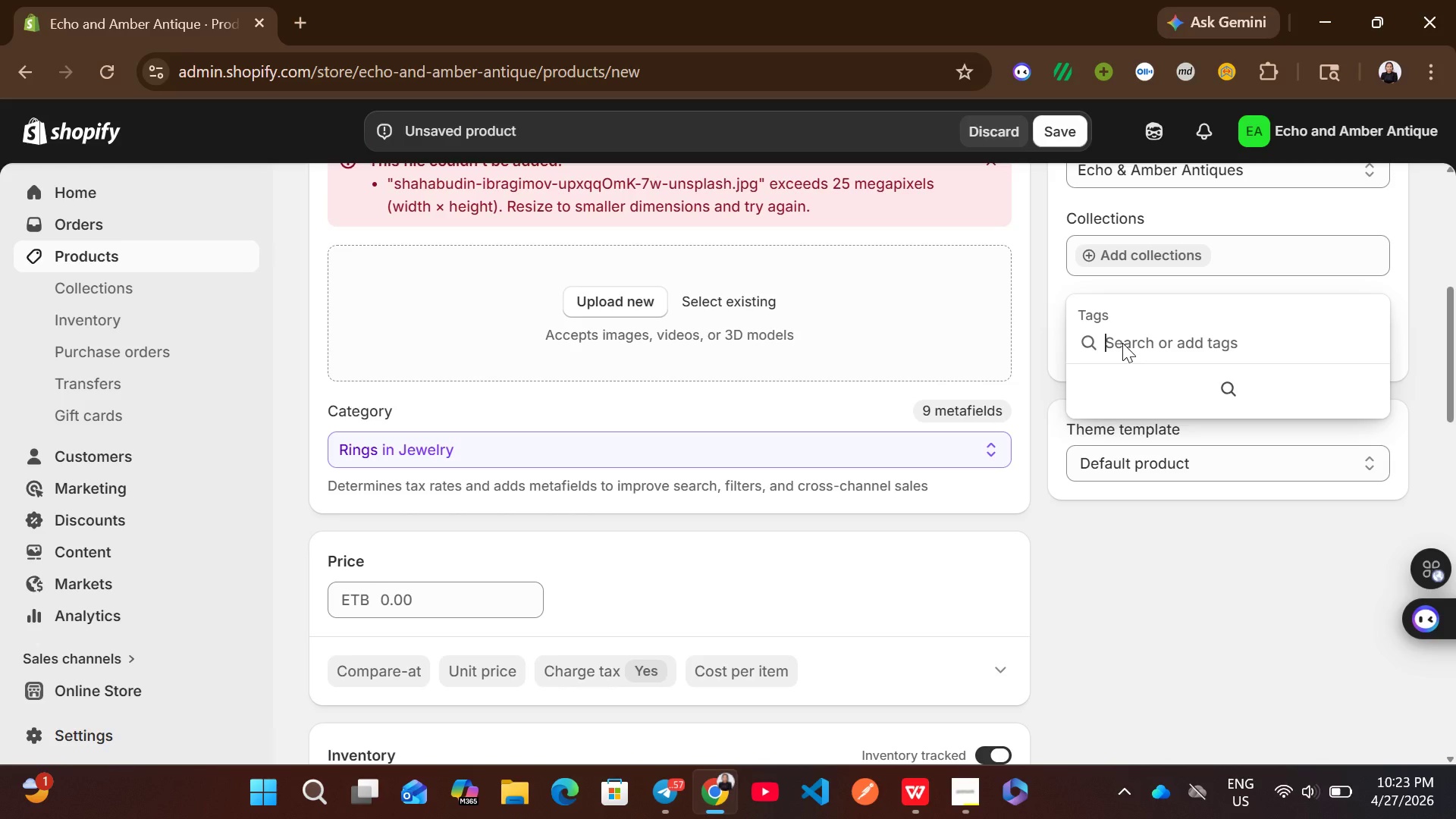 
type(Victoe)
key(Backspace)
type(rian)
 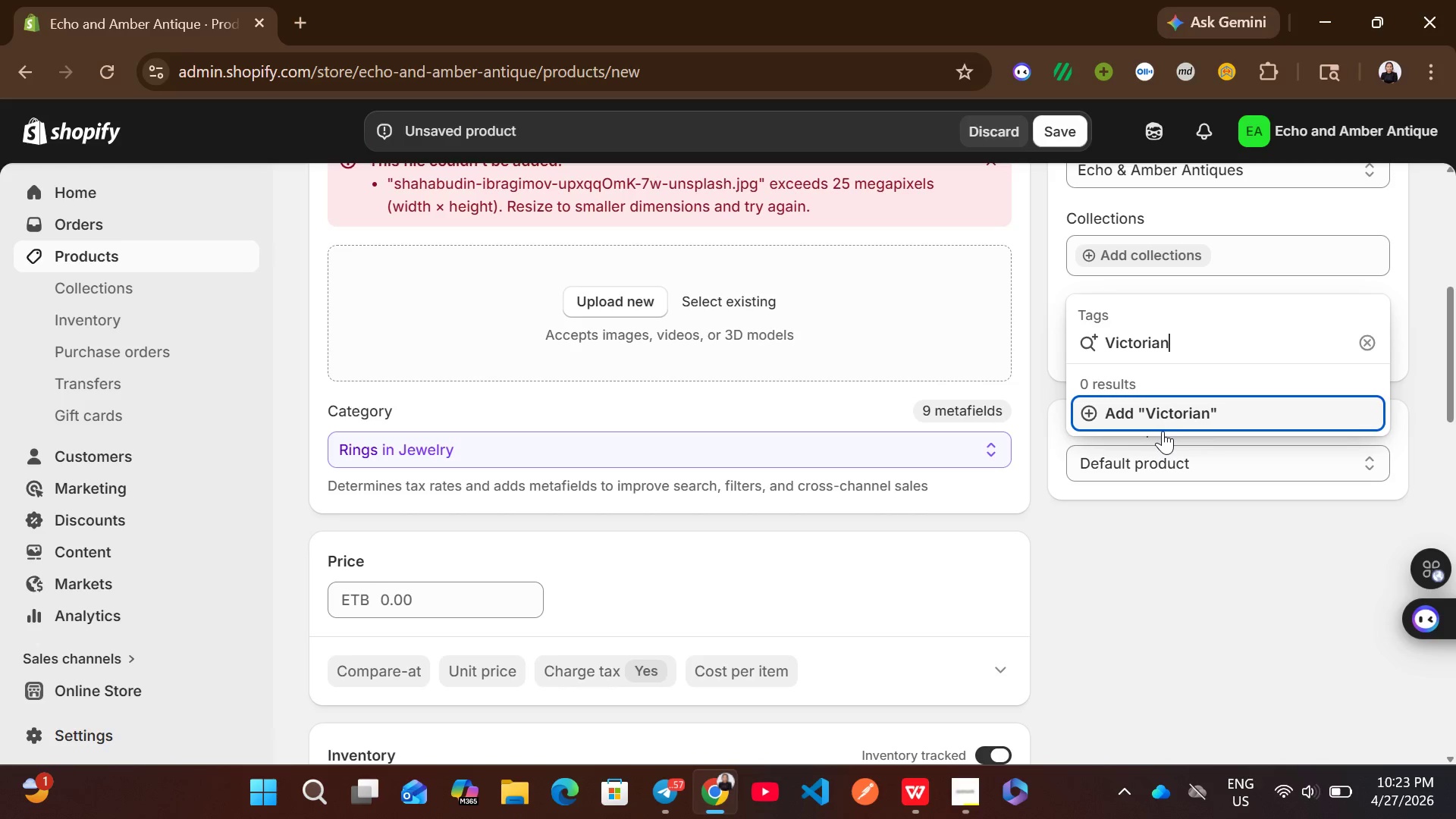 
left_click([1177, 419])
 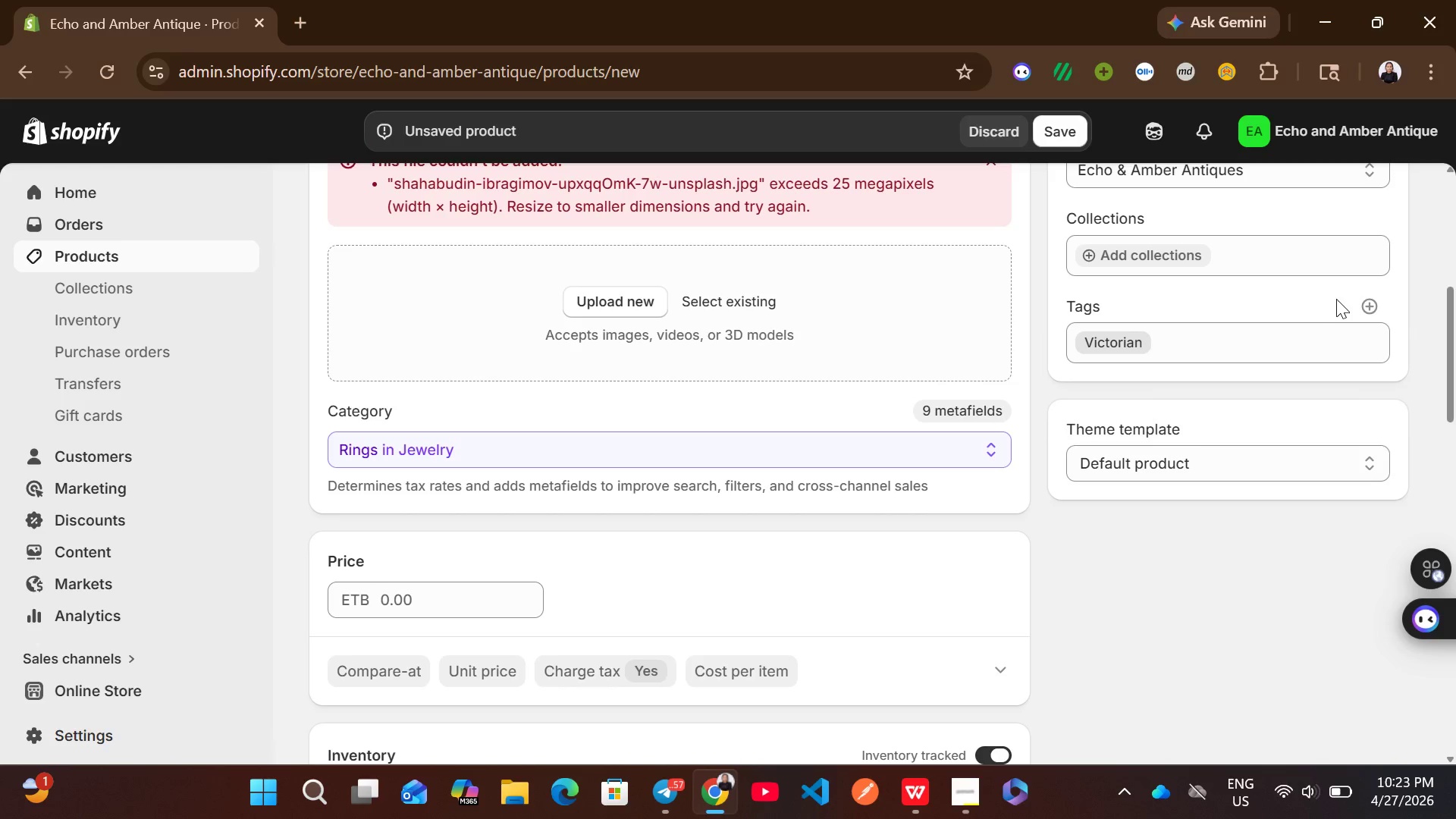 
left_click([1380, 309])
 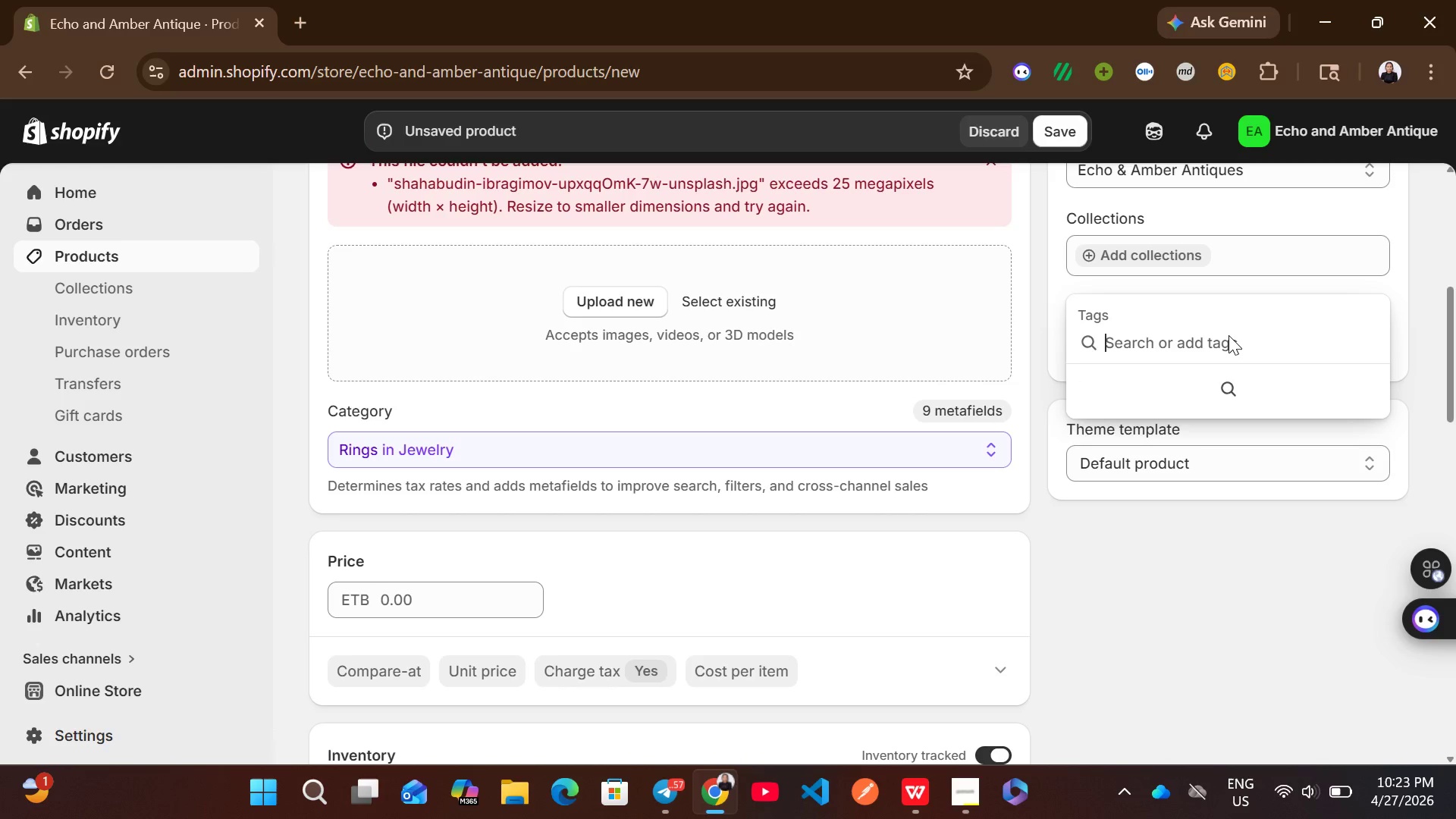 
hold_key(key=ShiftLeft, duration=0.69)
 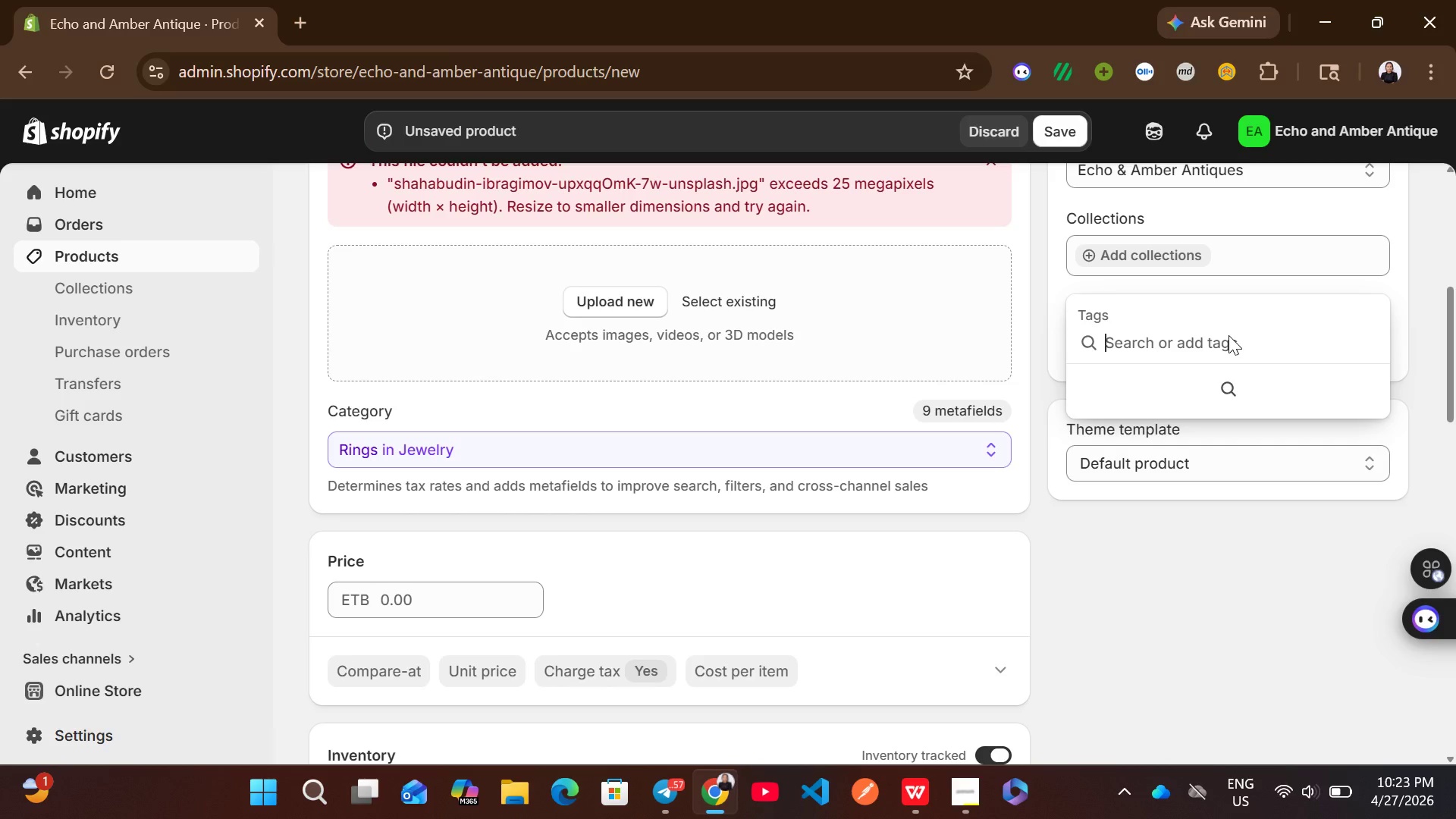 
type(Ring)
 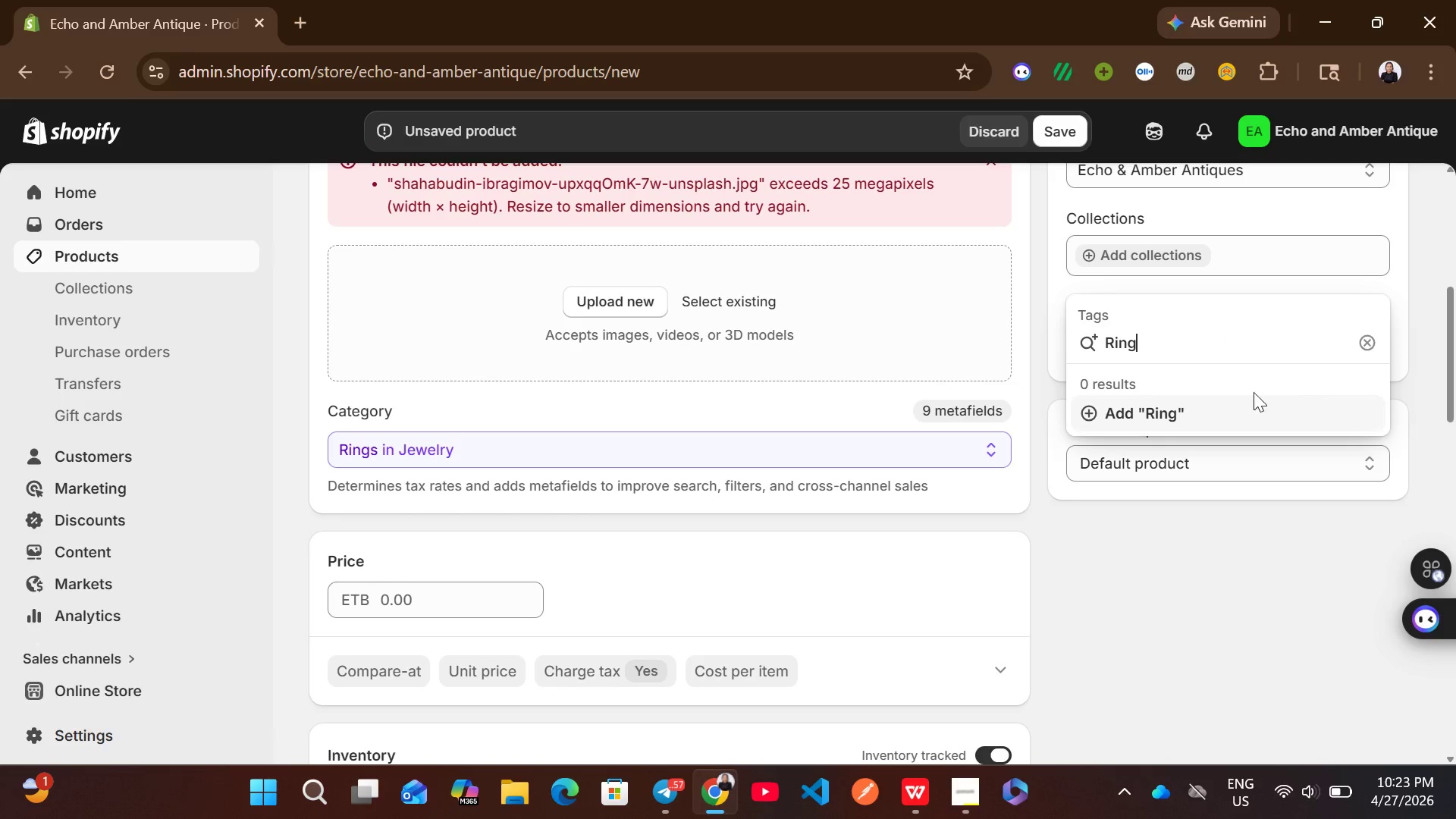 
left_click([1207, 406])
 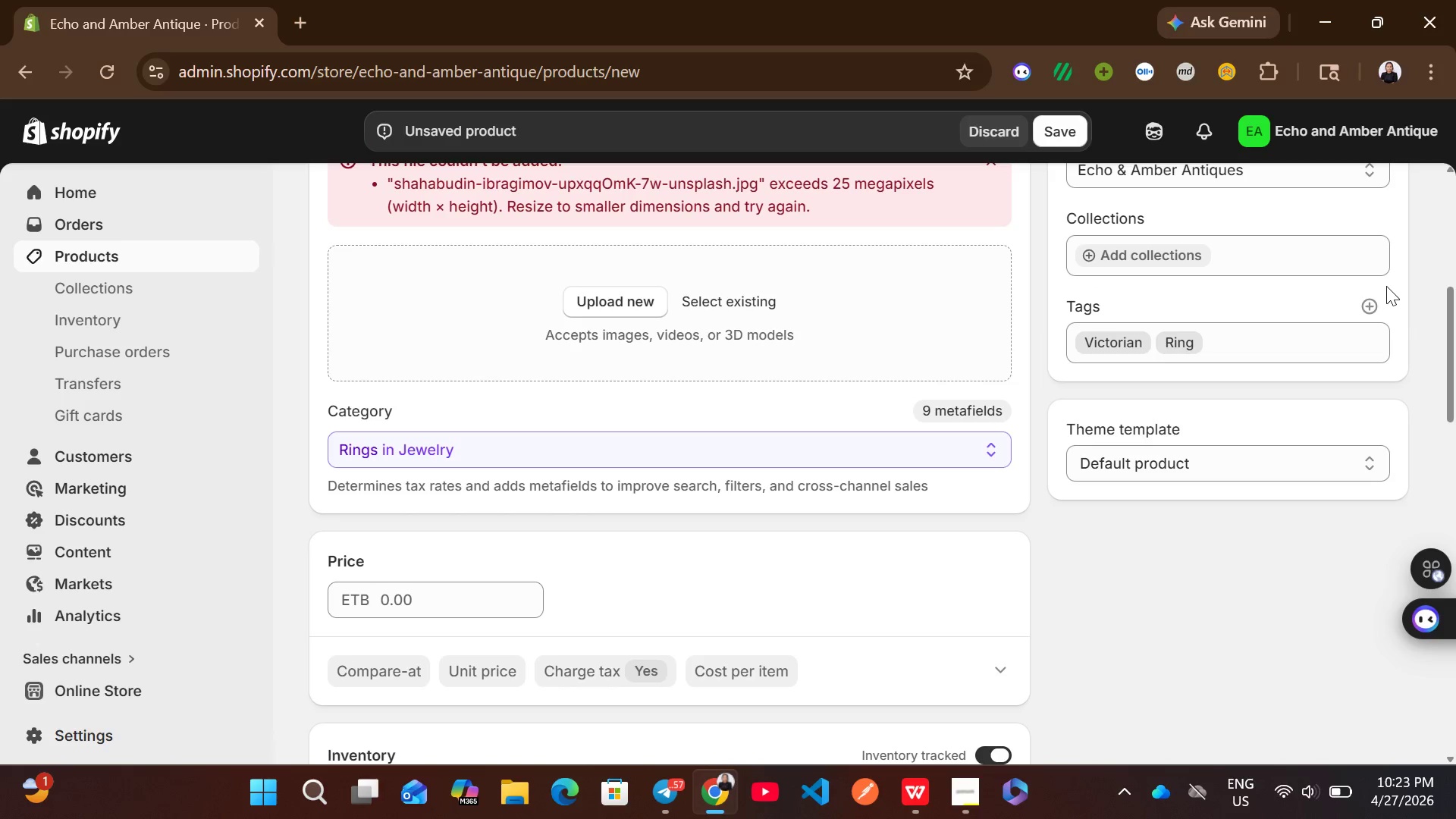 
left_click([1376, 302])
 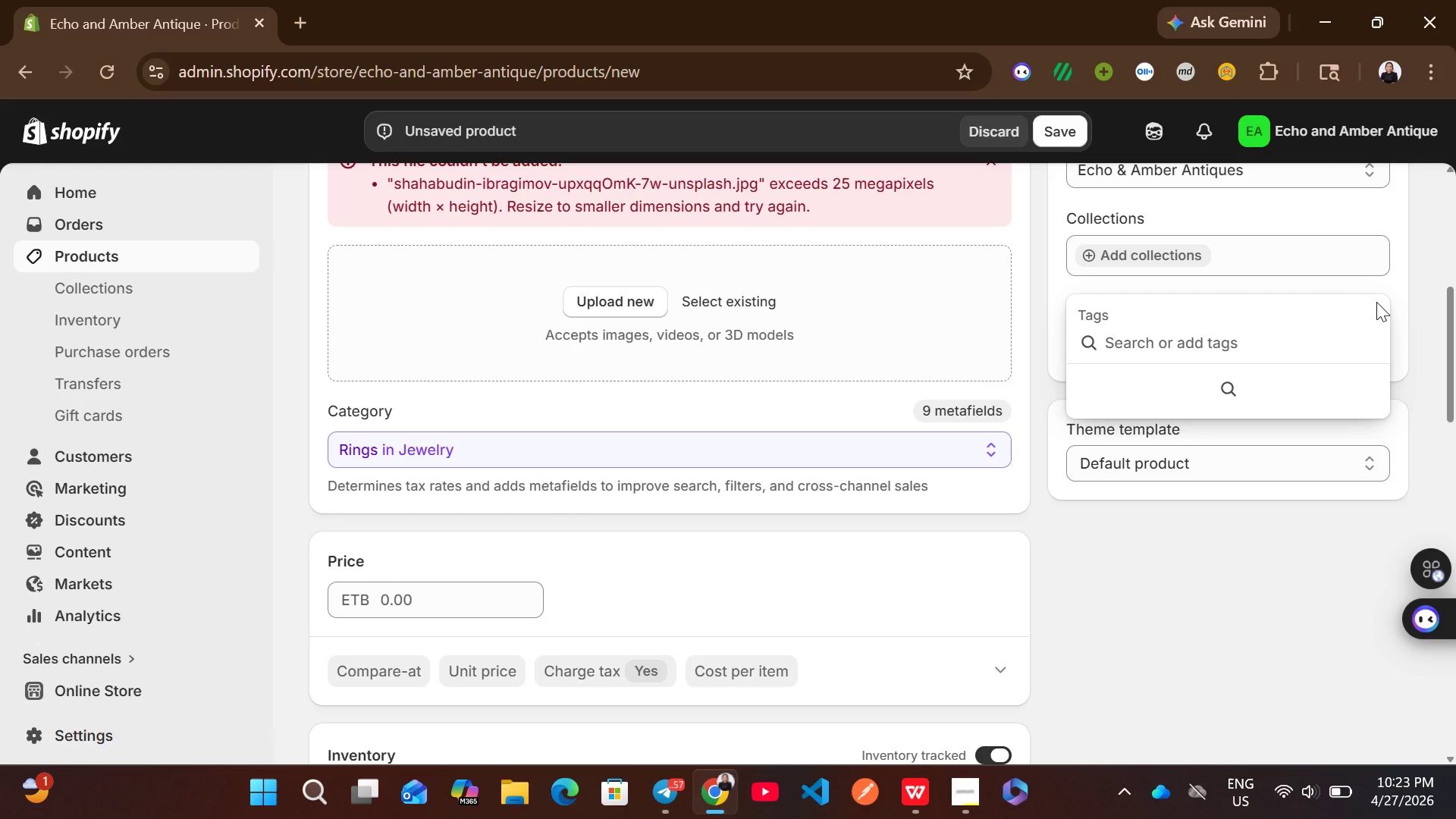 
type(Gold)
 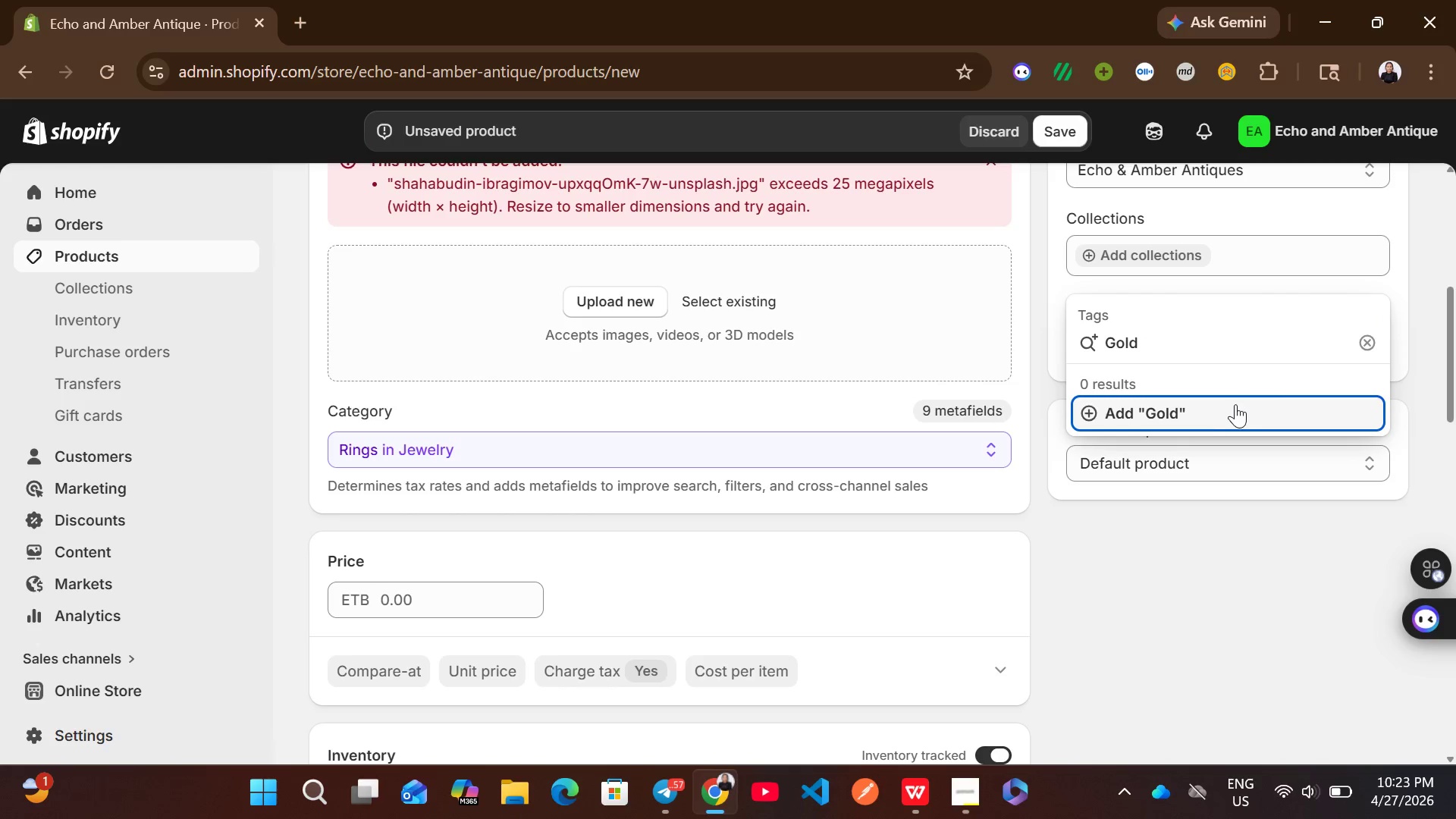 
left_click([1223, 404])
 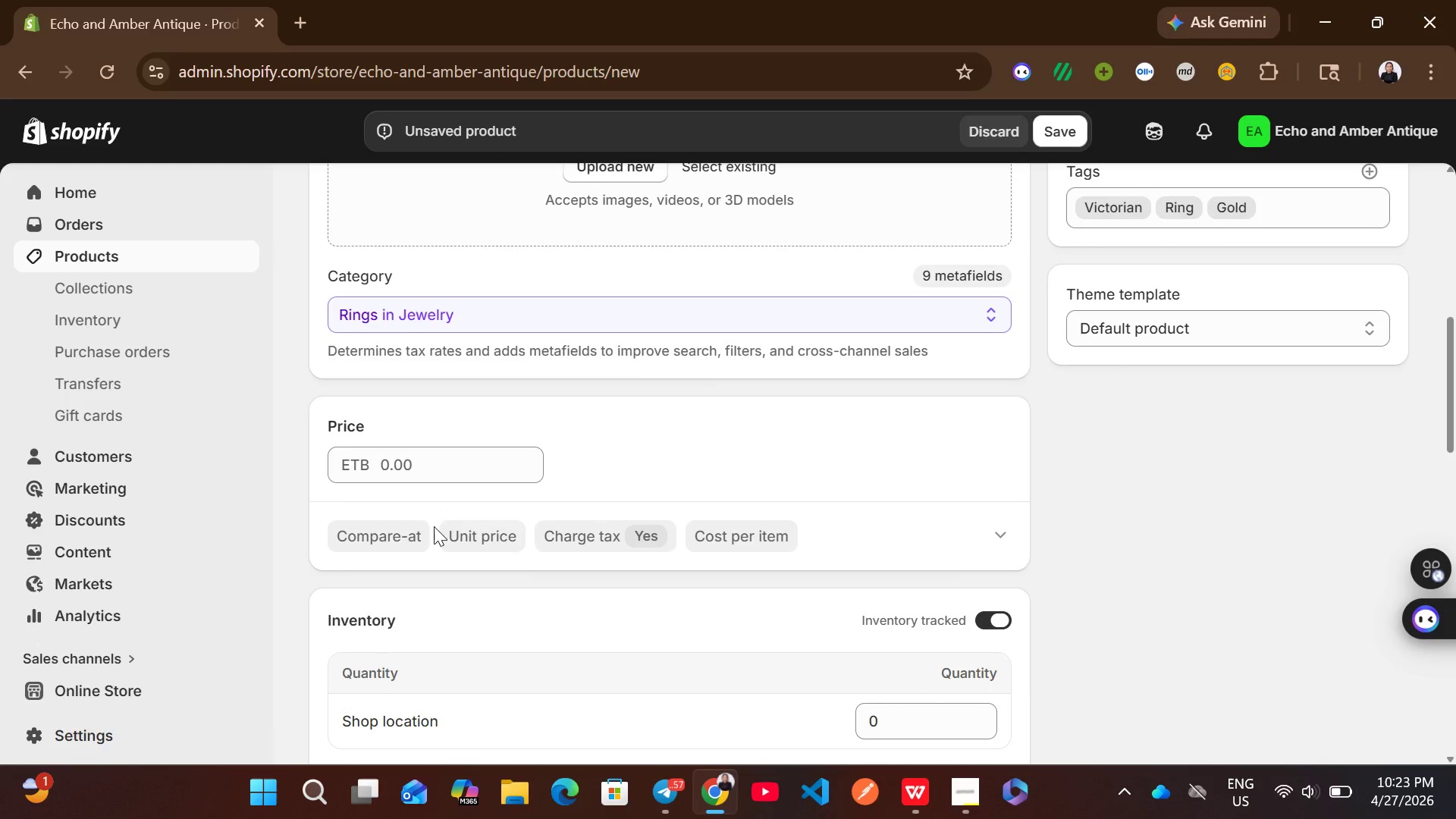 
left_click([417, 475])
 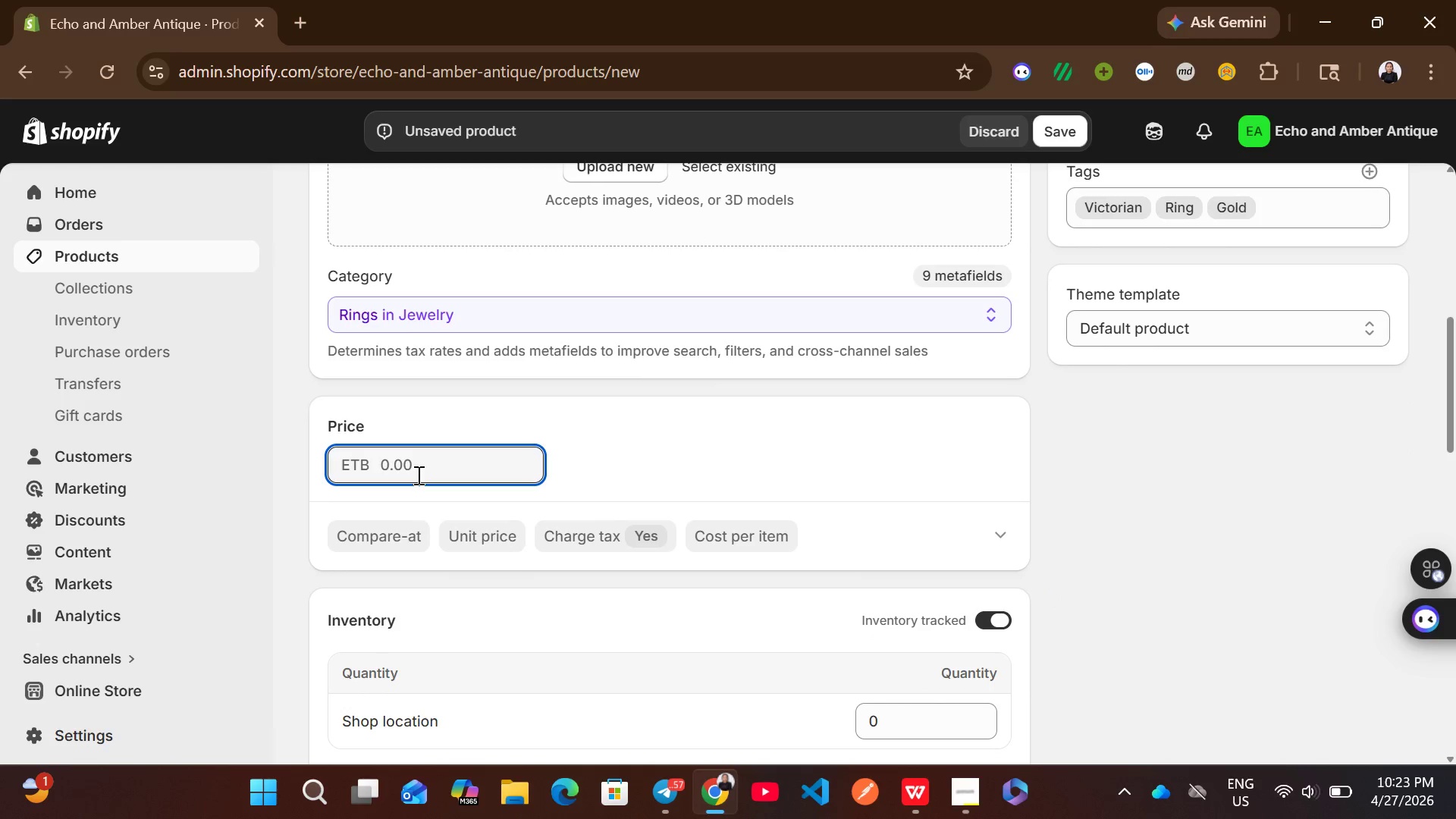 
type(1250)
 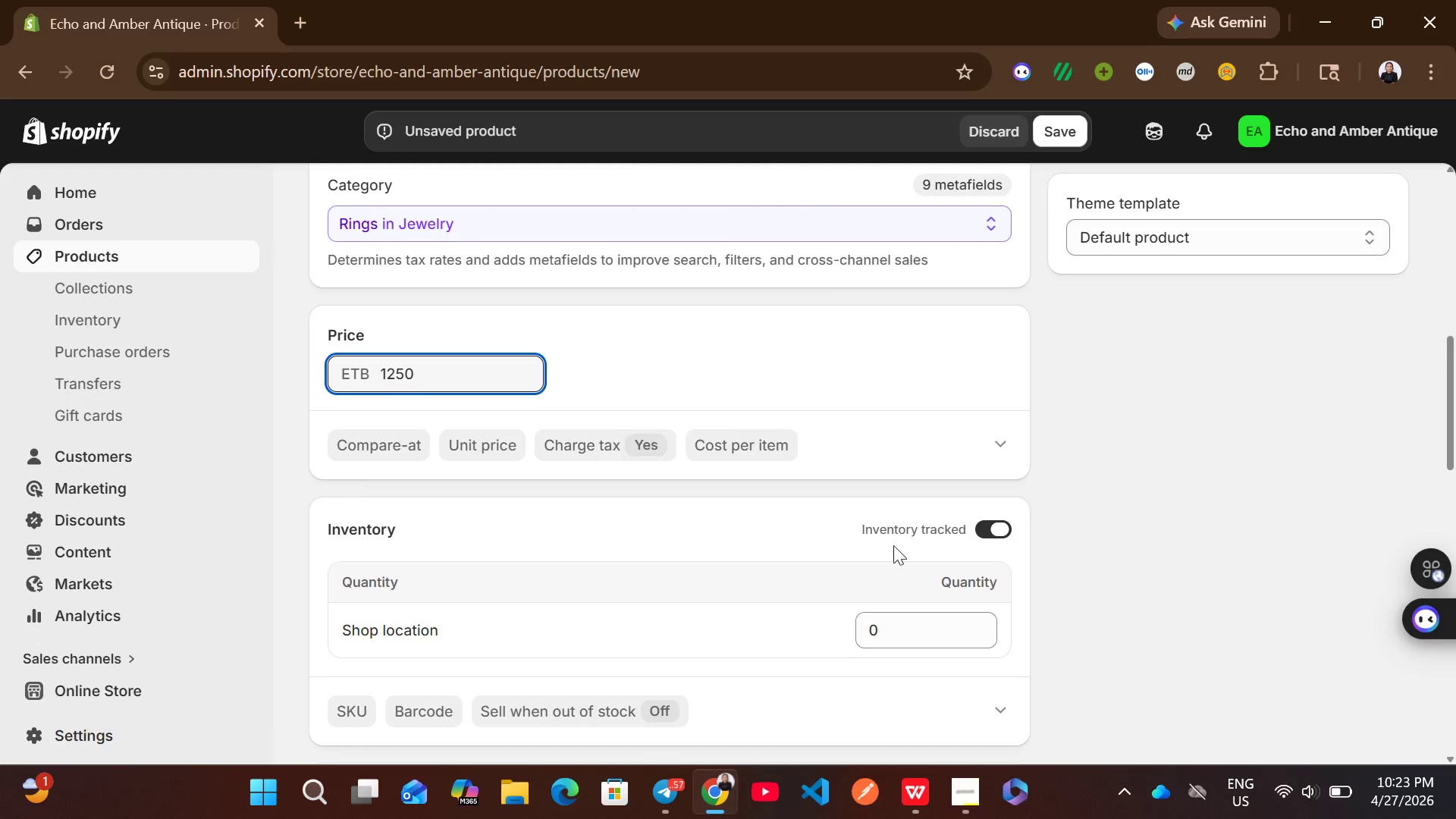 
left_click([890, 616])
 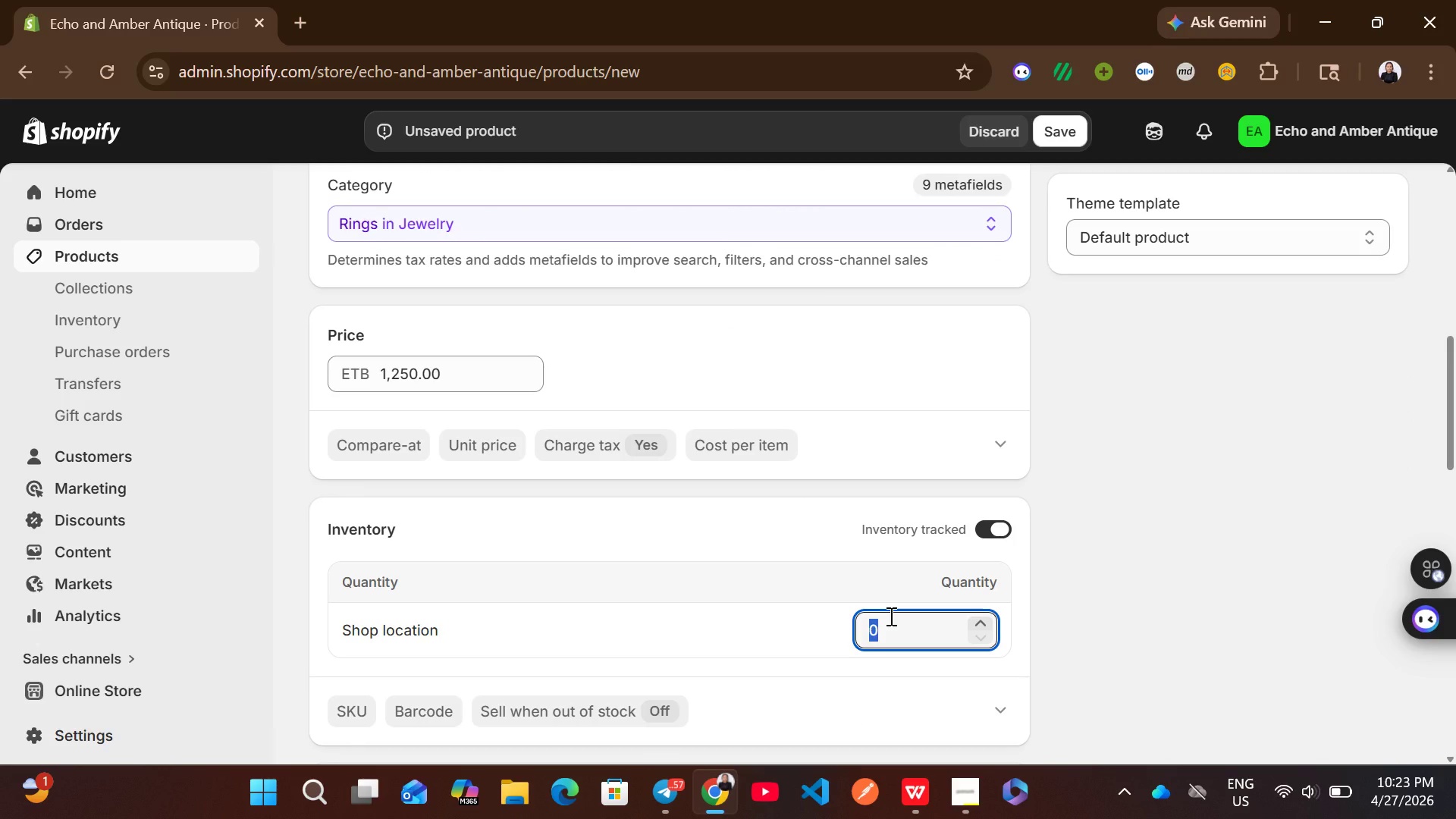 
key(1)
 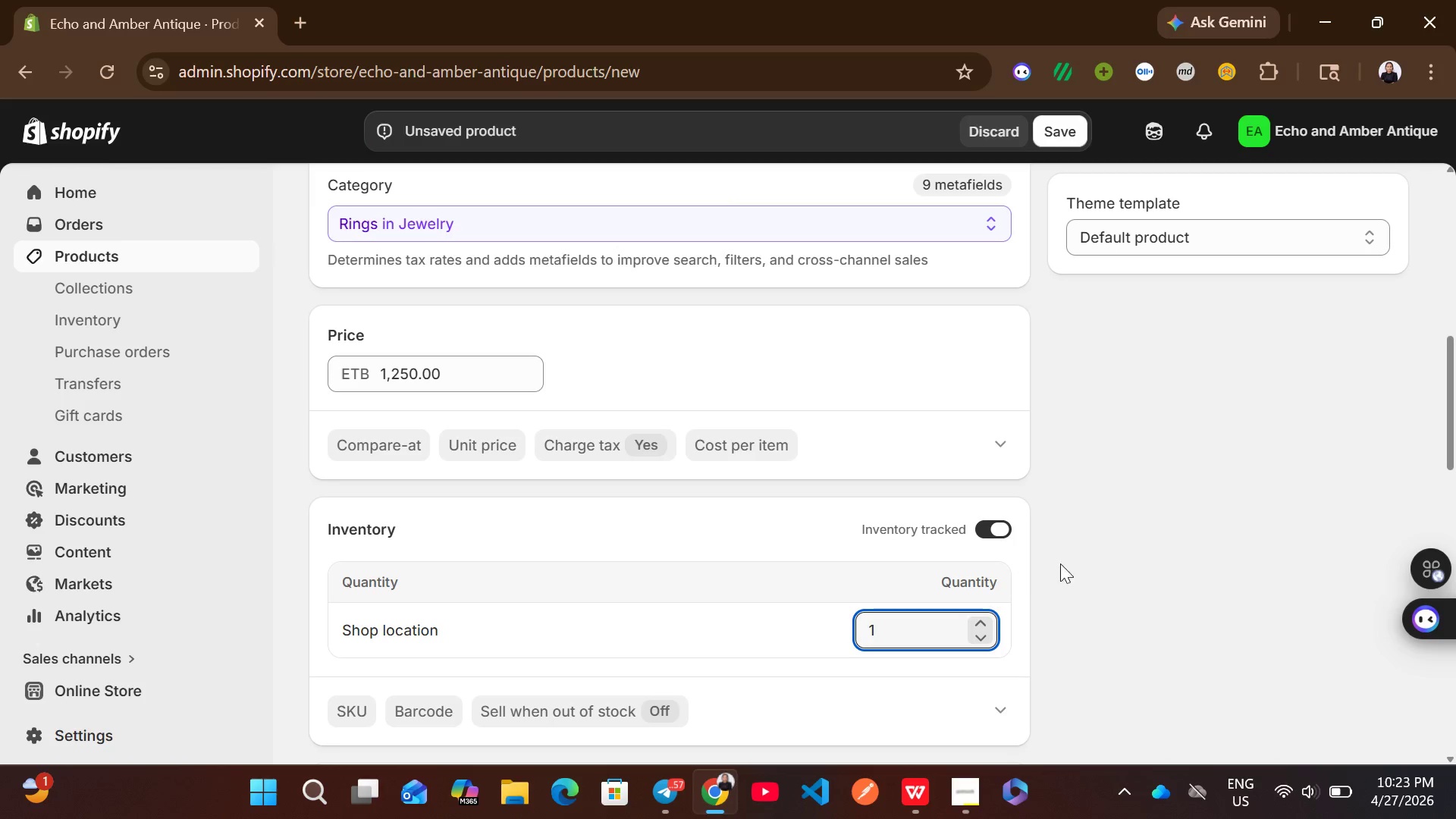 
left_click([1076, 563])
 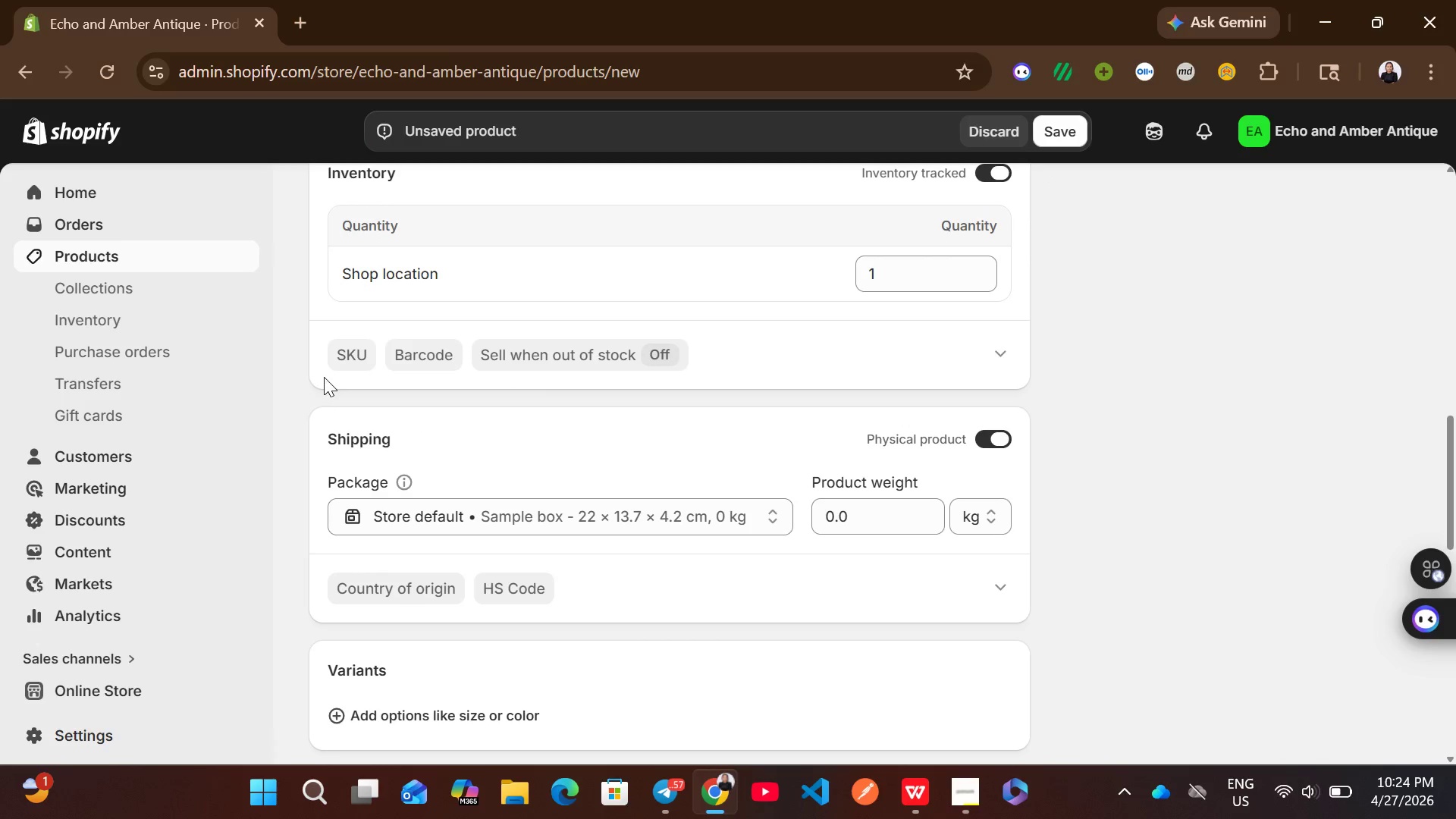 
left_click([344, 369])
 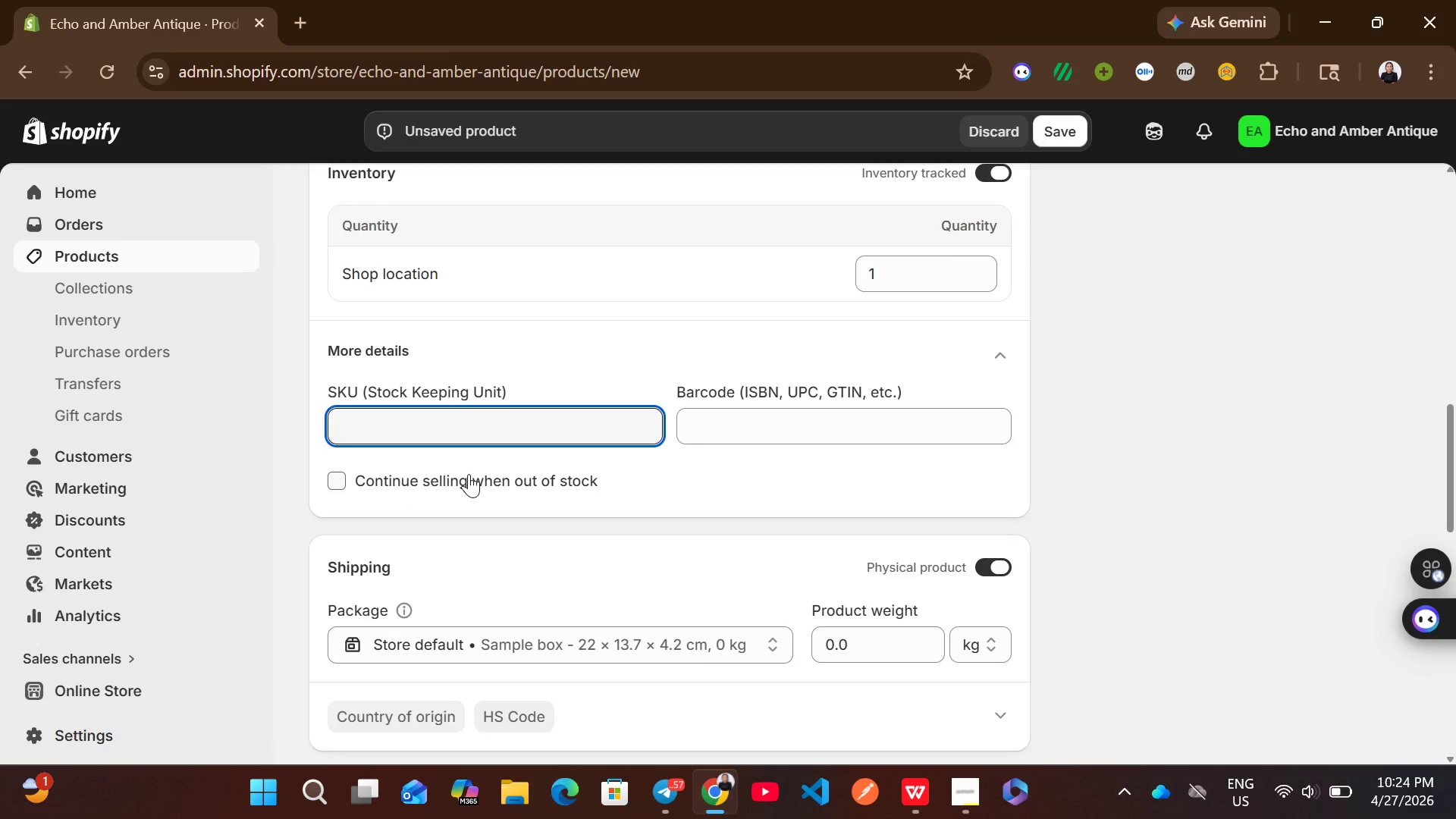 
hold_key(key=ShiftLeft, duration=0.33)
 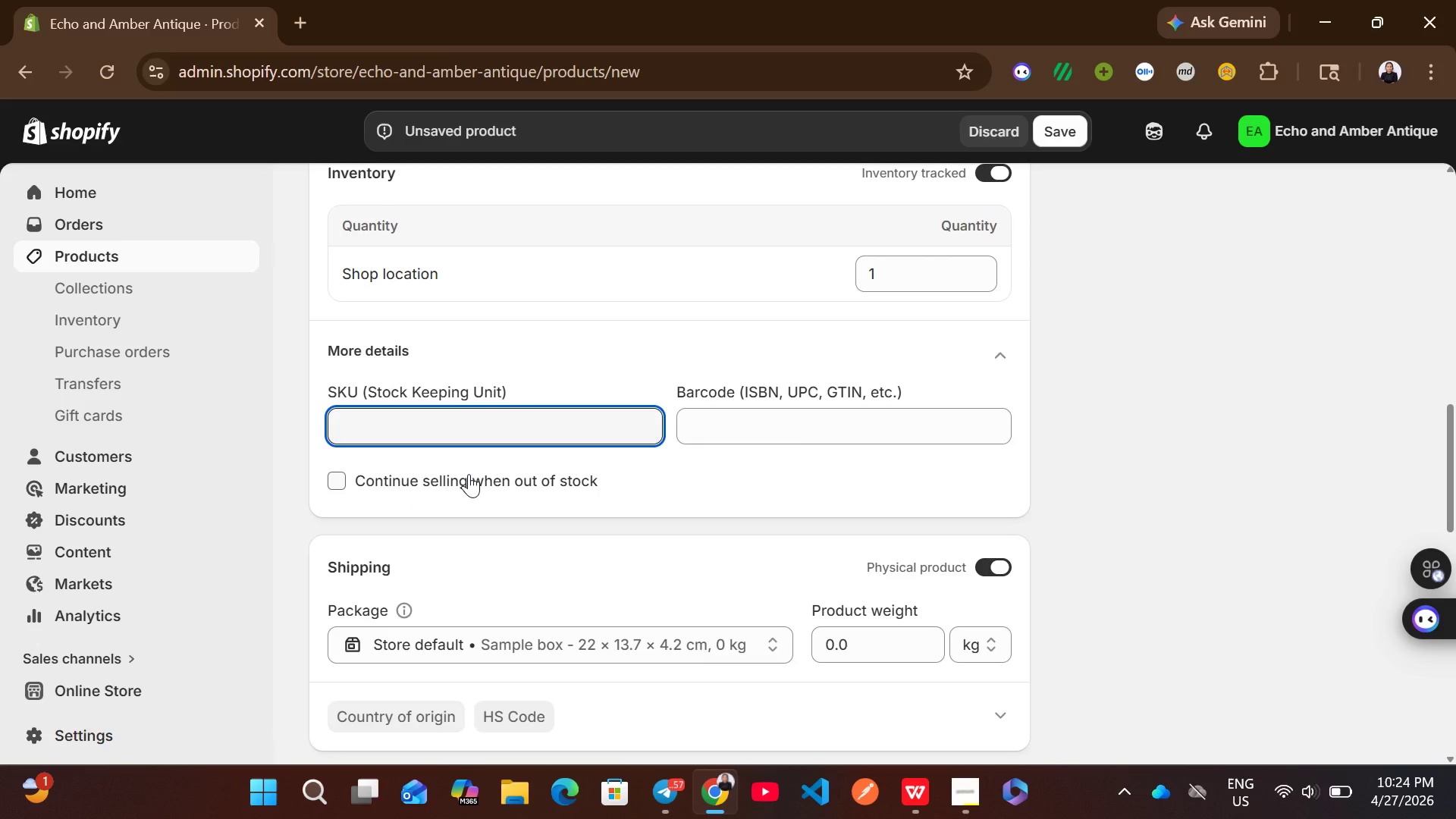 
type(A)
key(Backspace)
type(EA-001)
 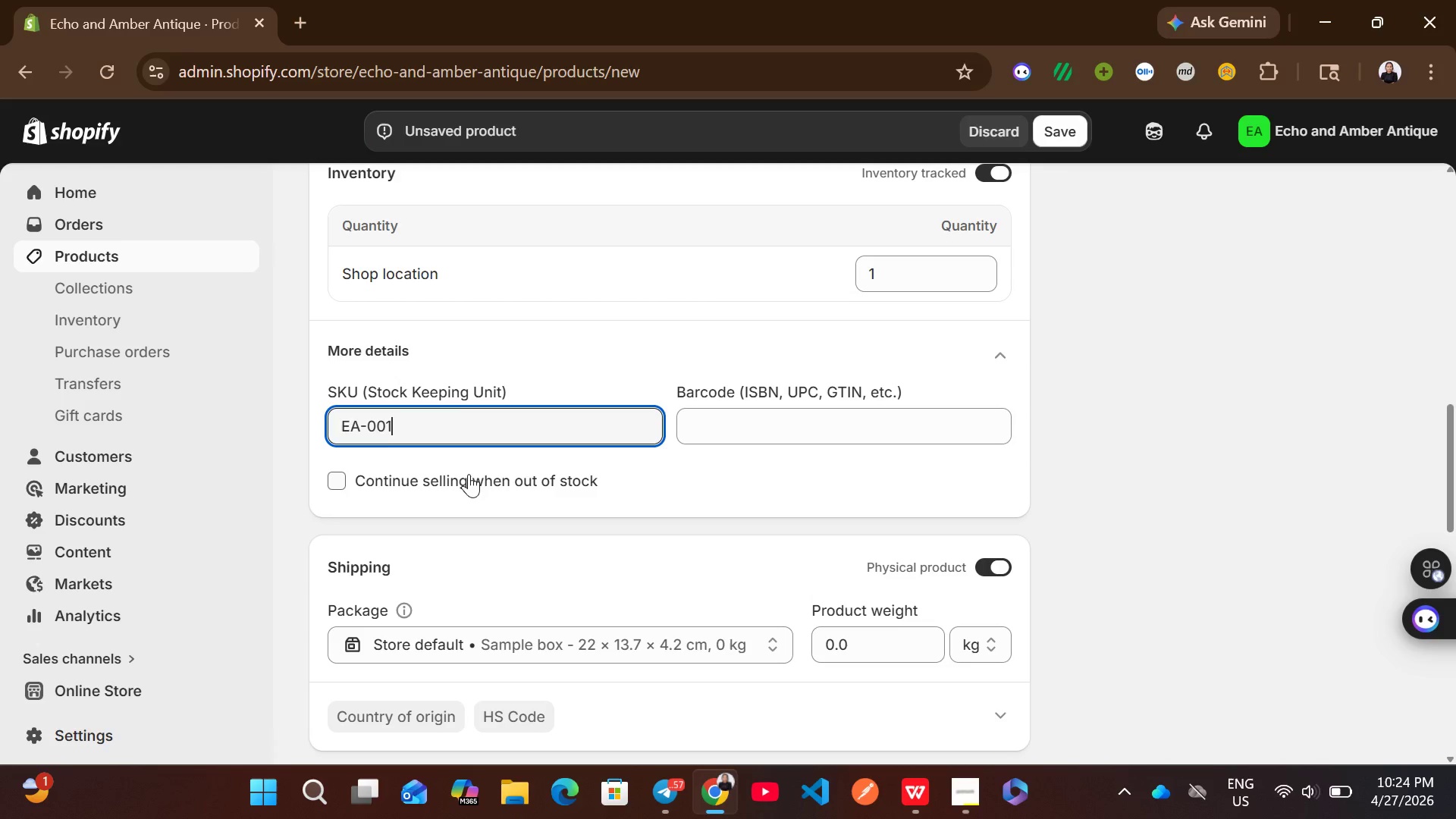 
mouse_move([652, 491])
 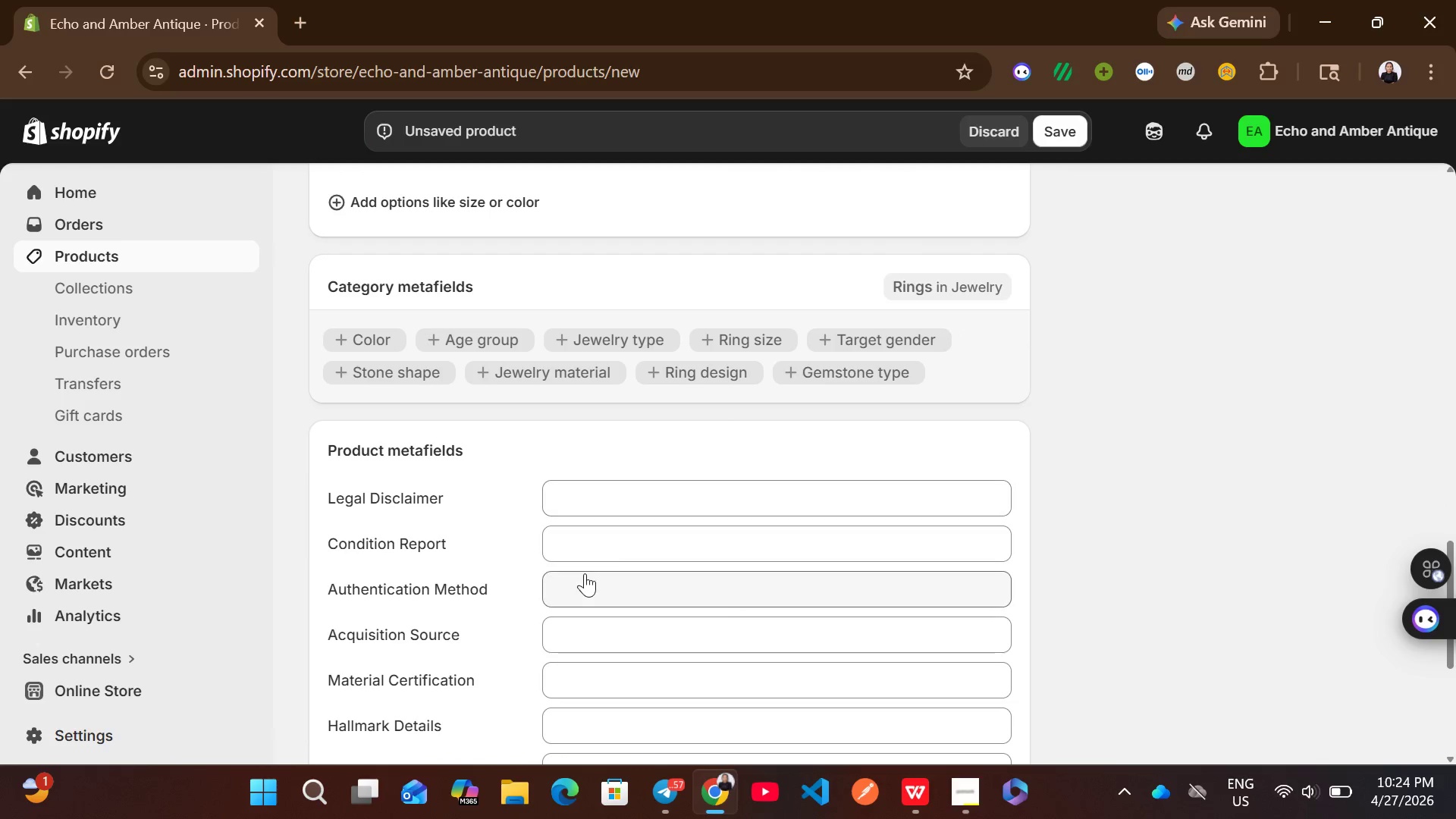 
mouse_move([586, 586])
 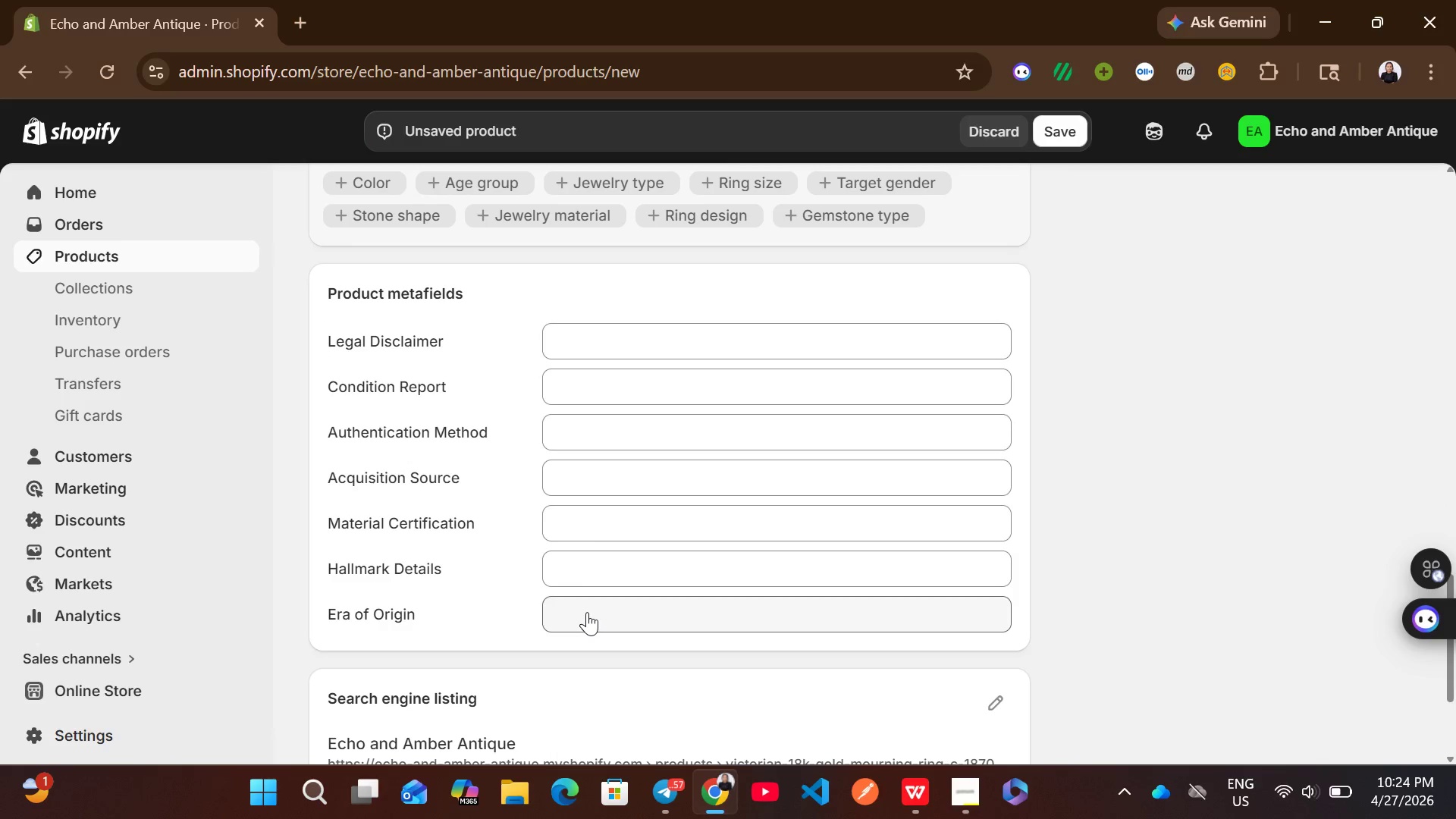 
left_click([587, 612])
 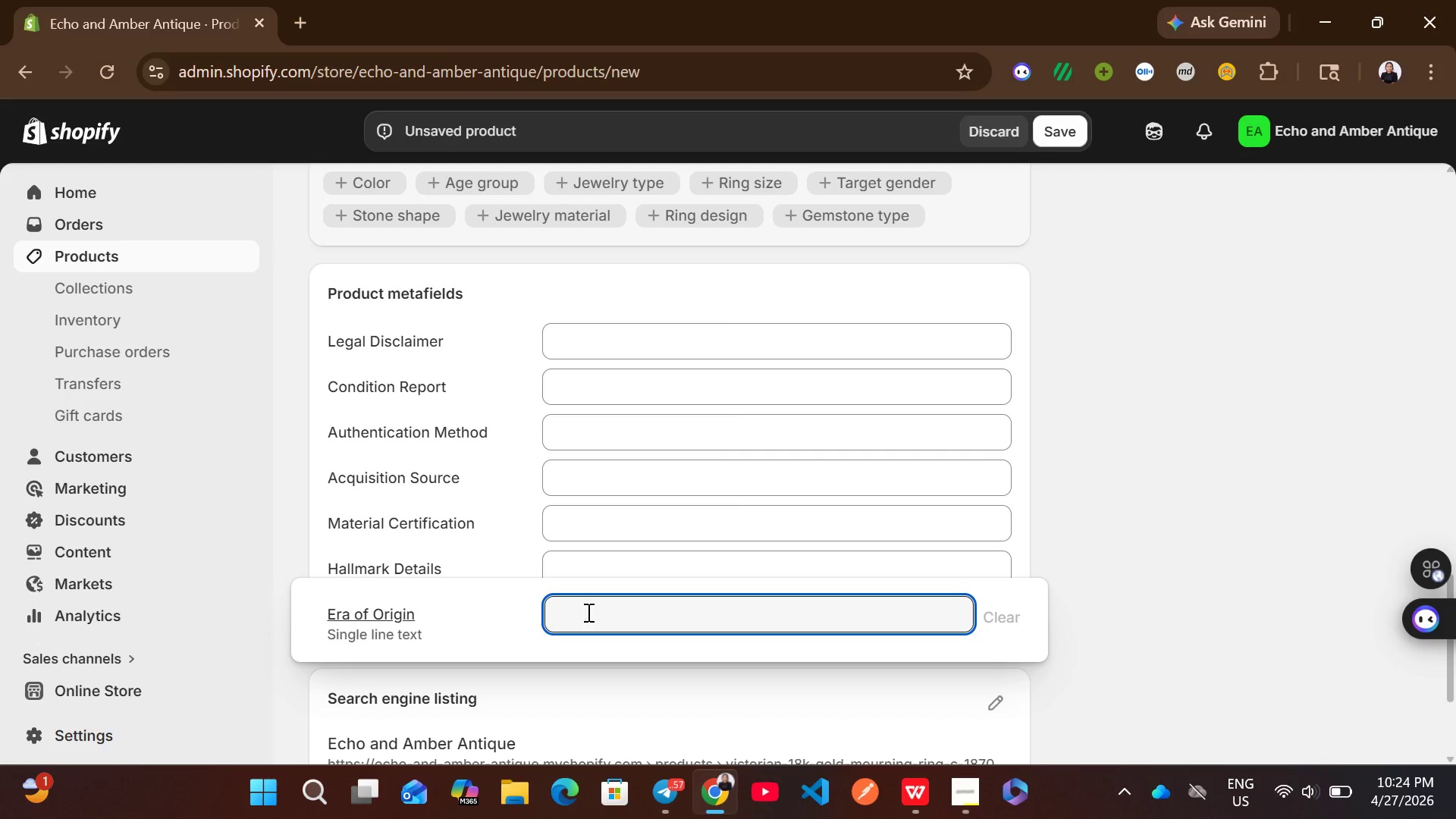 
wait(12.52)
 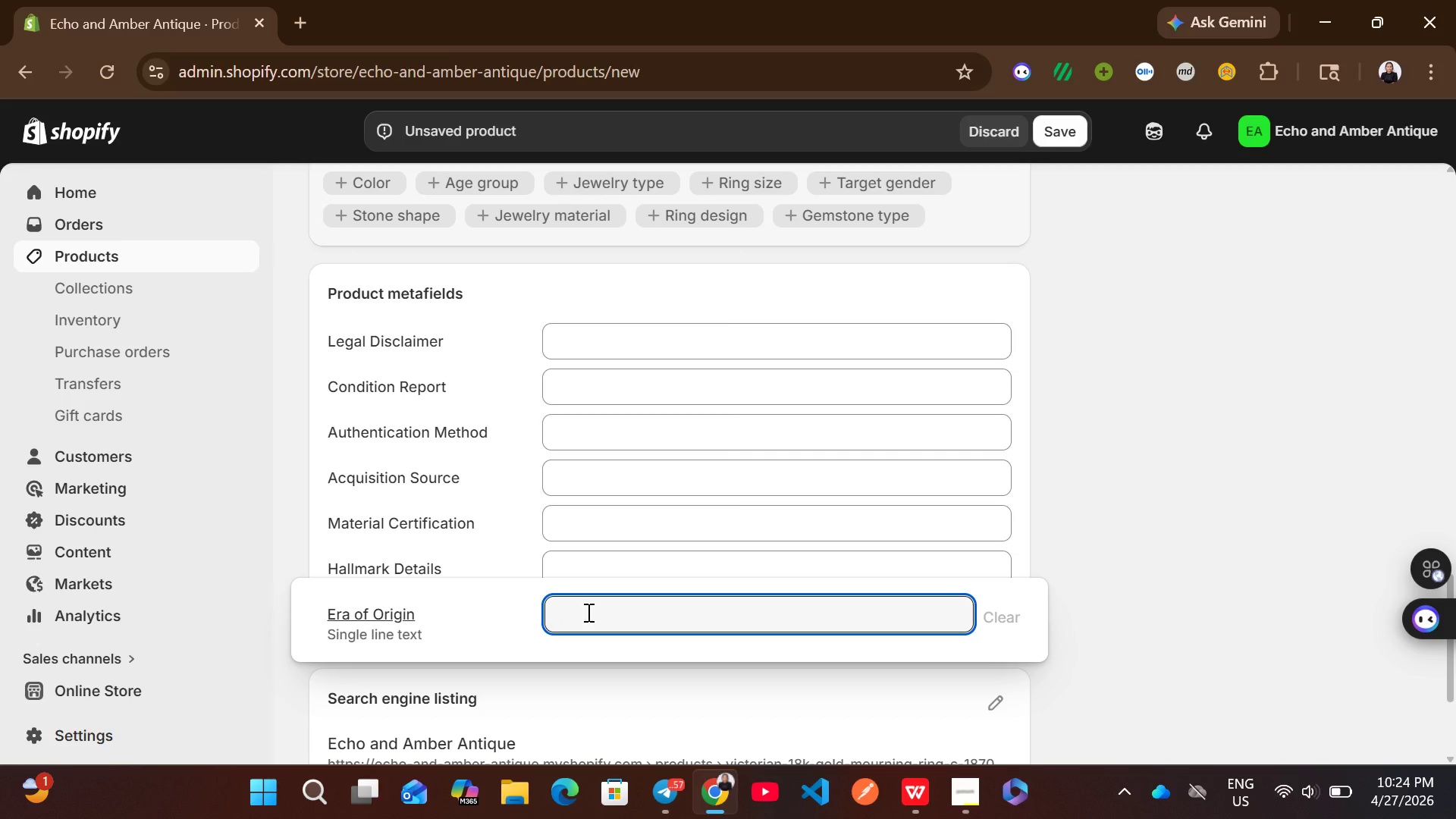 
type(Victorian)
 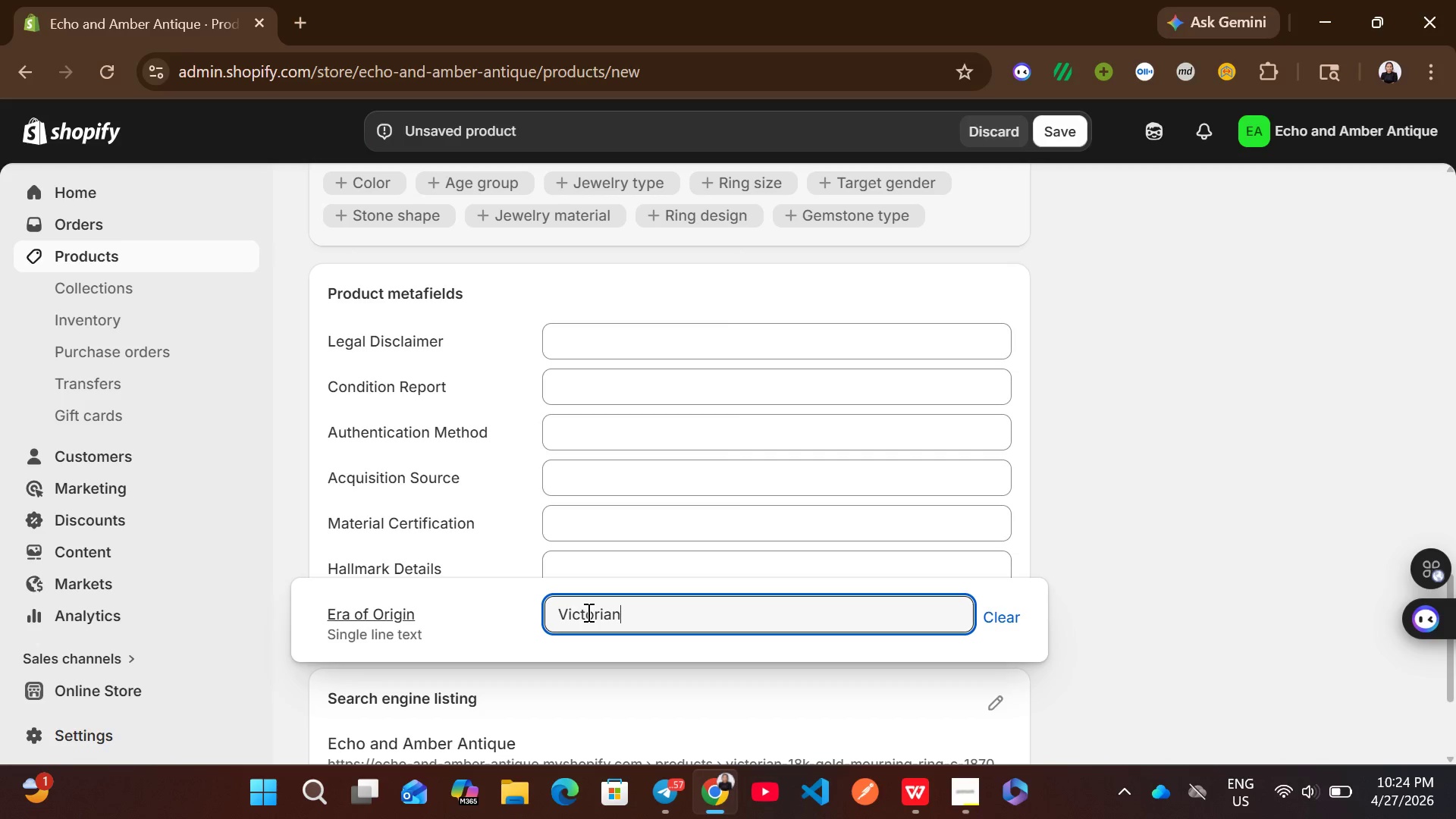 
wait(5.78)
 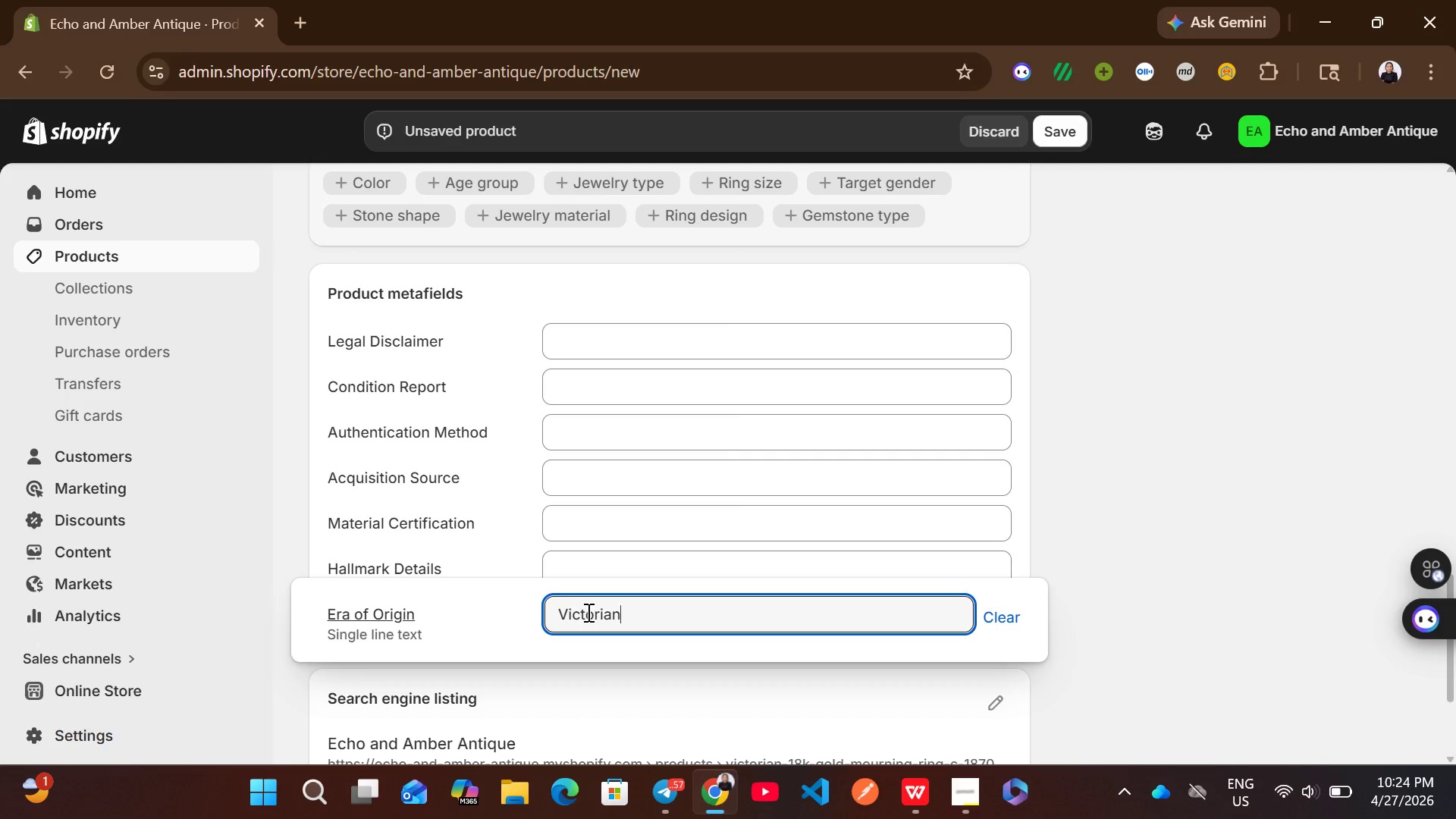 
left_click([664, 554])
 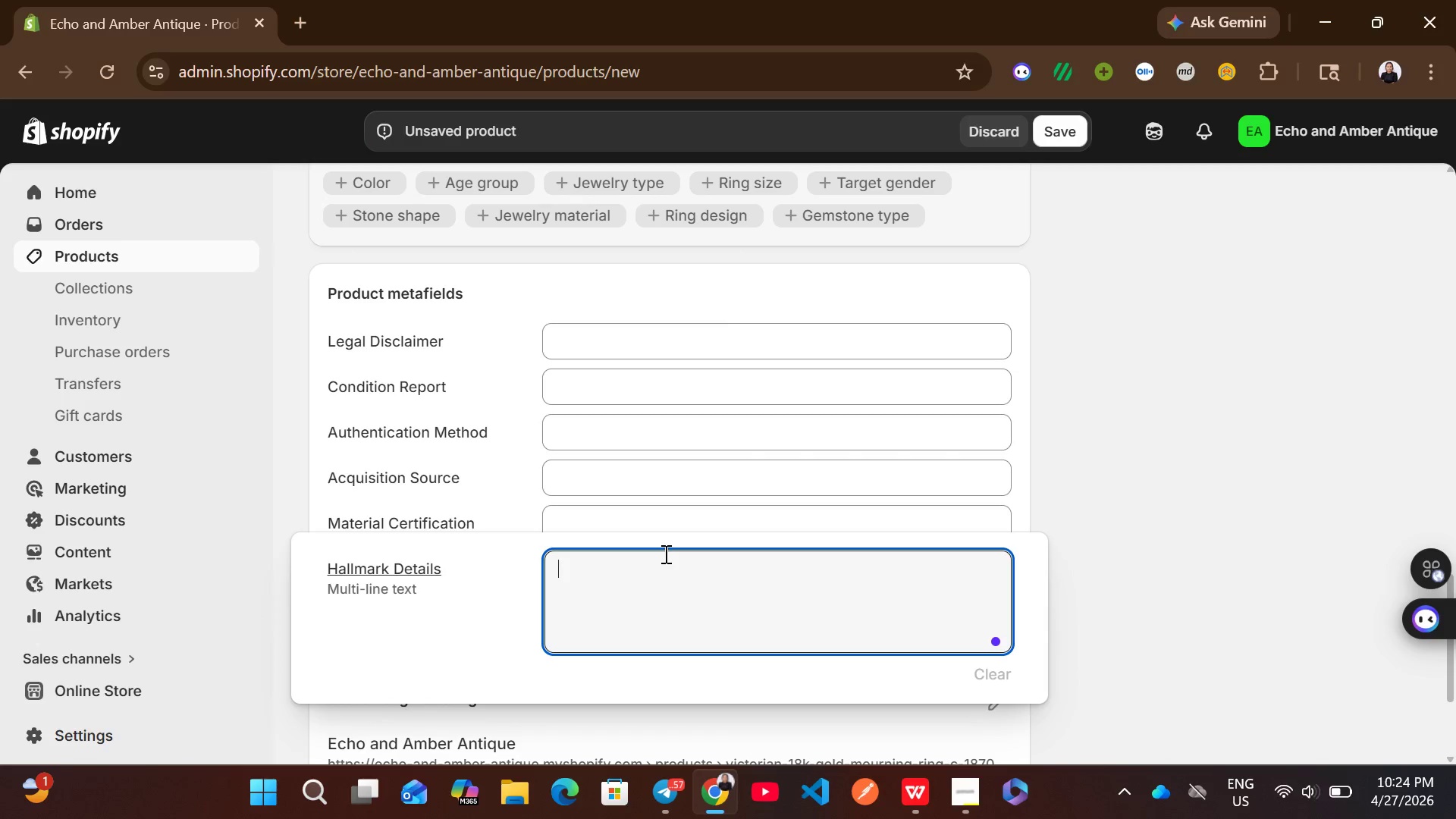 
wait(8.52)
 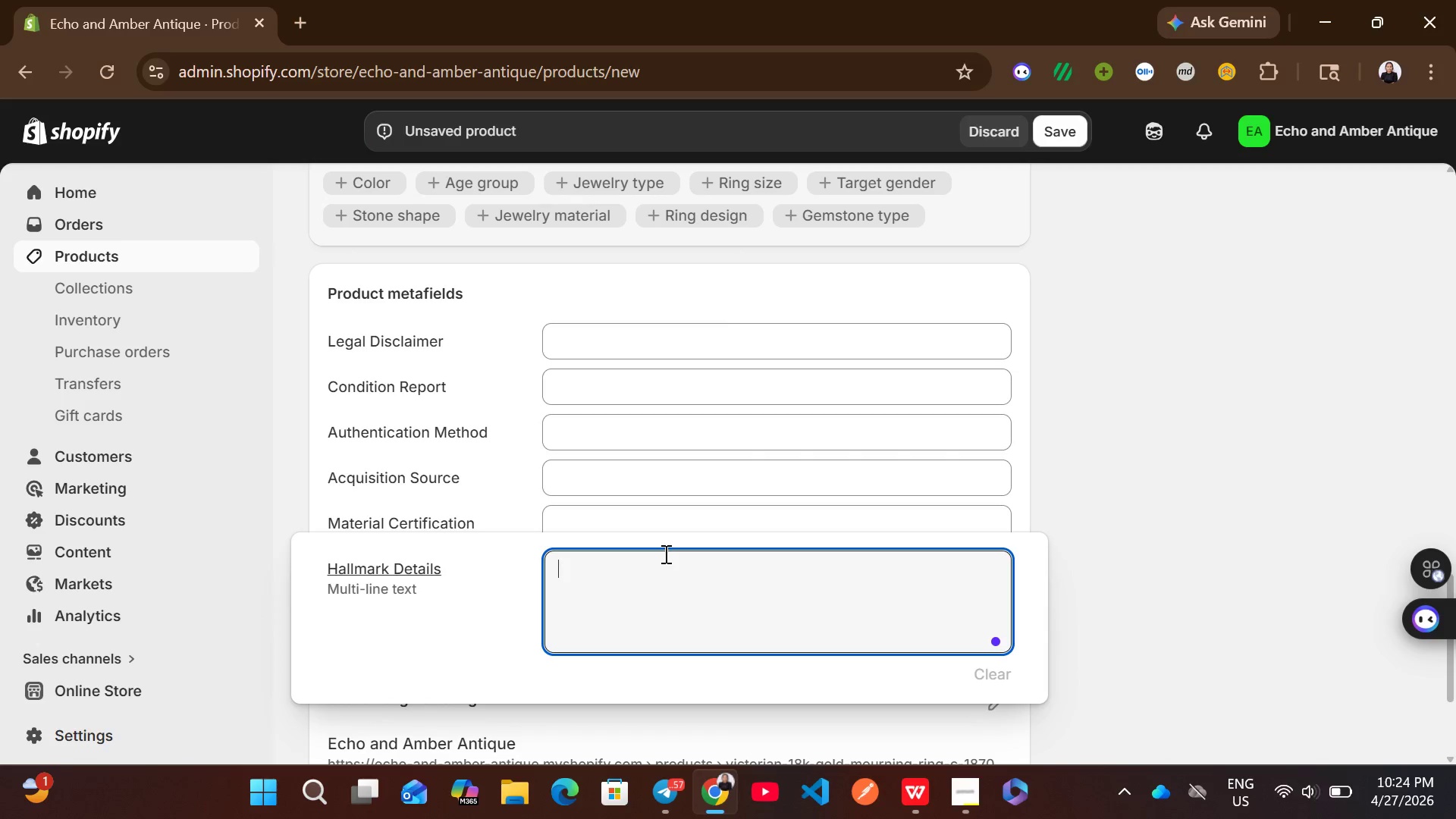 
type(Partial British hallmark visible)
 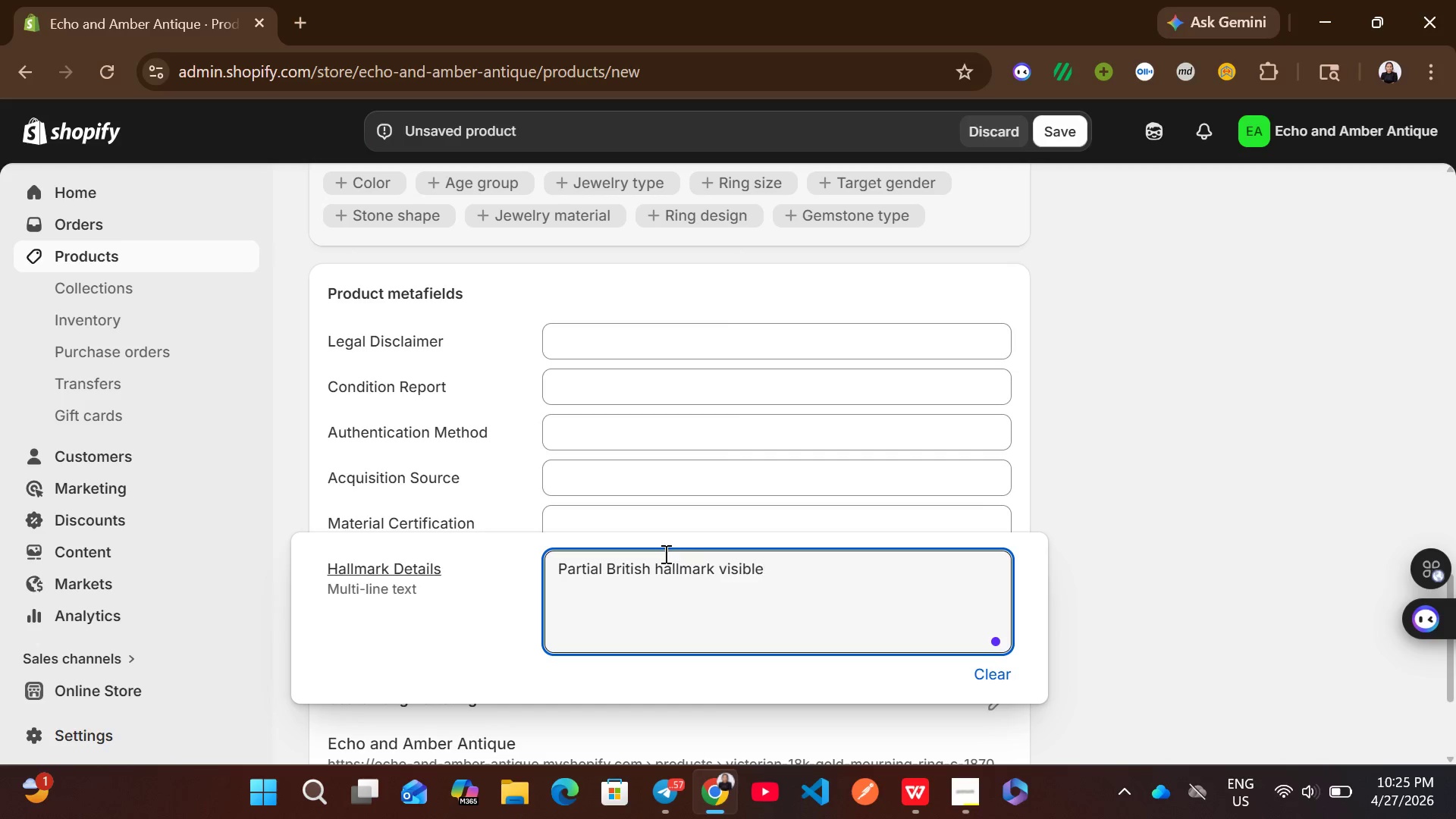 
left_click([749, 483])
 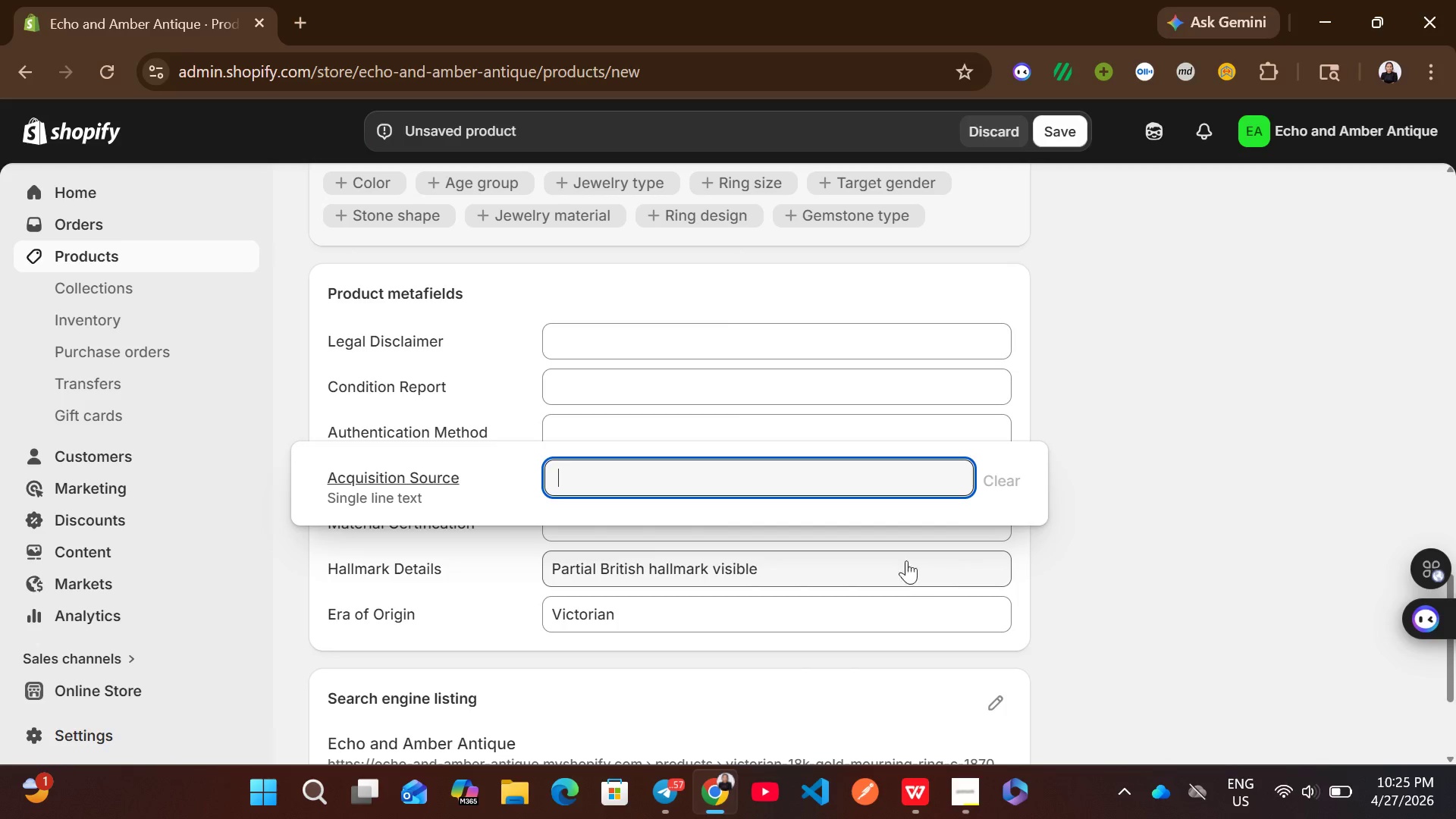 
left_click([864, 532])
 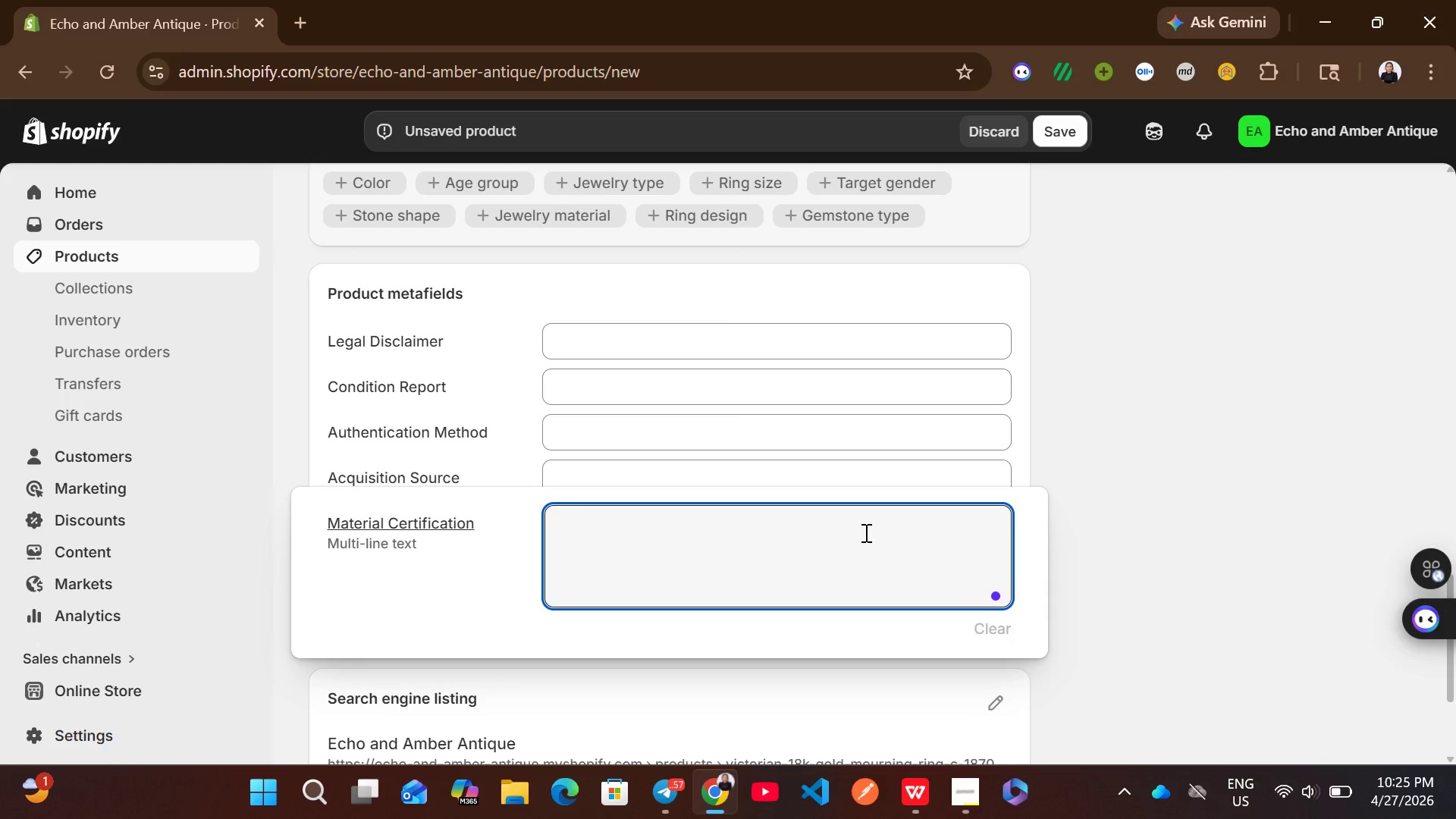 
wait(9.31)
 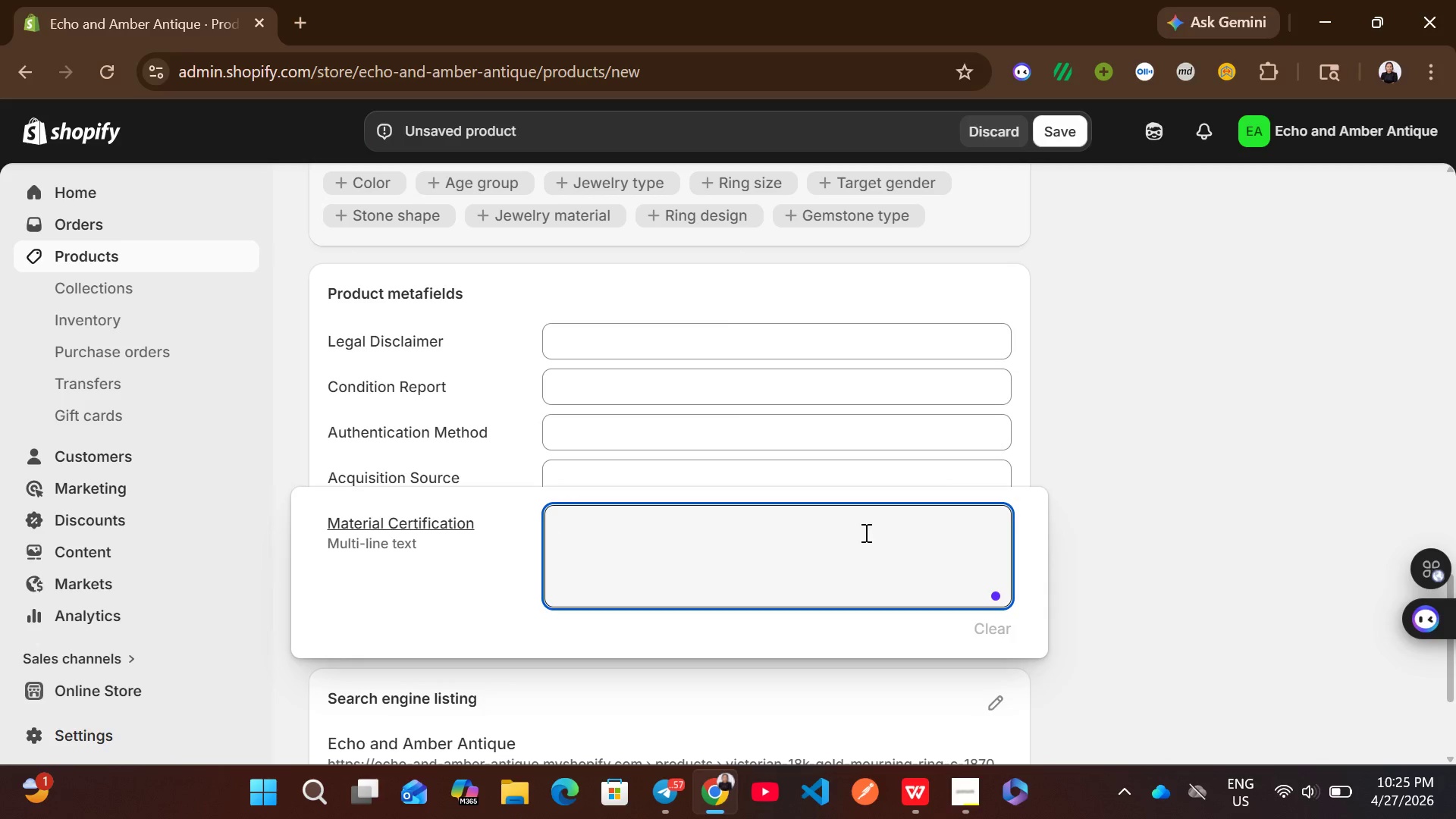 
type(XRF gold purity test confirms 18K)
 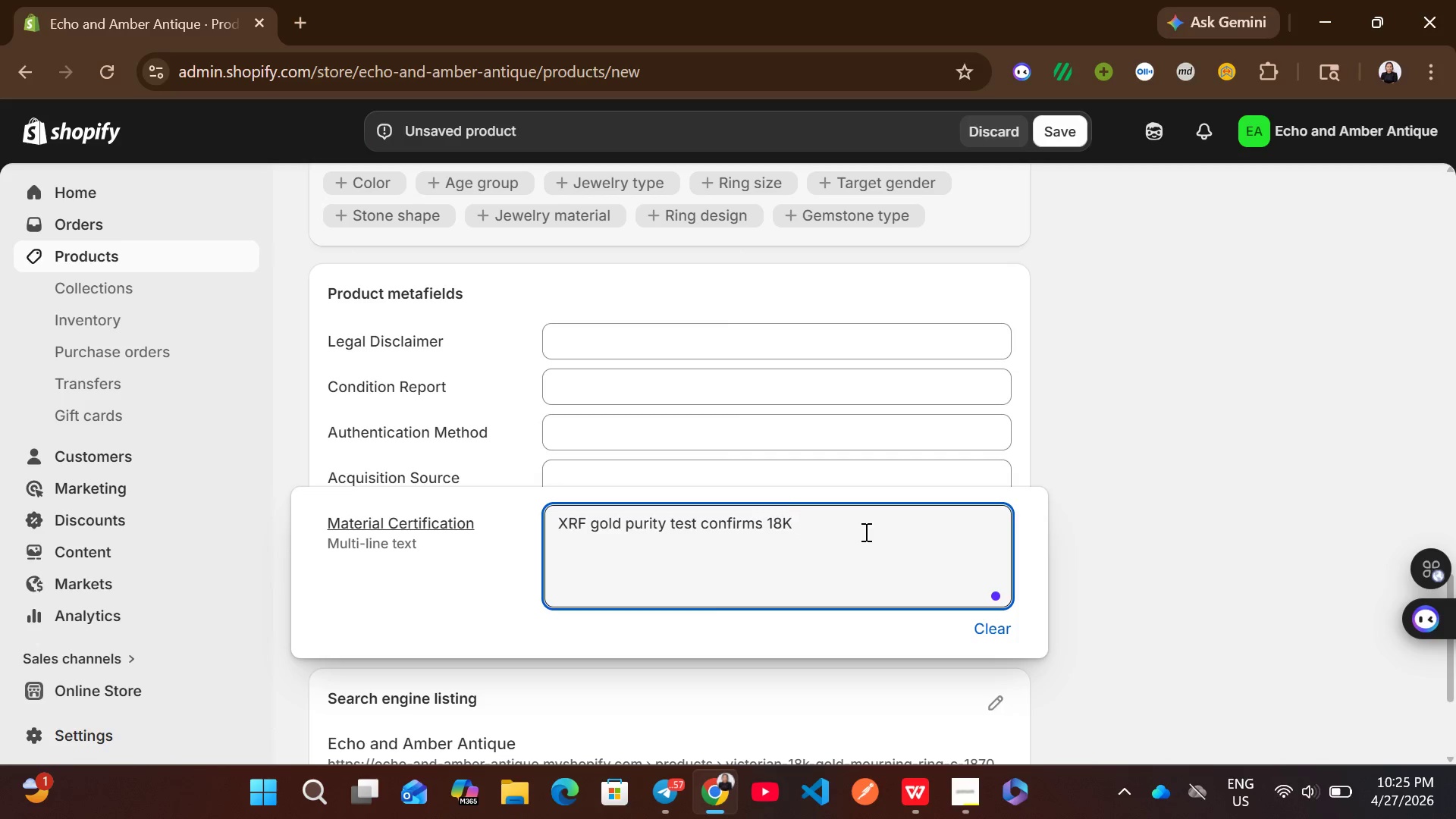 
left_click([836, 466])
 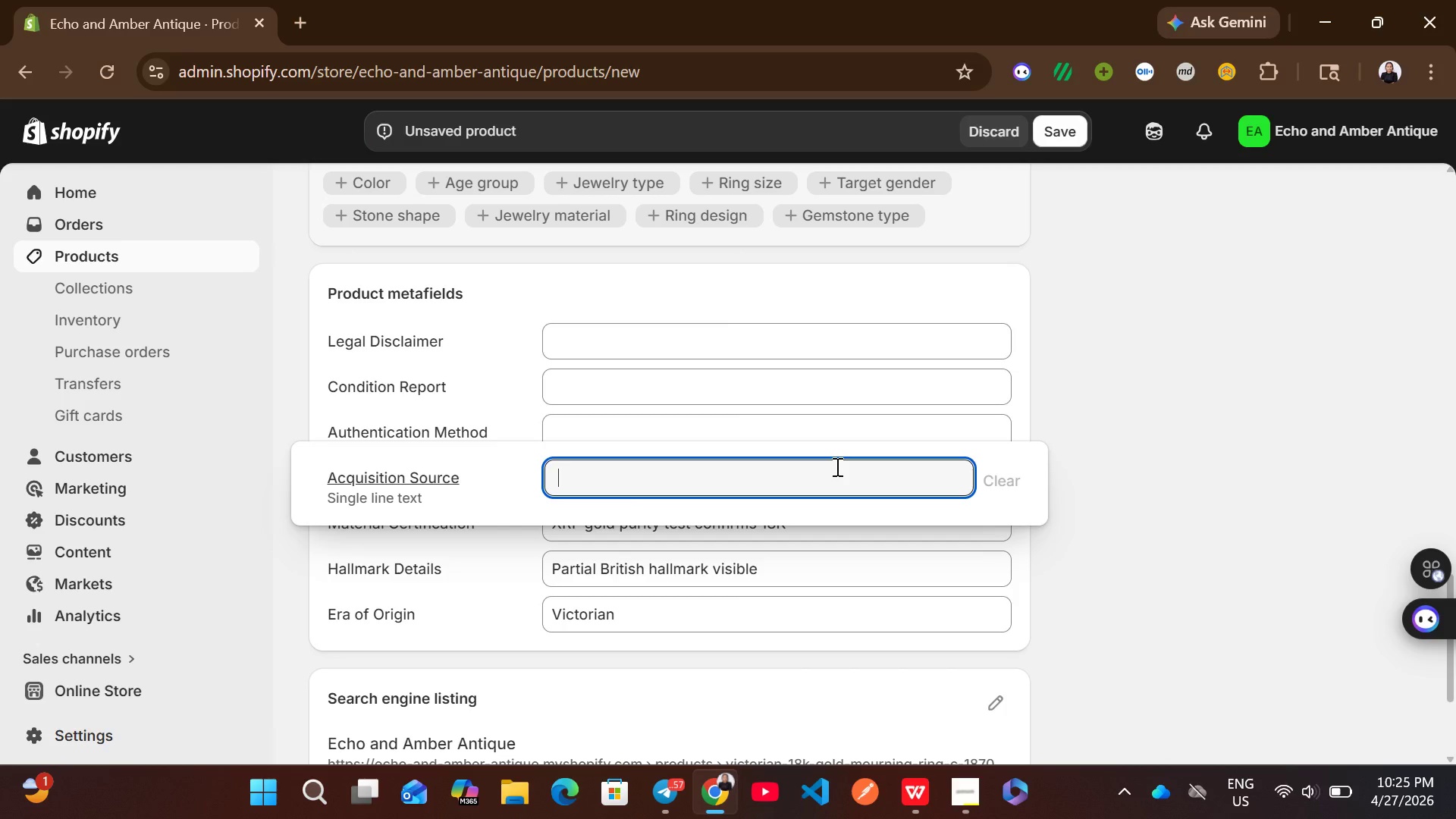 
wait(9.86)
 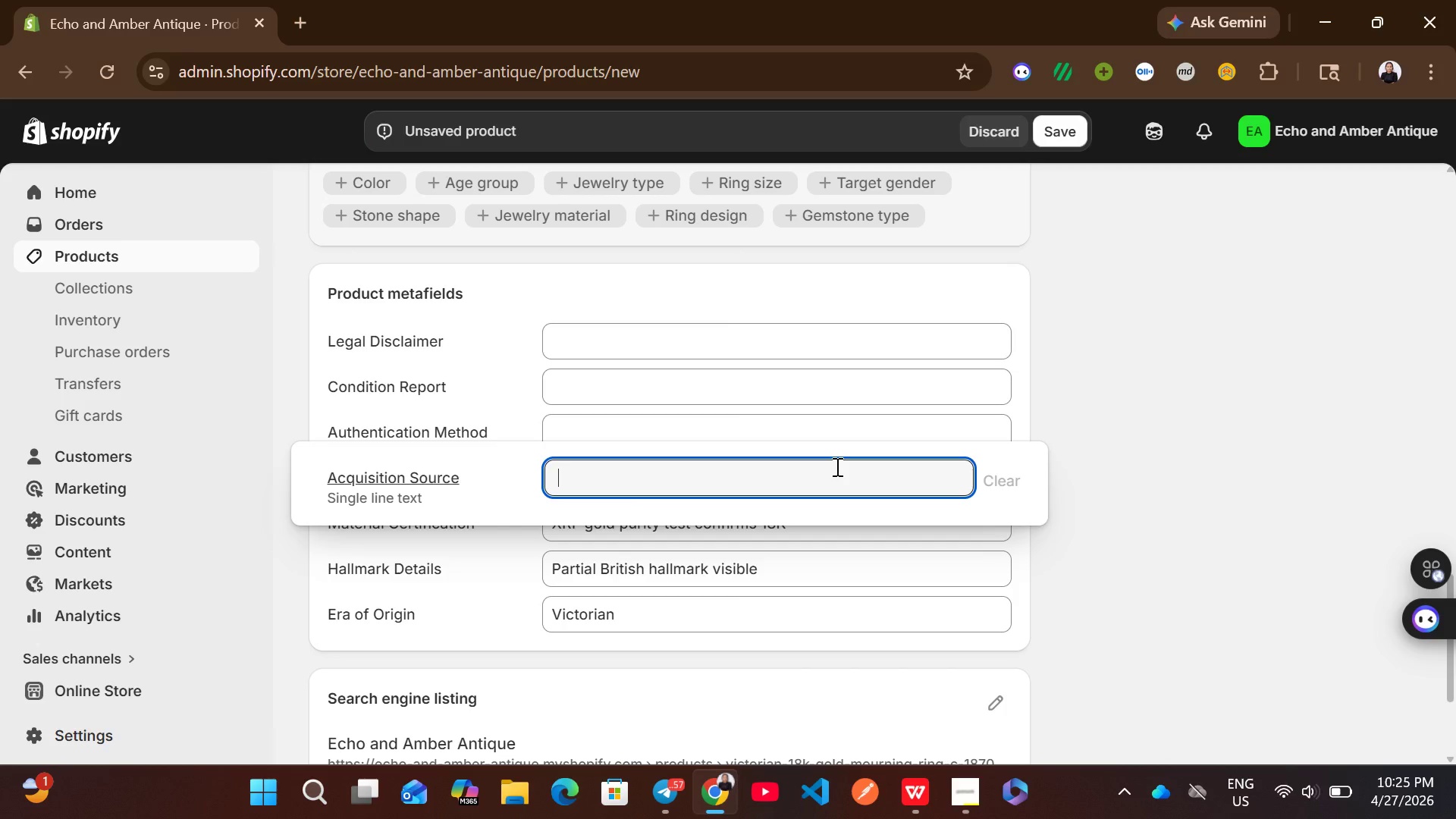 
hold_key(key=ShiftLeft, duration=1.22)
 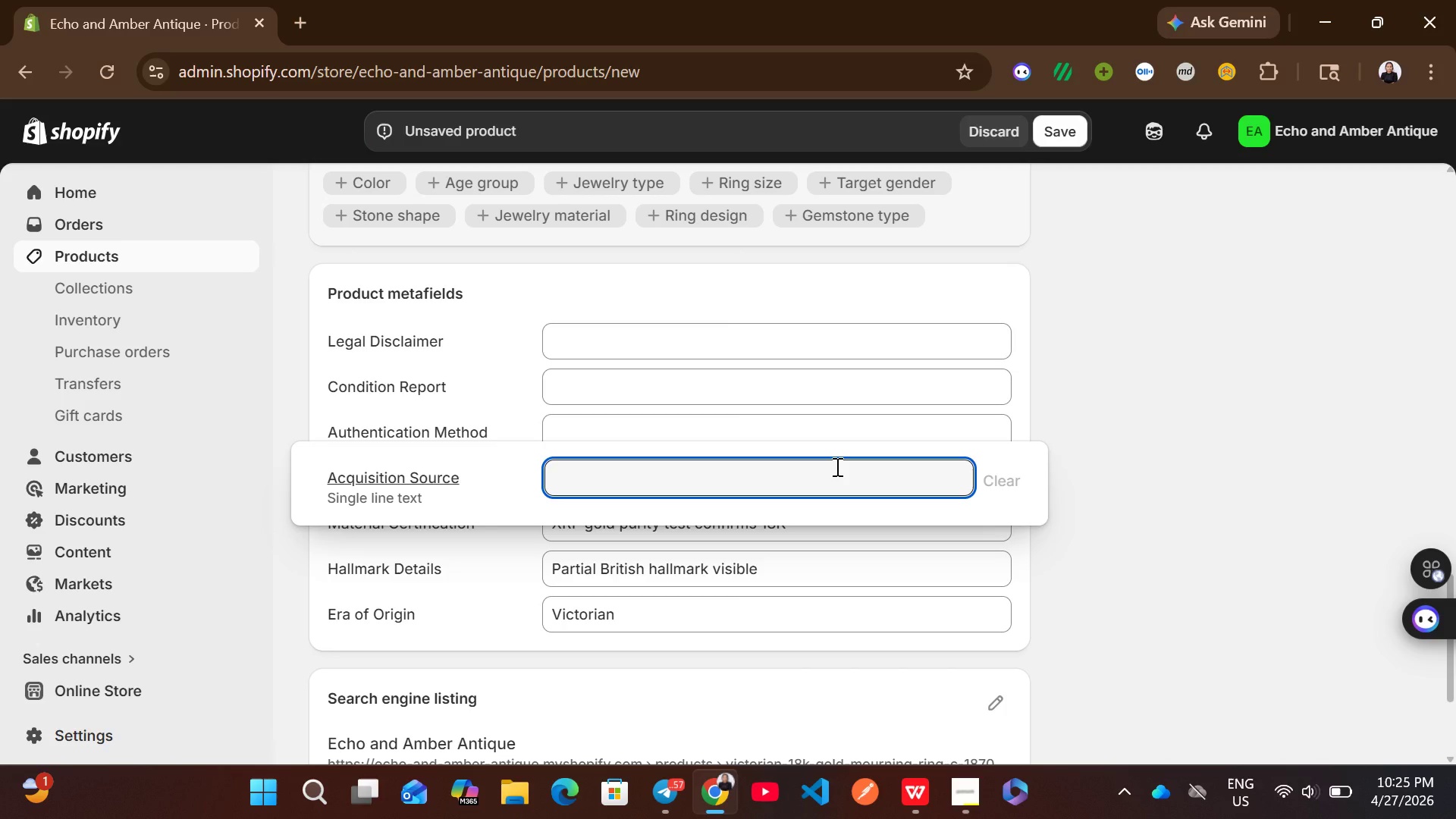 
type(UK state a)
key(Backspace)
type(Auction)
 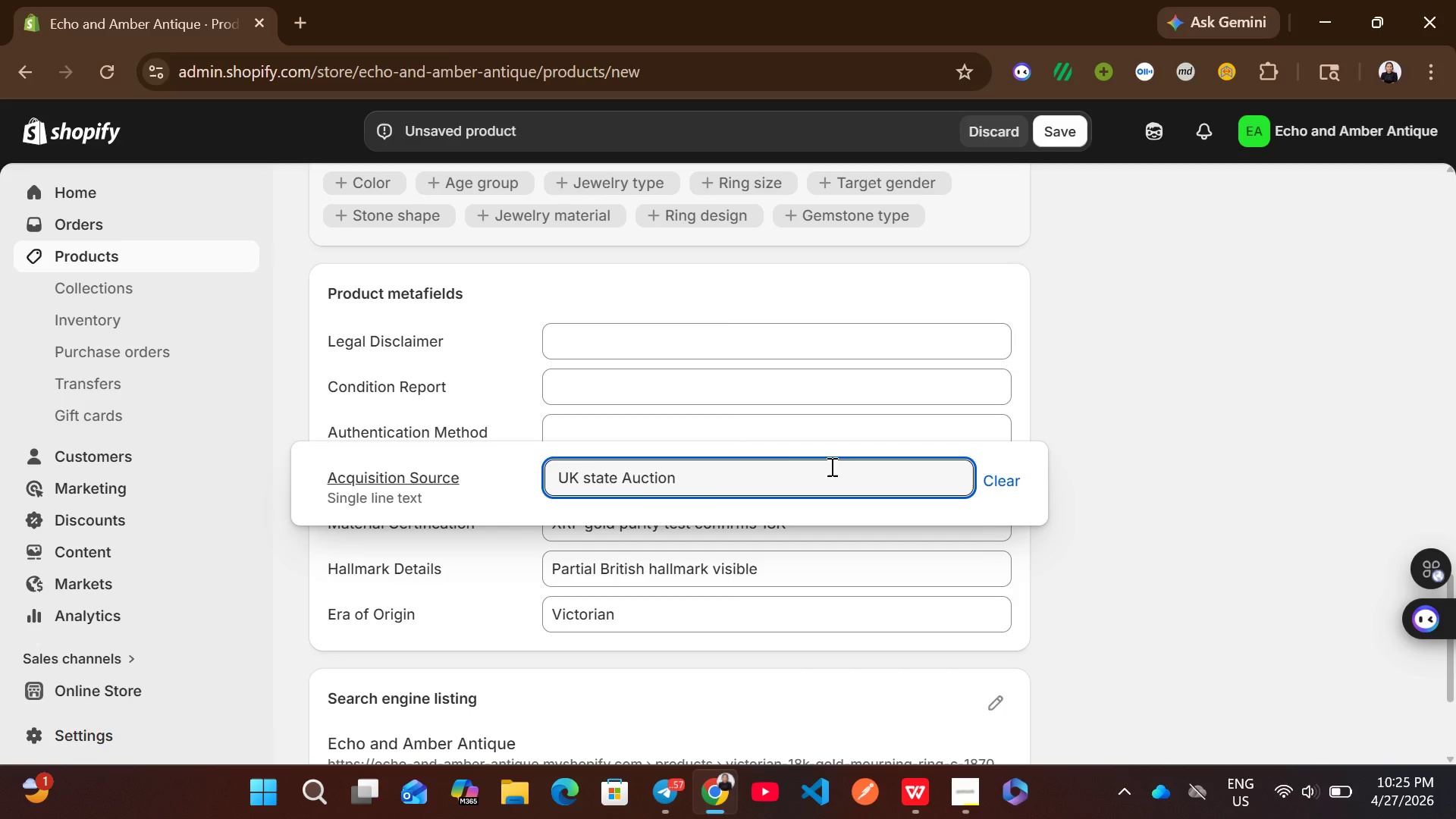 
left_click([592, 474])
 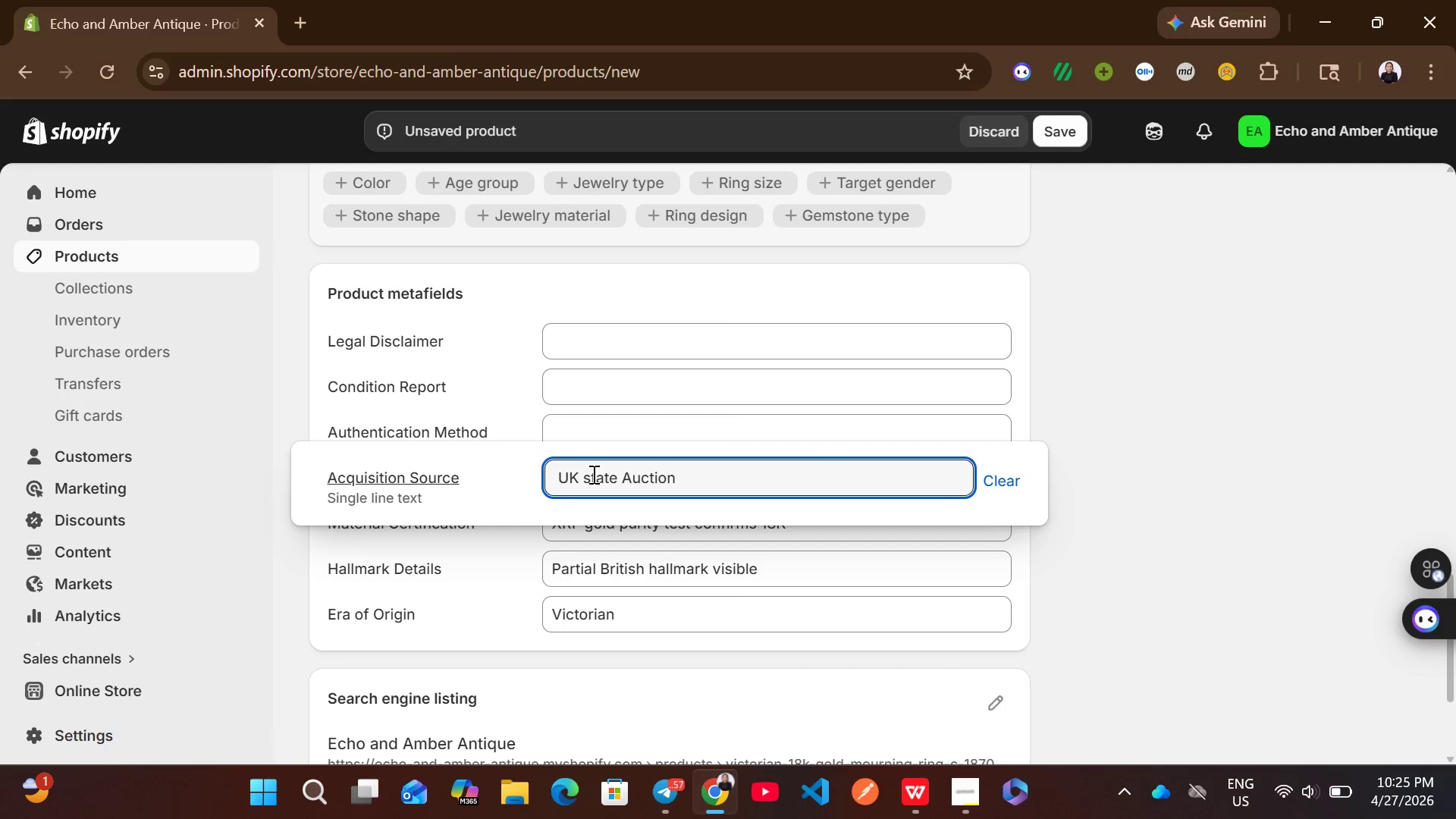 
key(Backspace)
 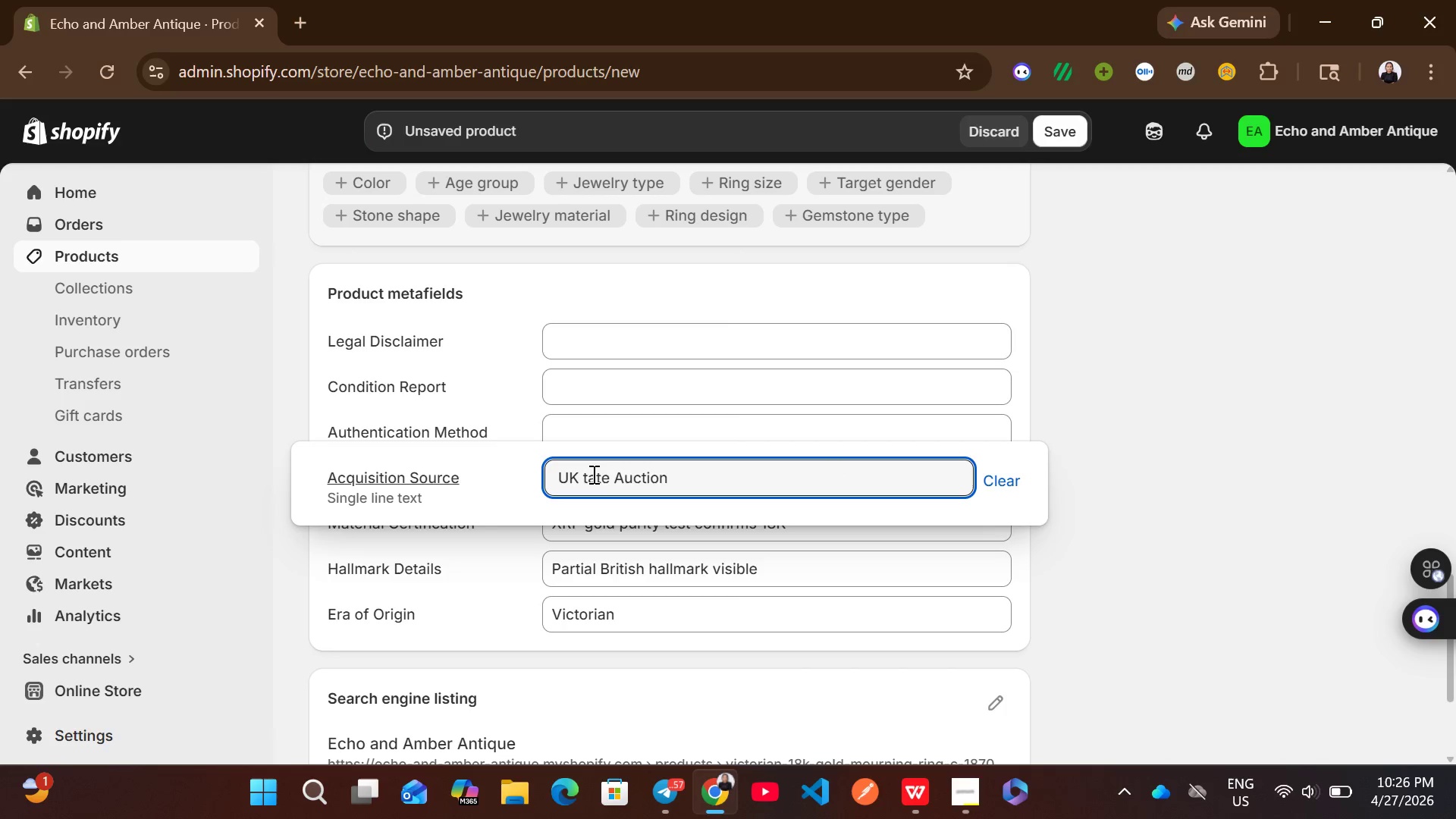 
key(Shift+S)
 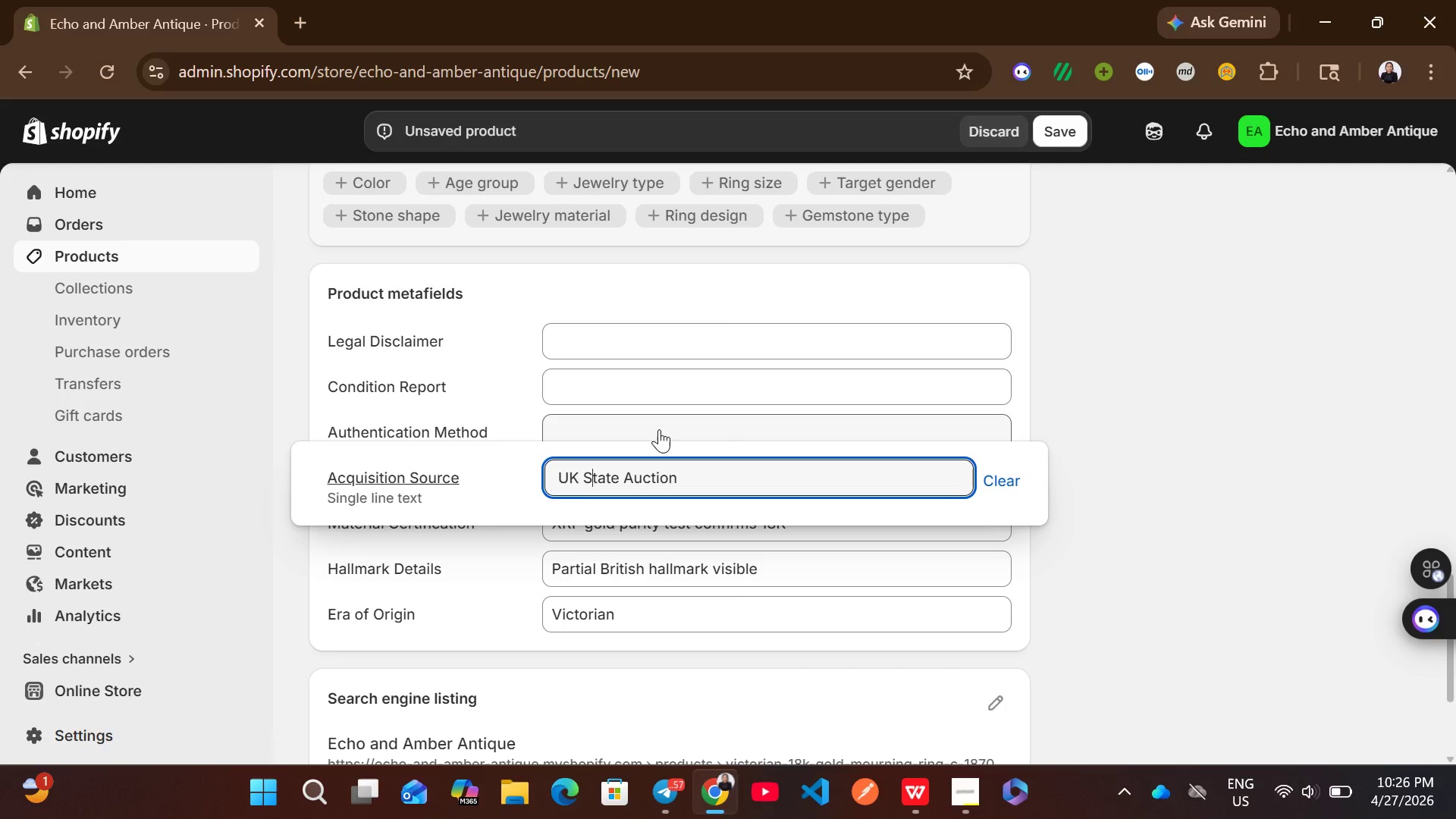 
left_click([666, 425])
 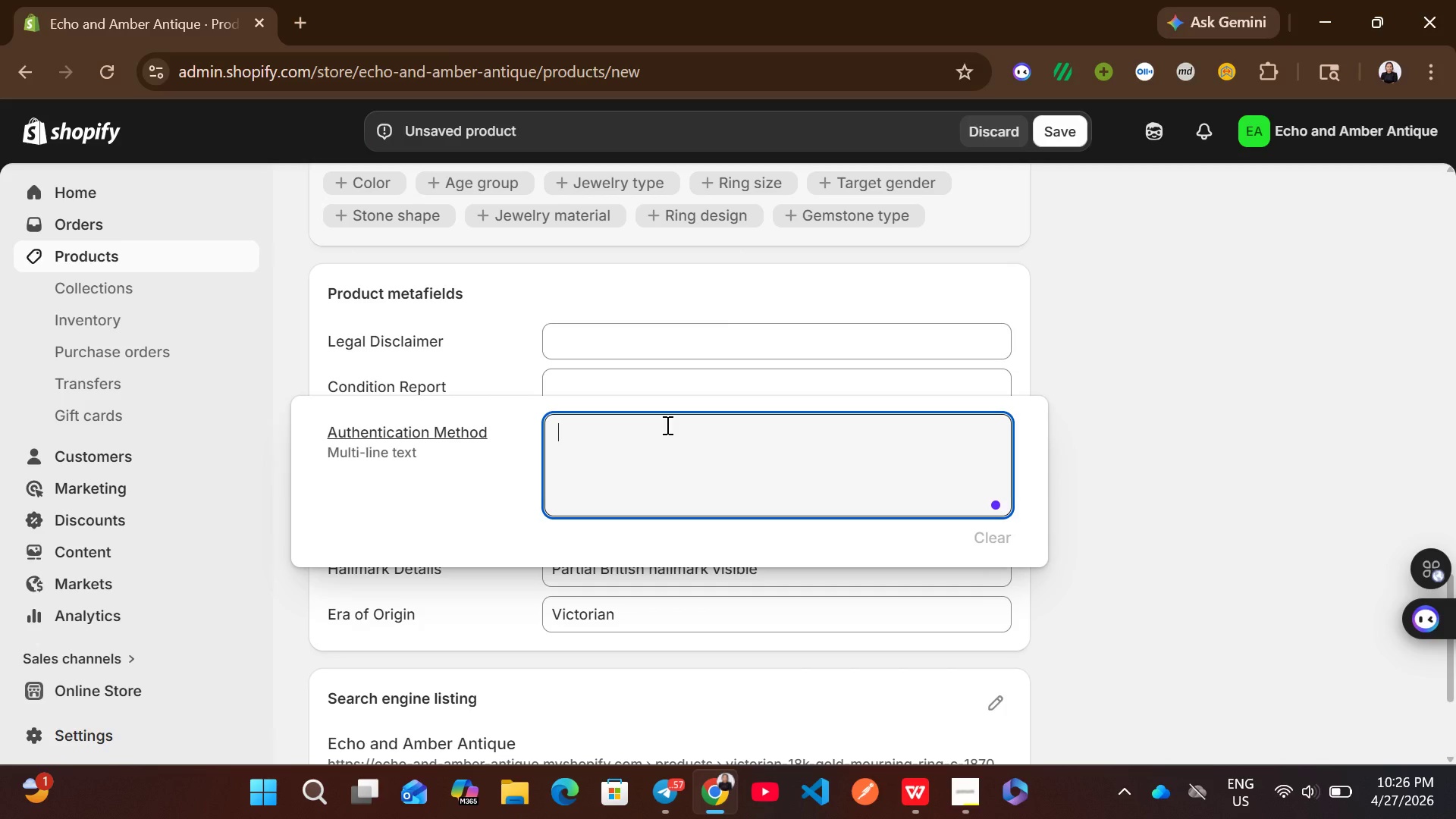 
wait(16.28)
 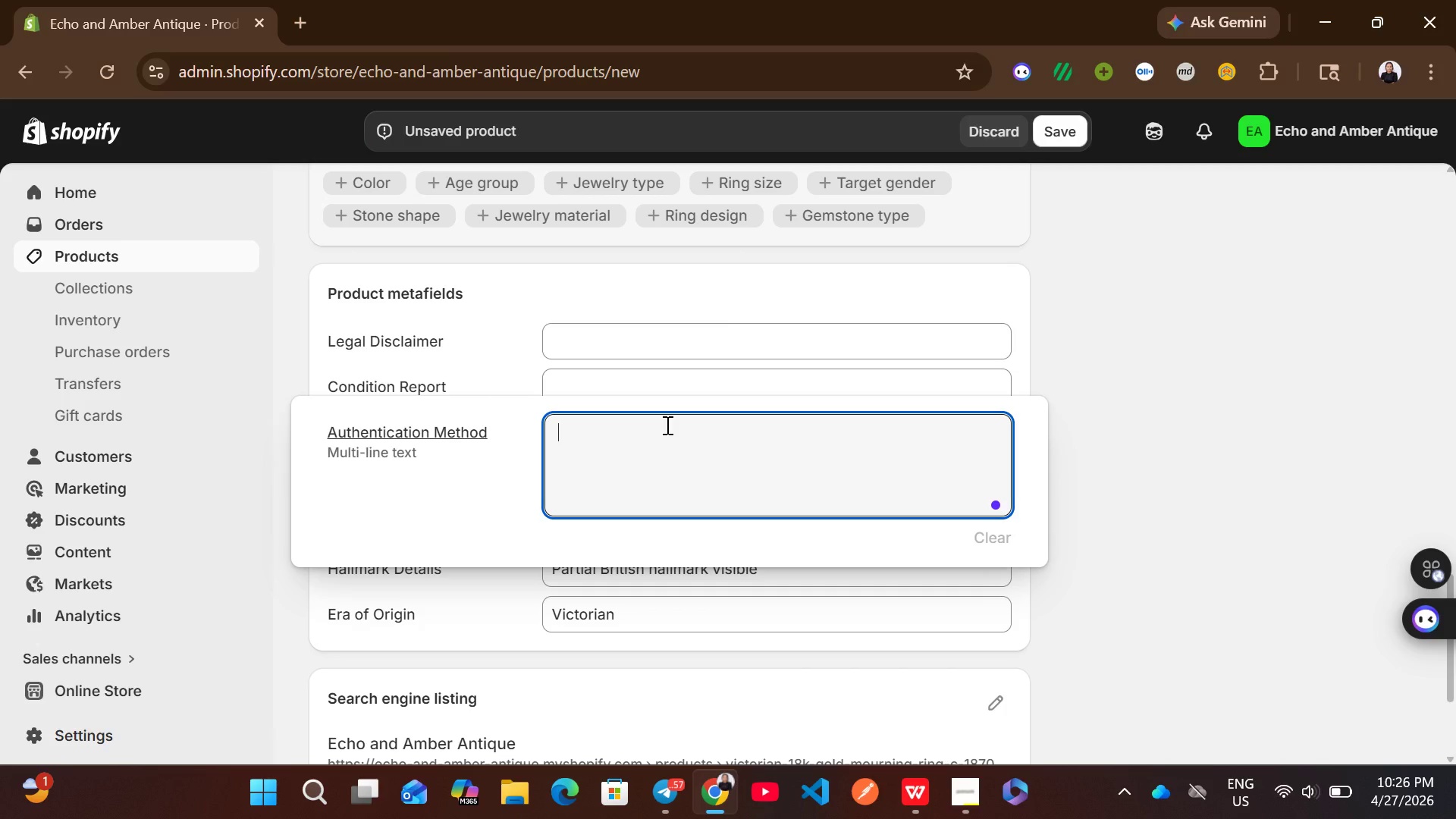 
type(Metal assay stylistic verification)
 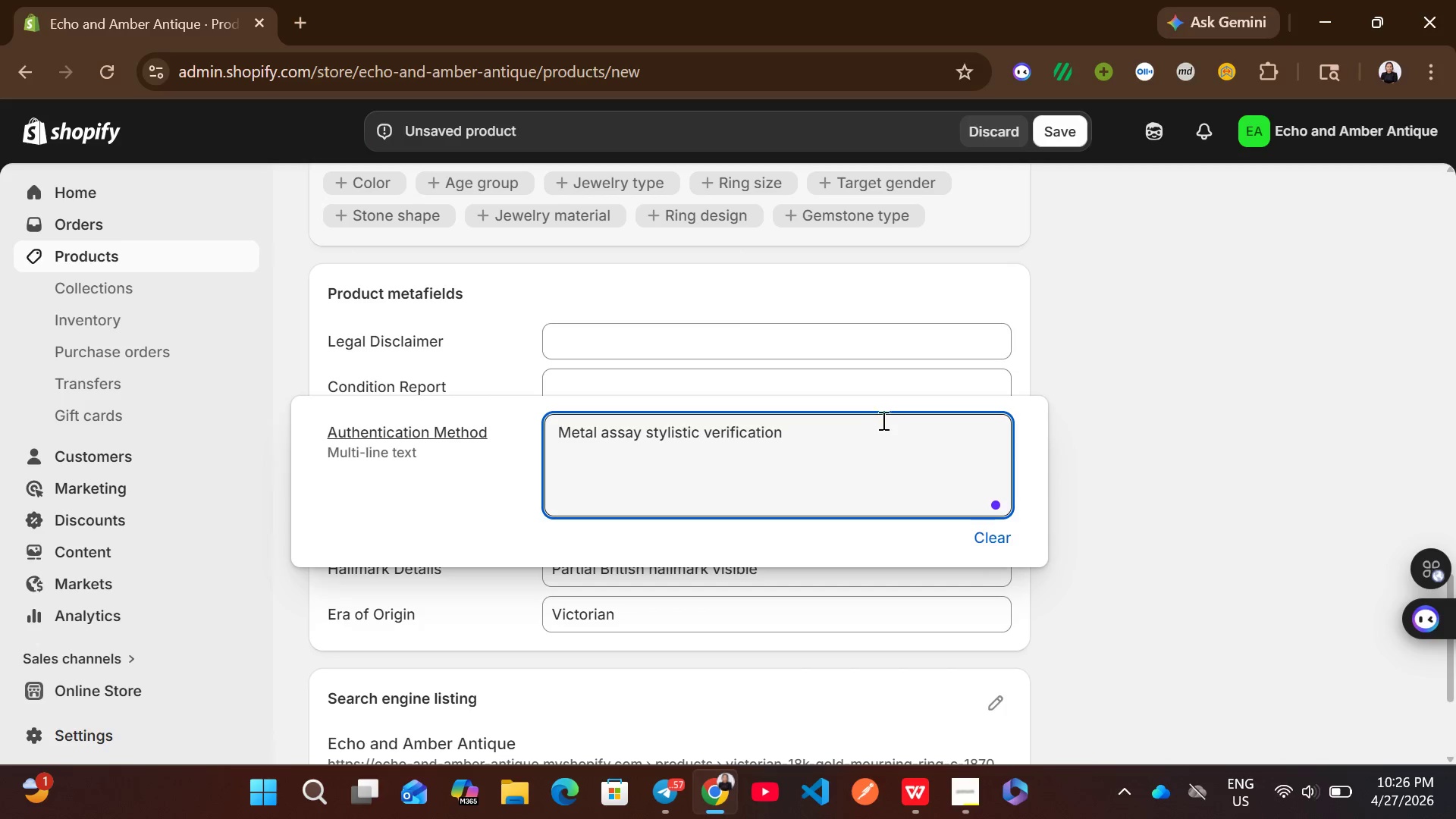 
left_click([866, 393])
 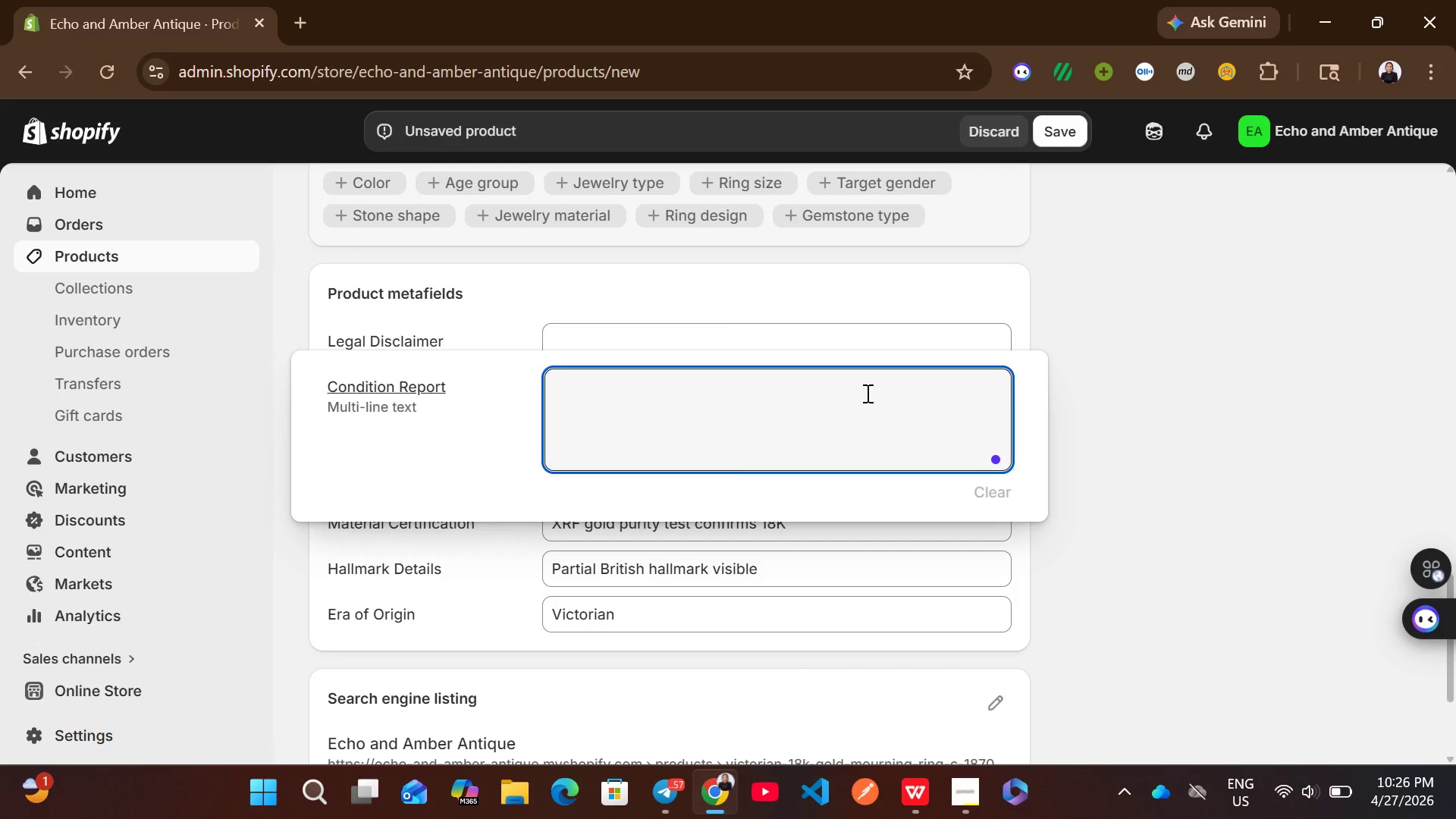 
type(Good)
 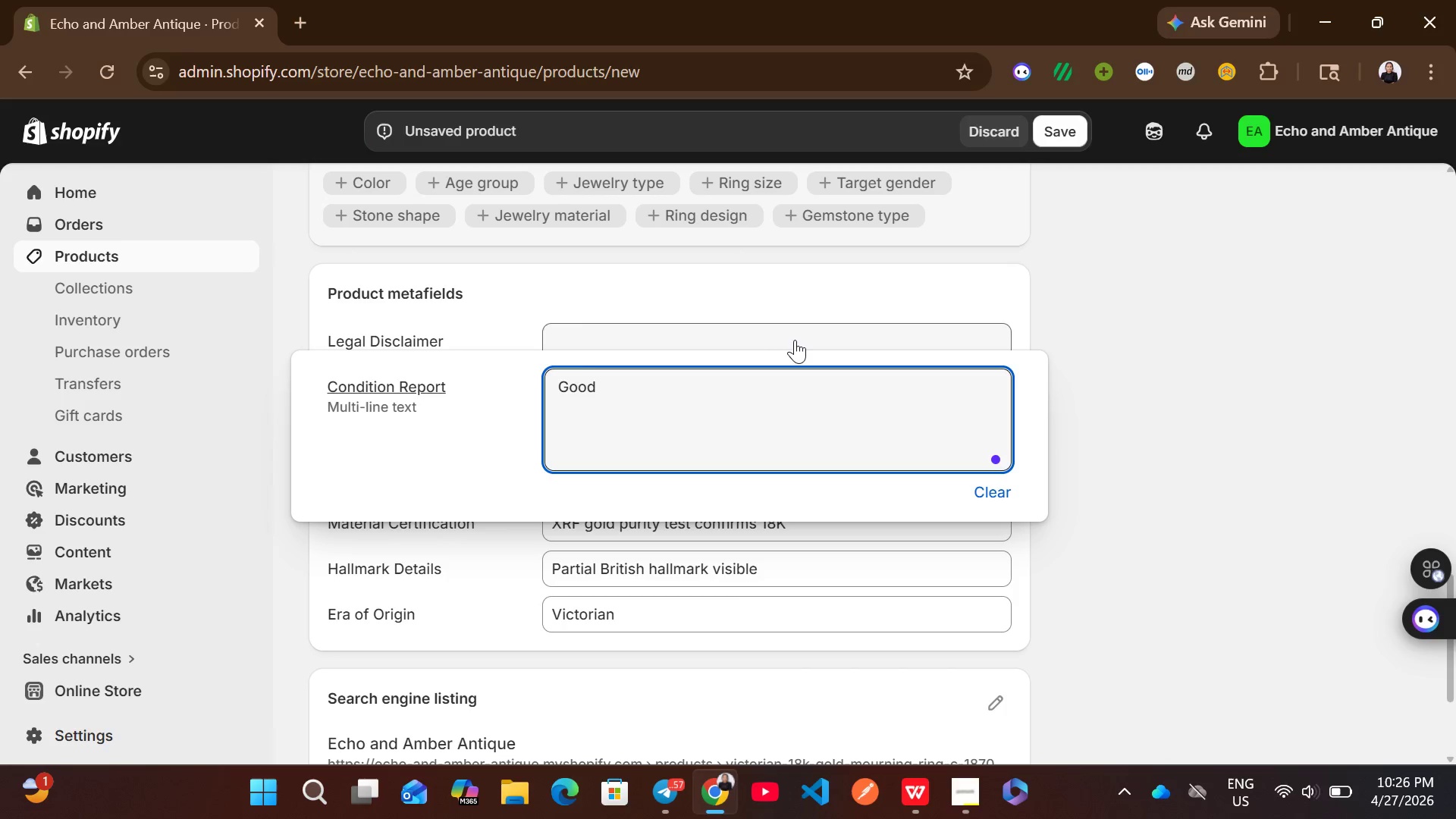 
left_click([795, 340])
 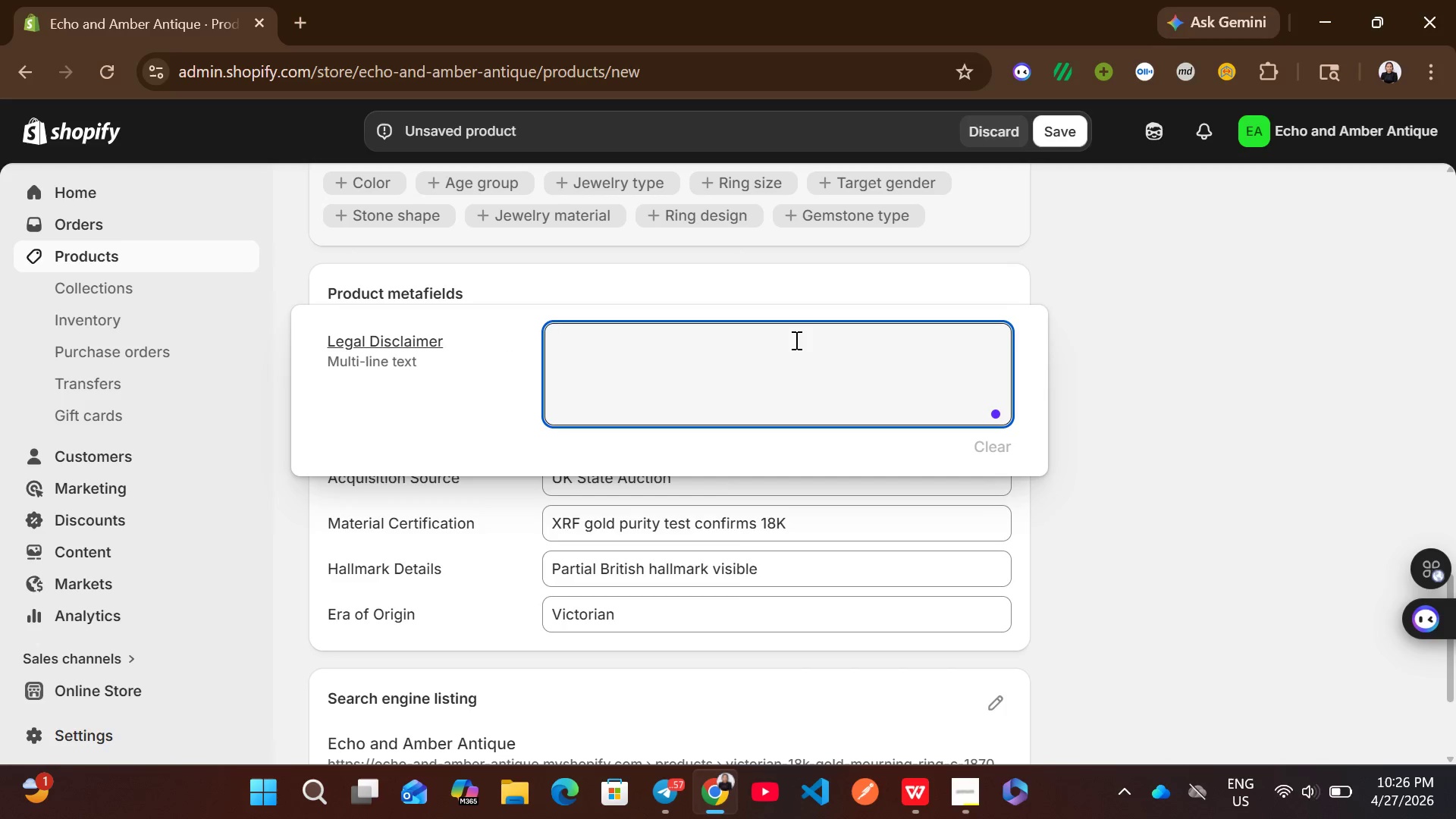 
wait(7.22)
 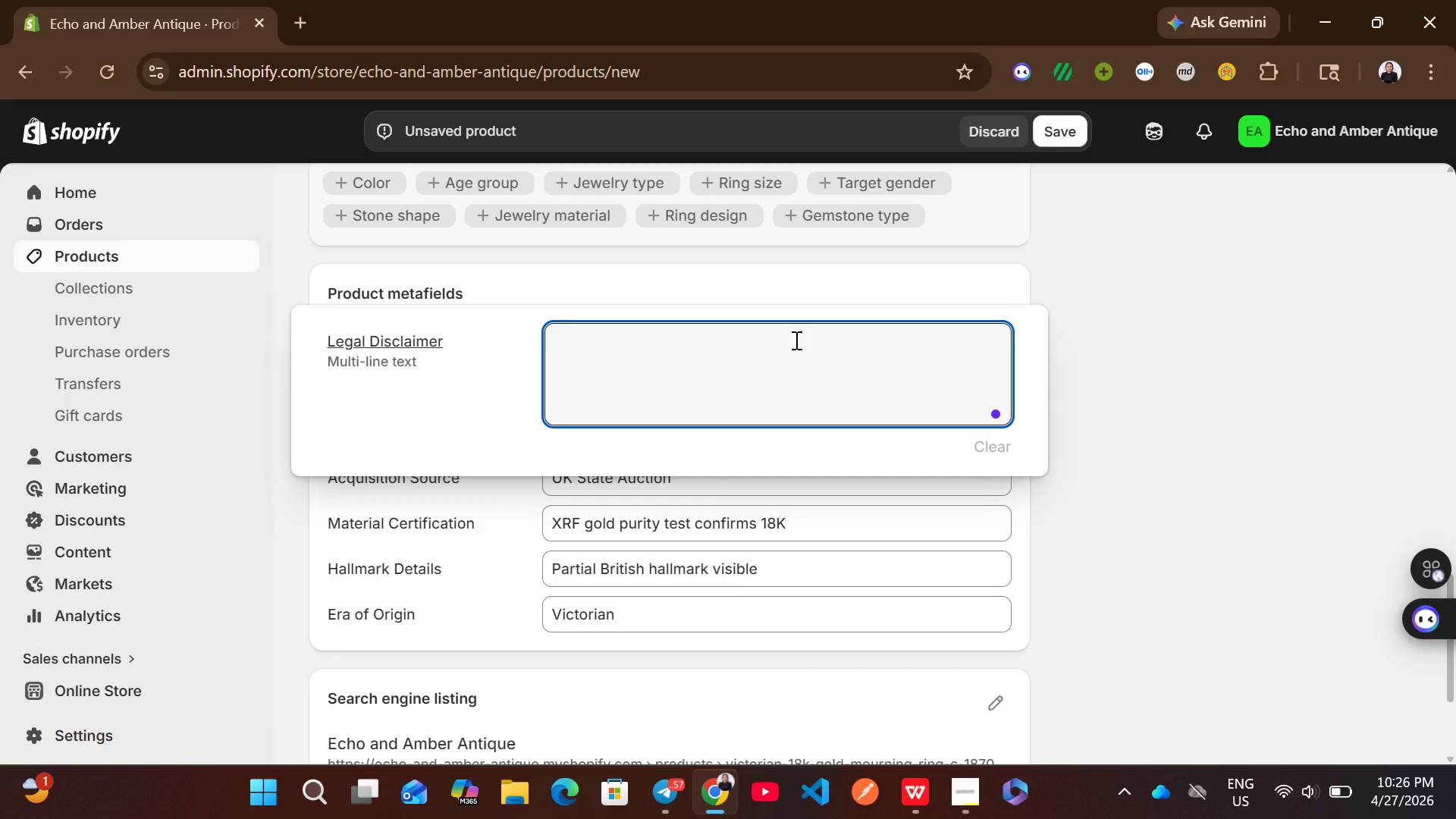 
type(Vinteg)
key(Backspace)
key(Backspace)
type(age item complaint with all applicable trade regulations)
 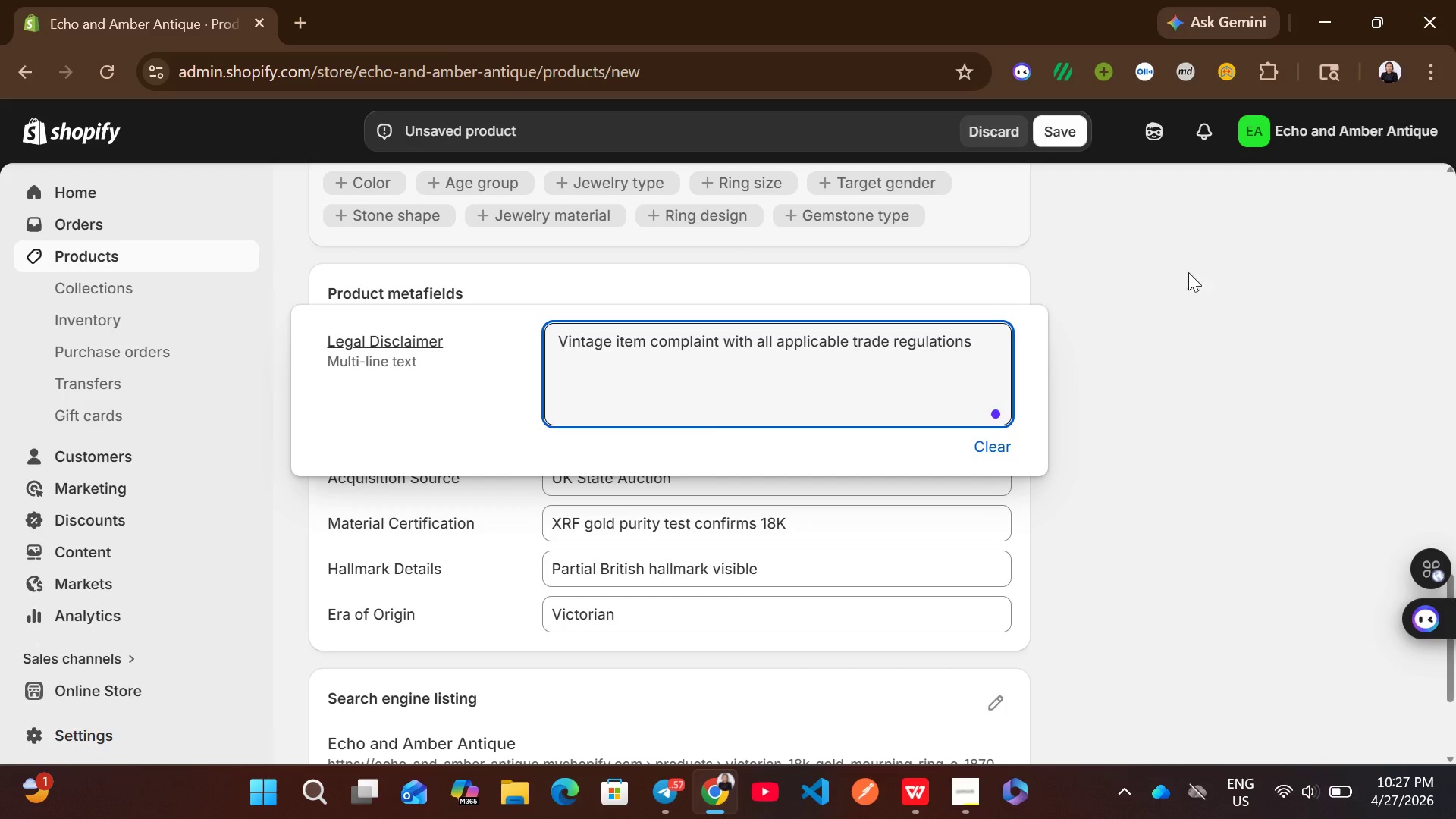 
left_click([1100, 360])
 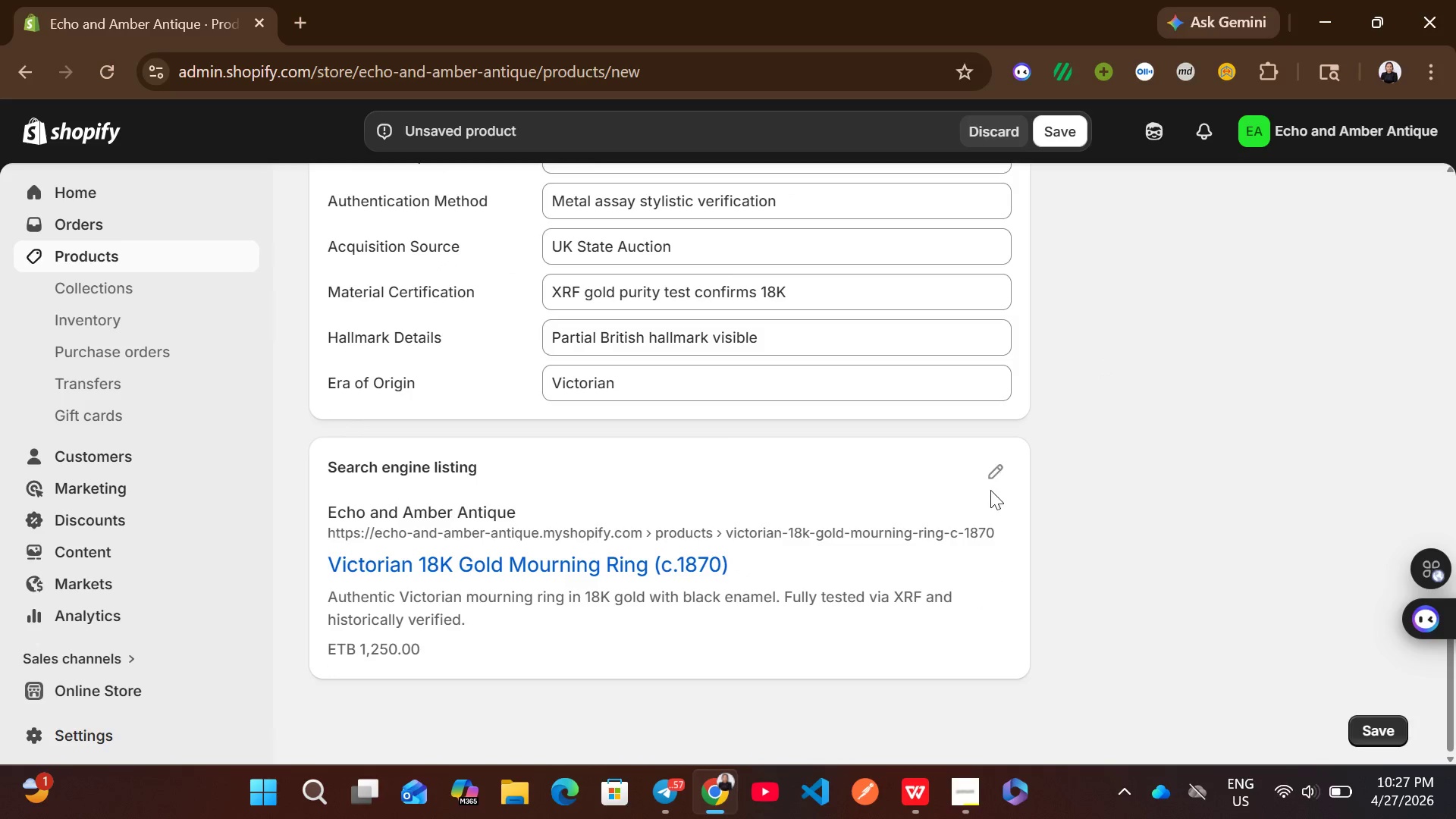 
left_click([993, 479])
 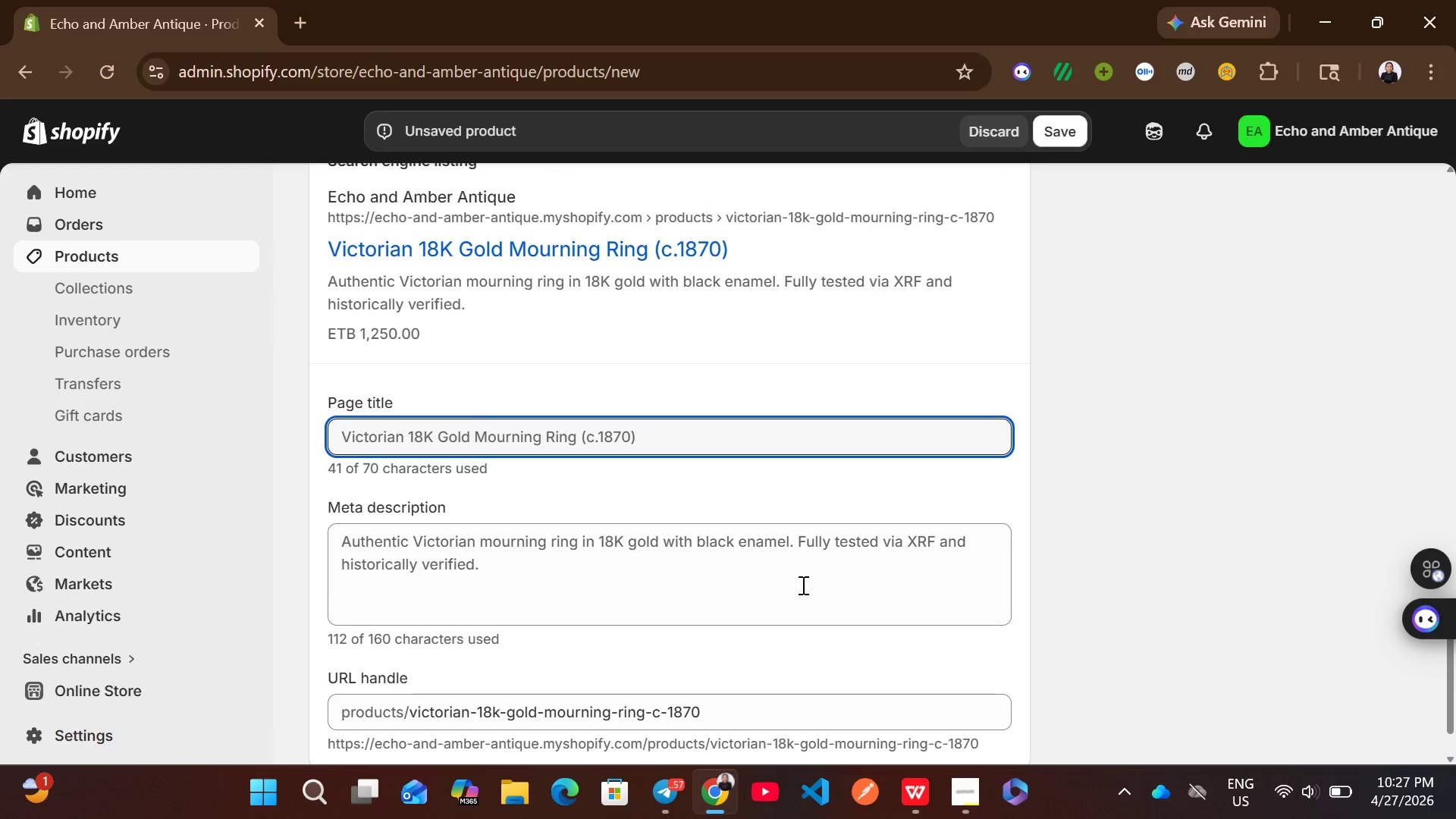 
left_click([732, 451])
 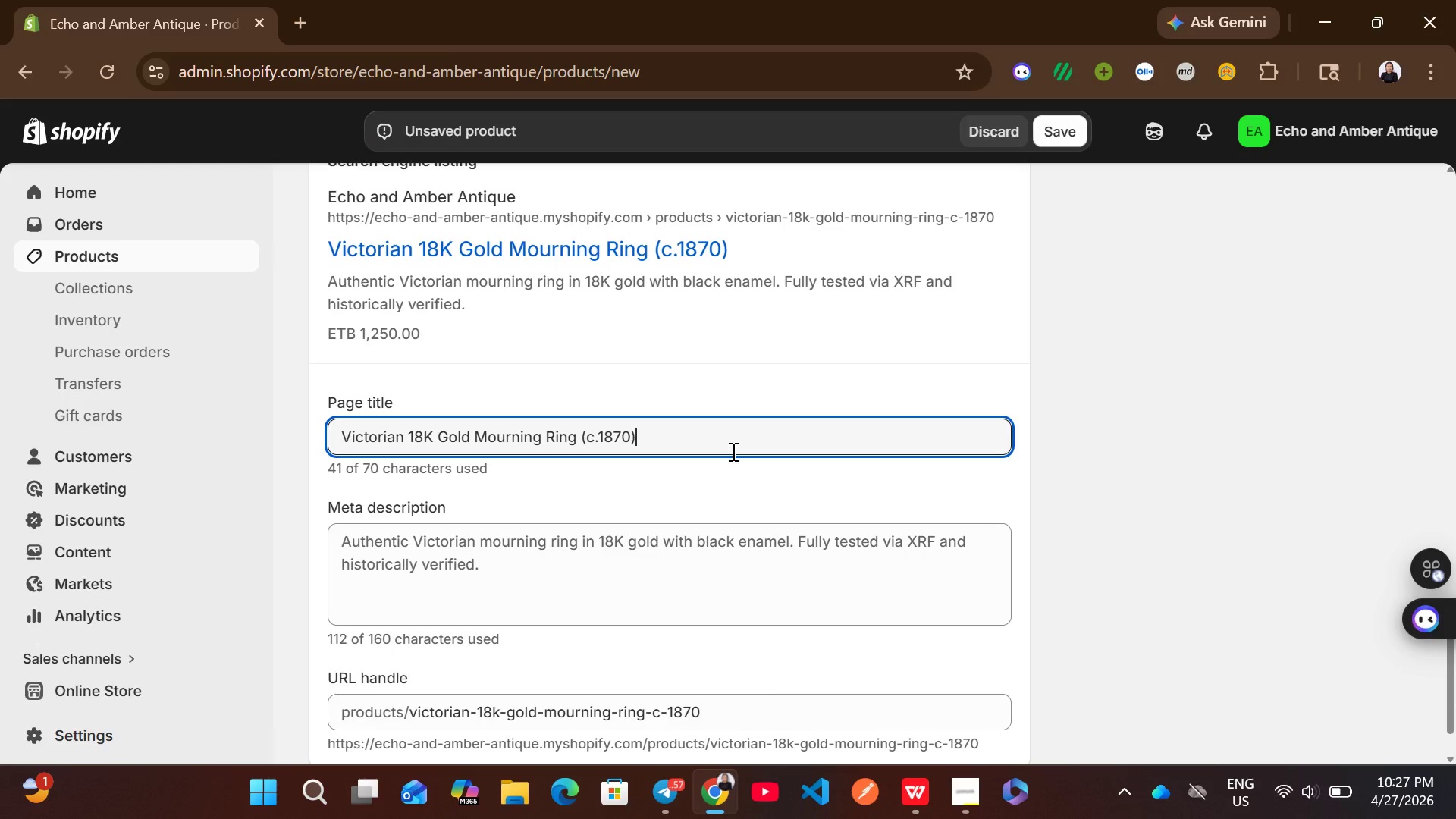 
wait(5.22)
 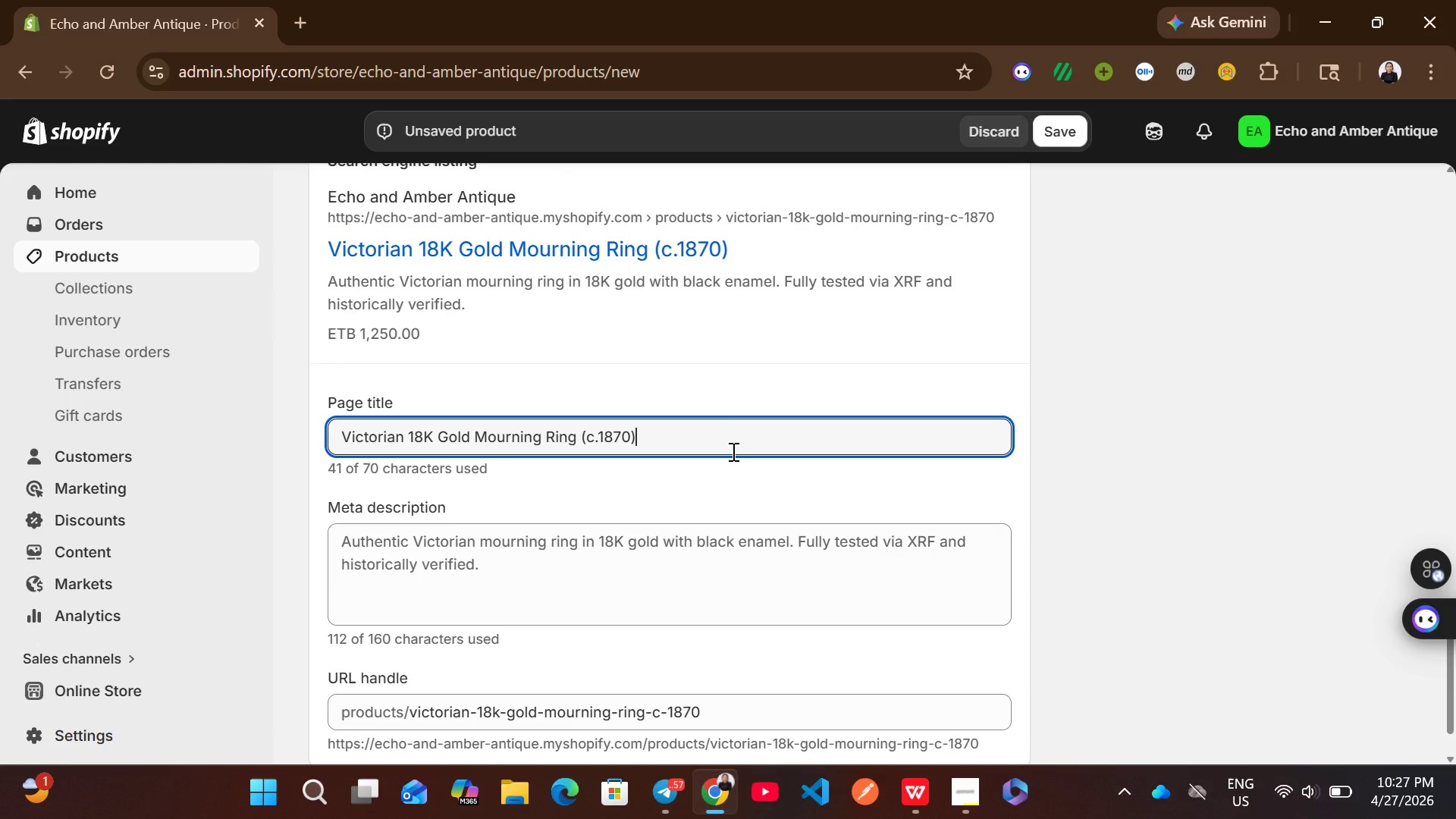 
key(Control+A)
 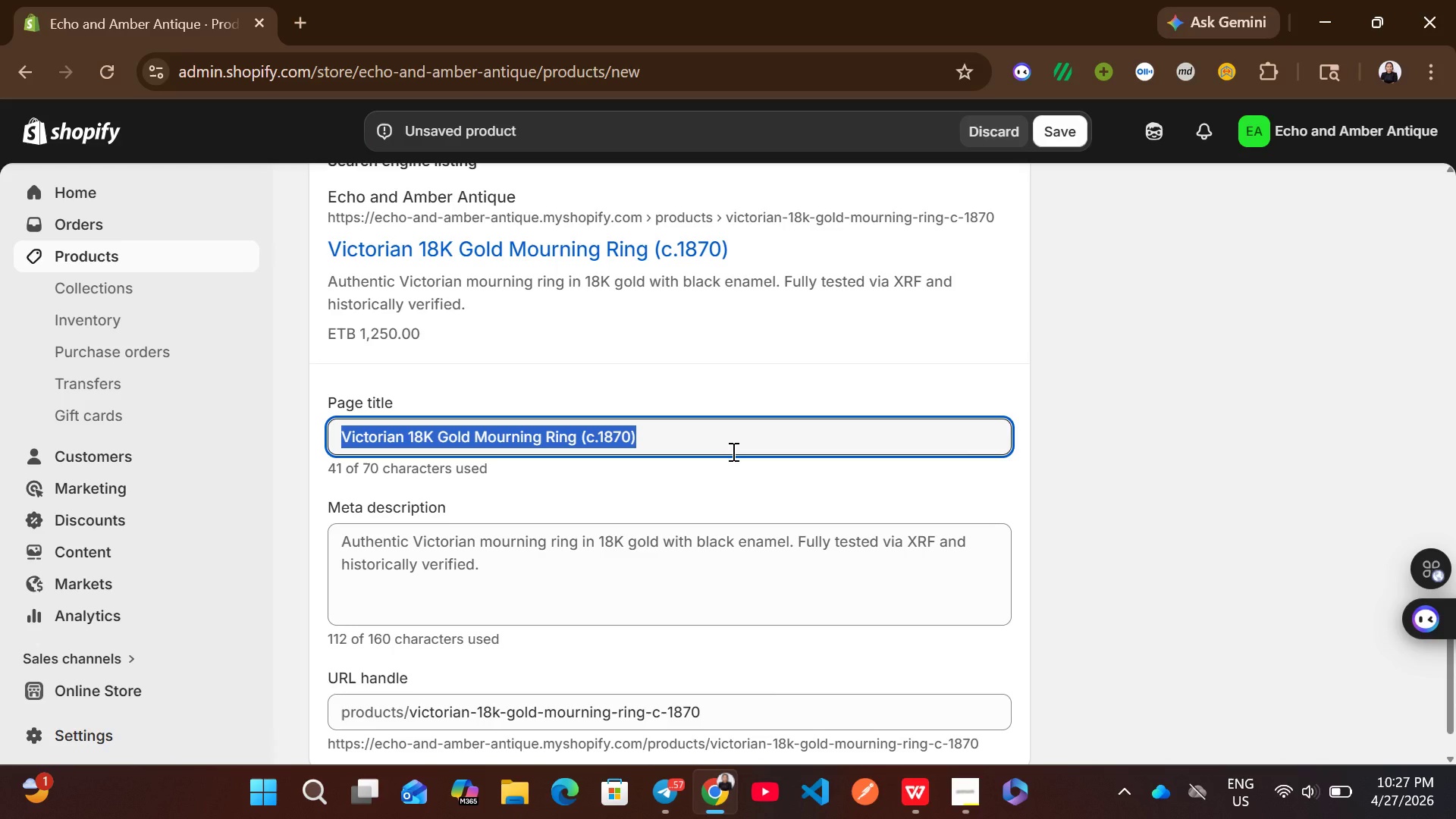 
left_click([732, 451])
 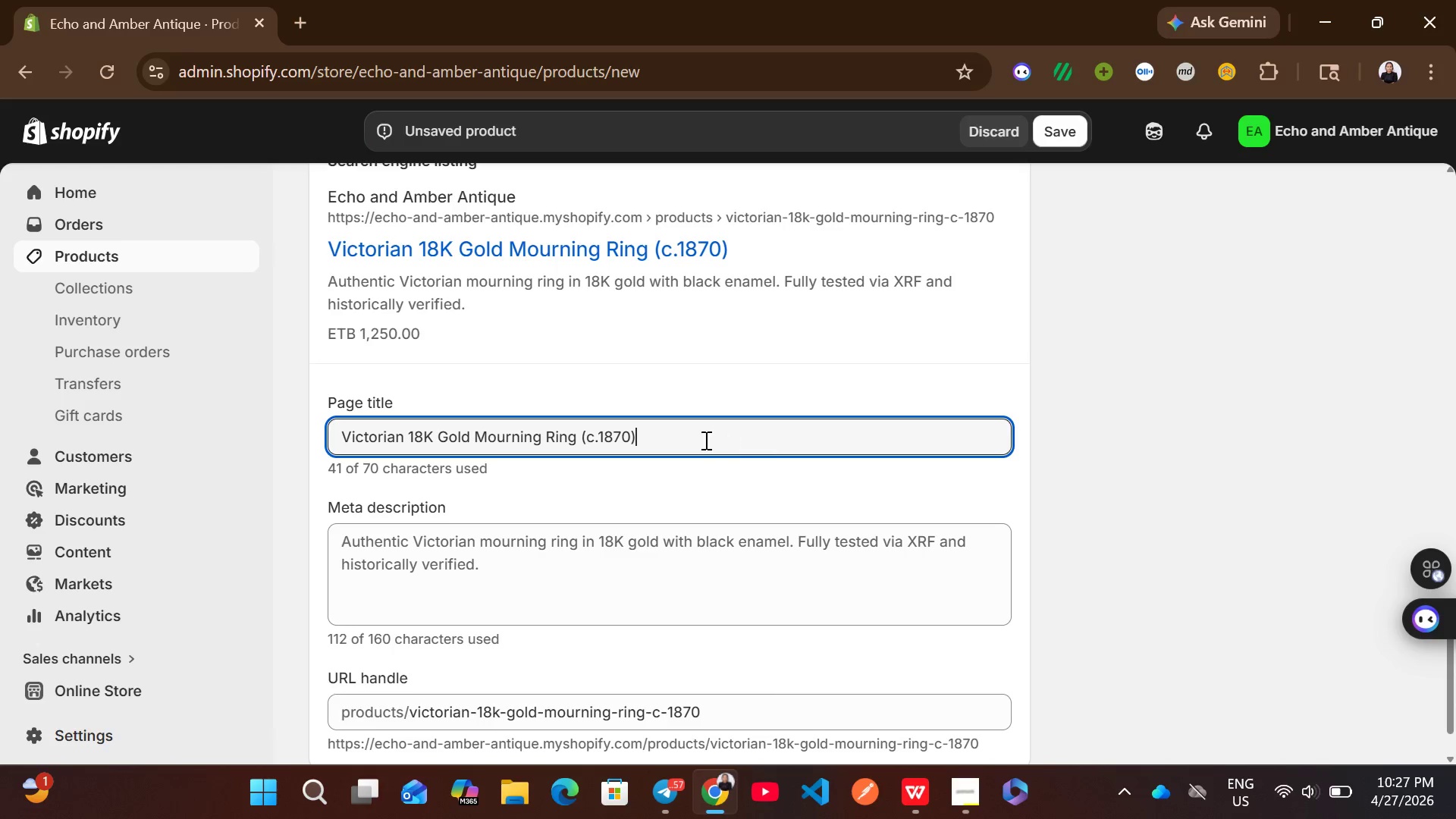 
key(Backspace)
 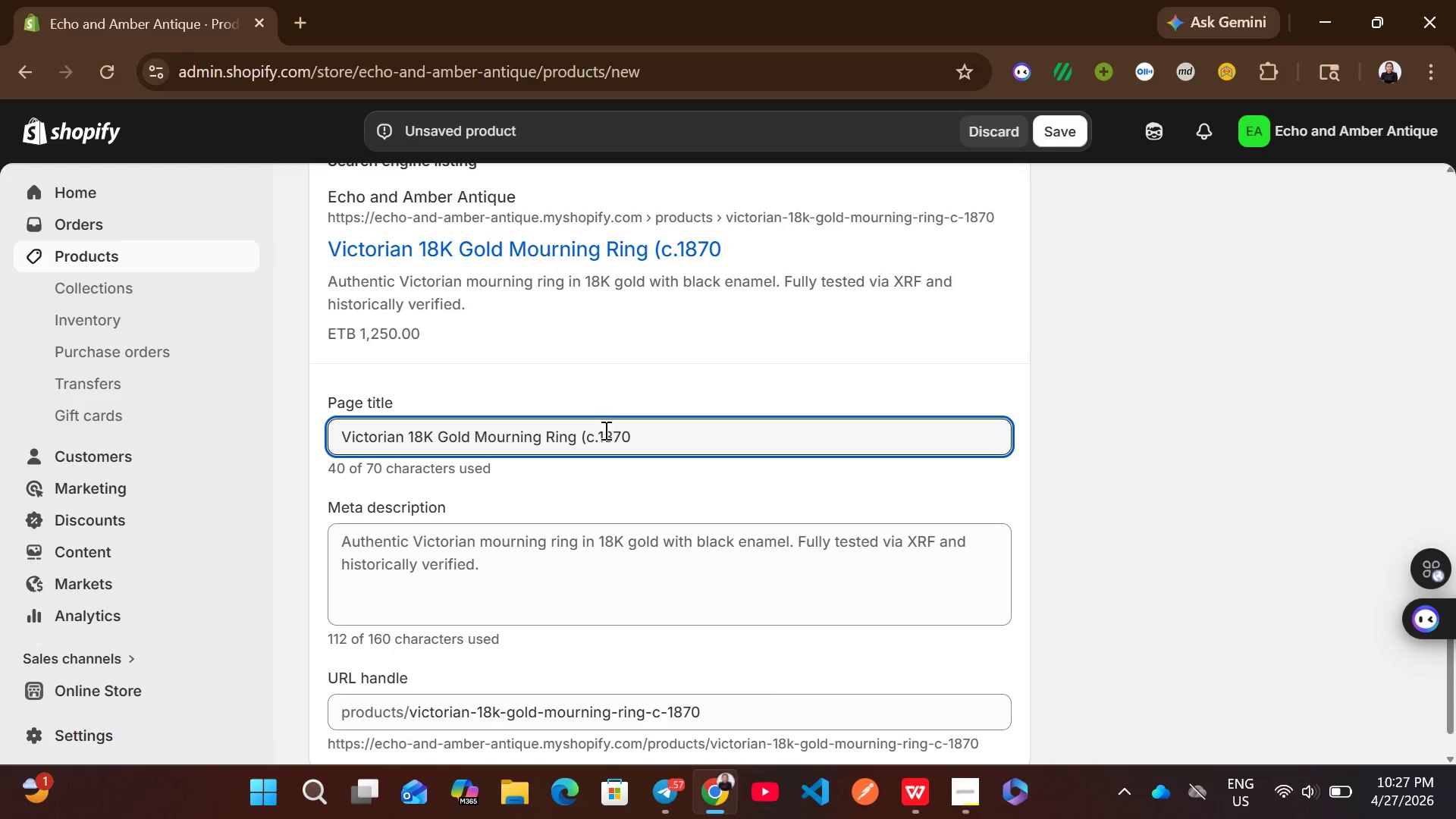 
left_click([604, 430])
 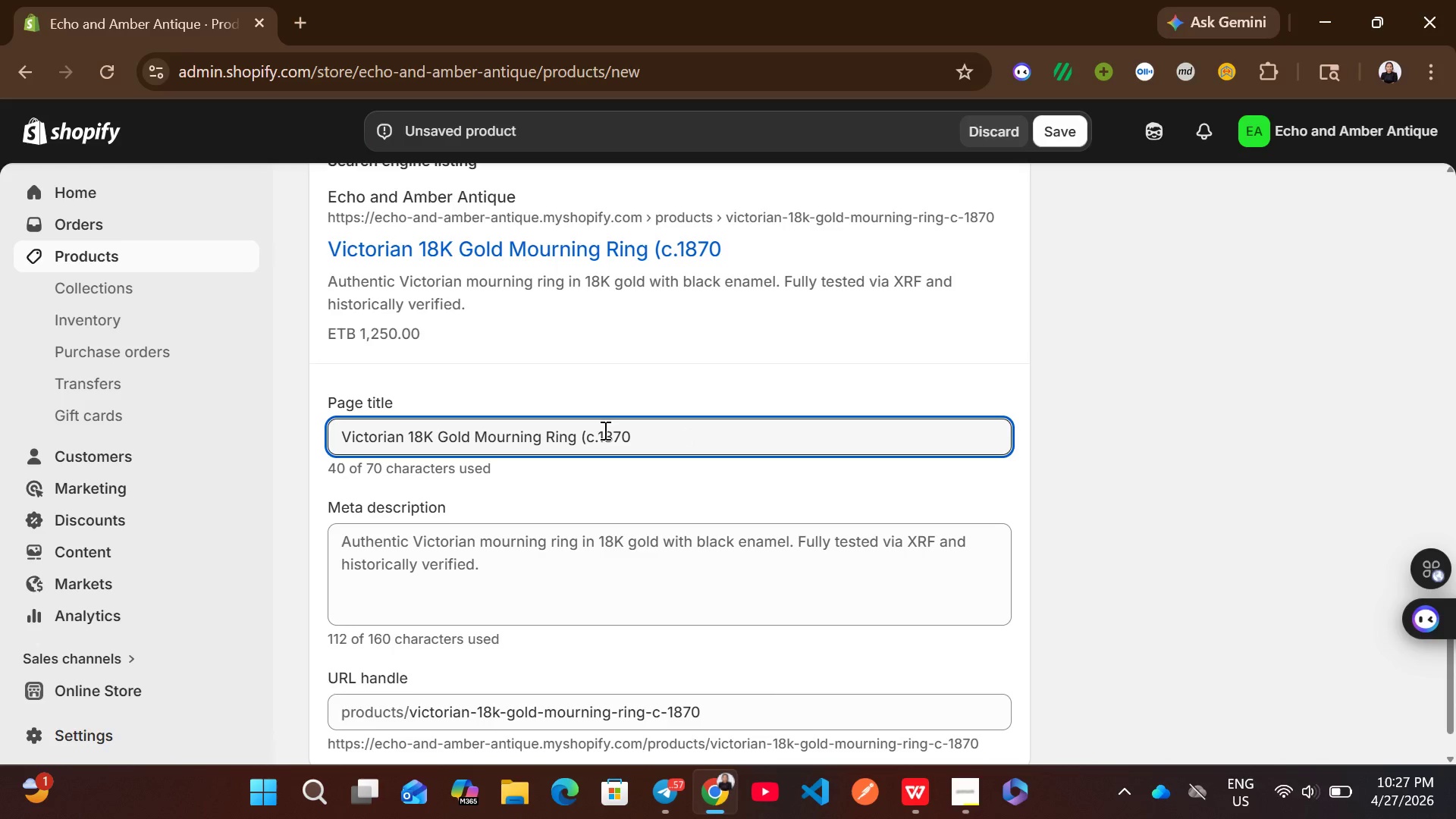 
key(ArrowLeft)
 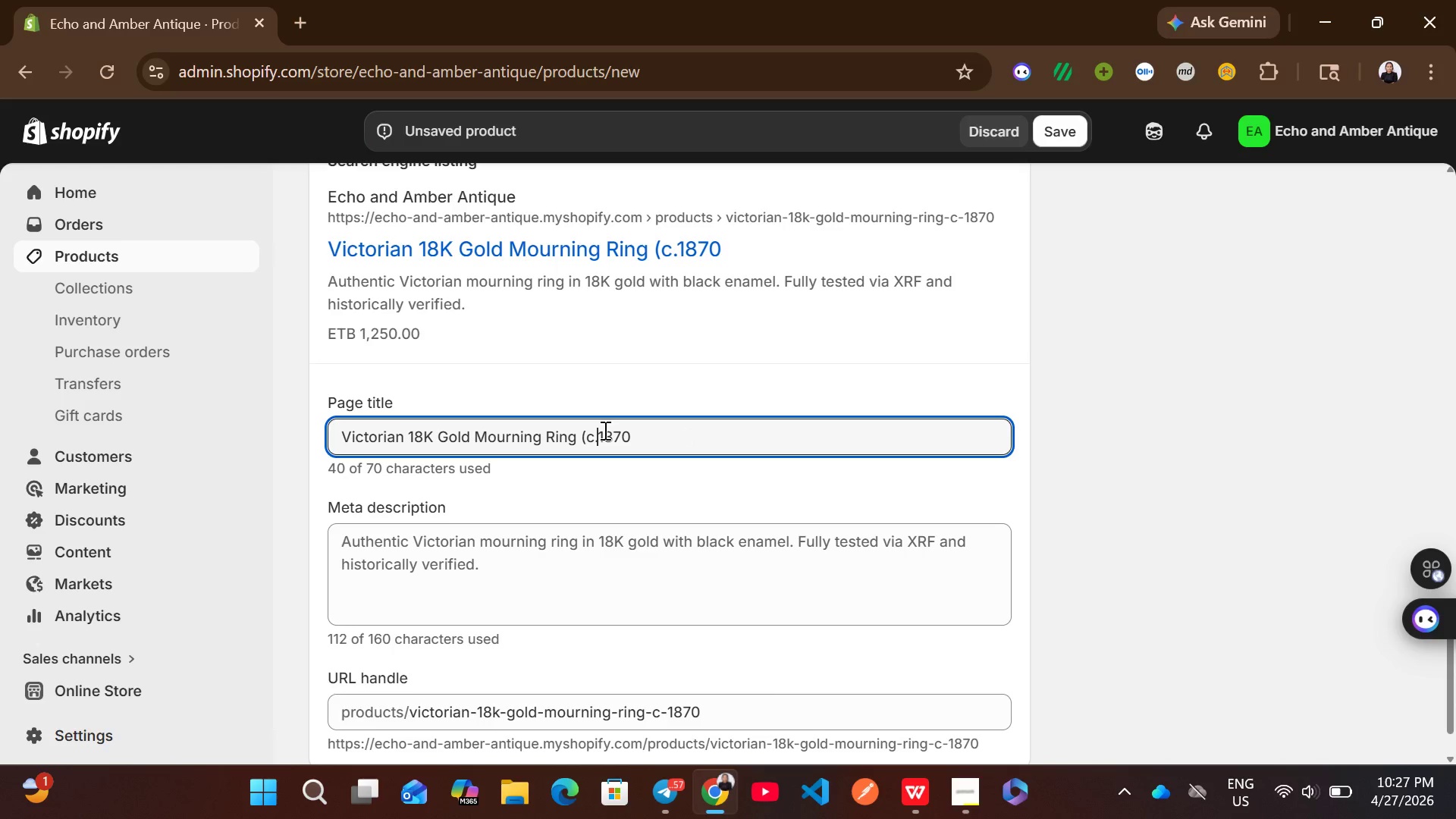 
key(Backspace)
 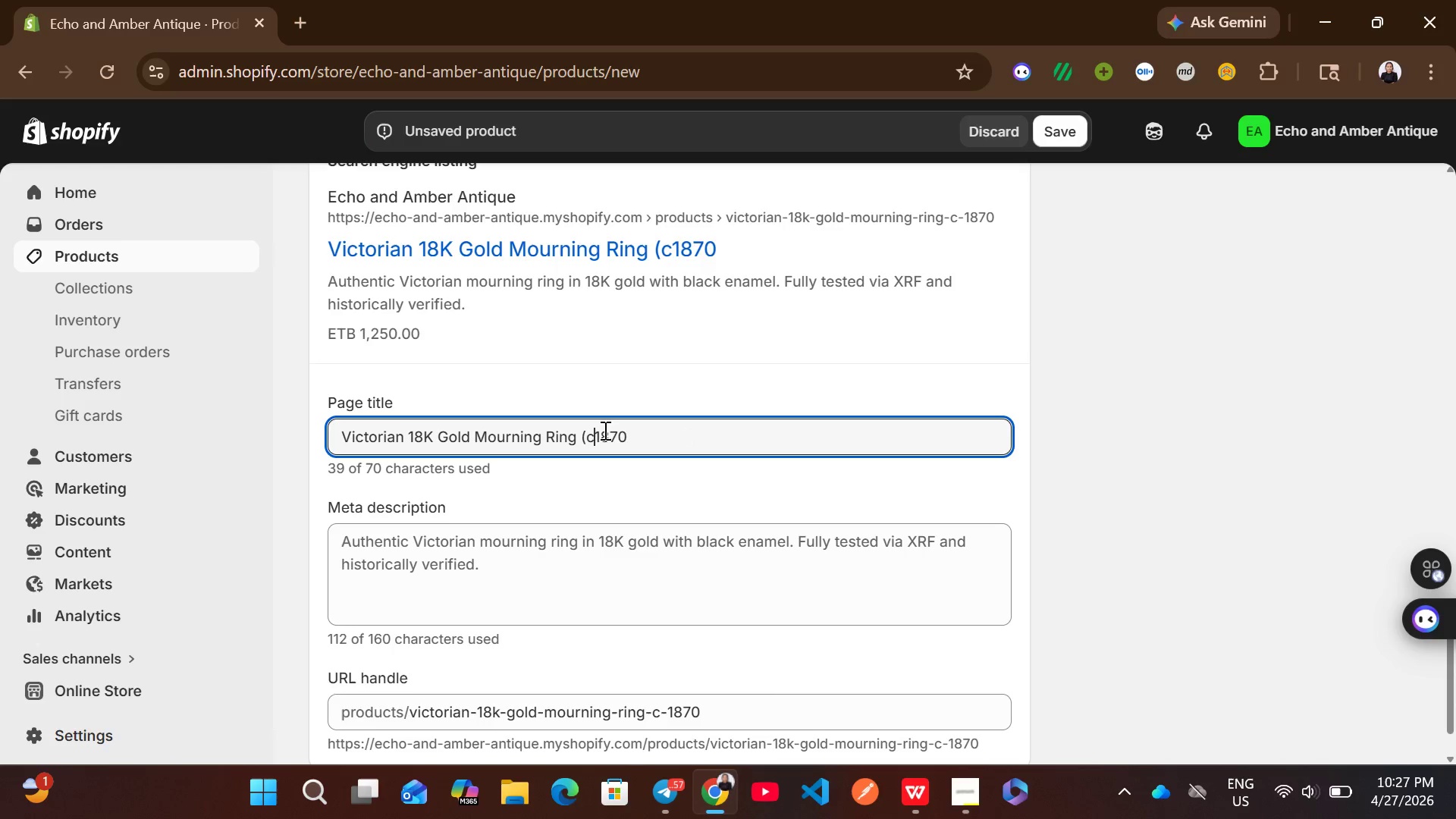 
key(Backspace)
 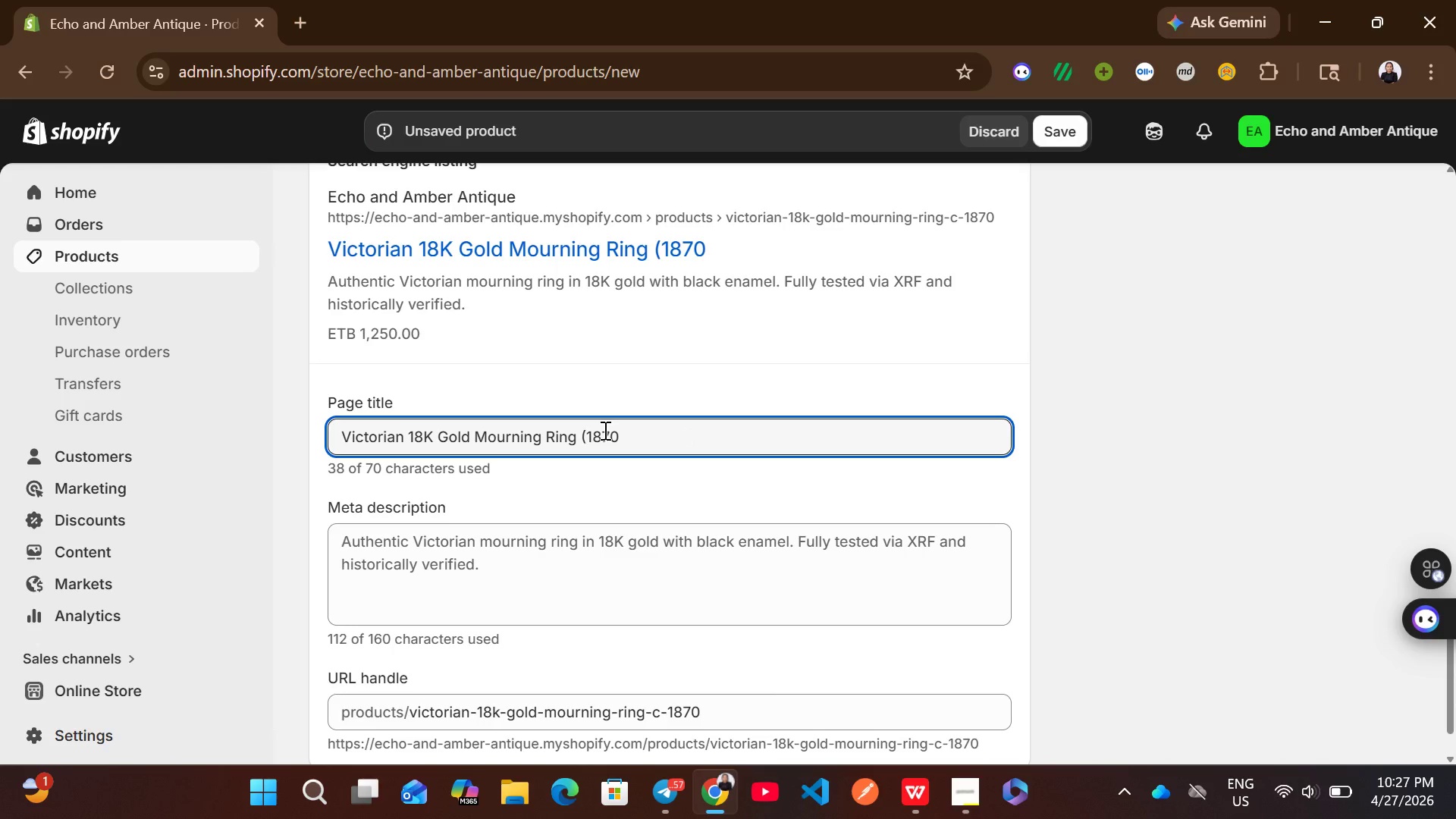 
key(Backspace)
 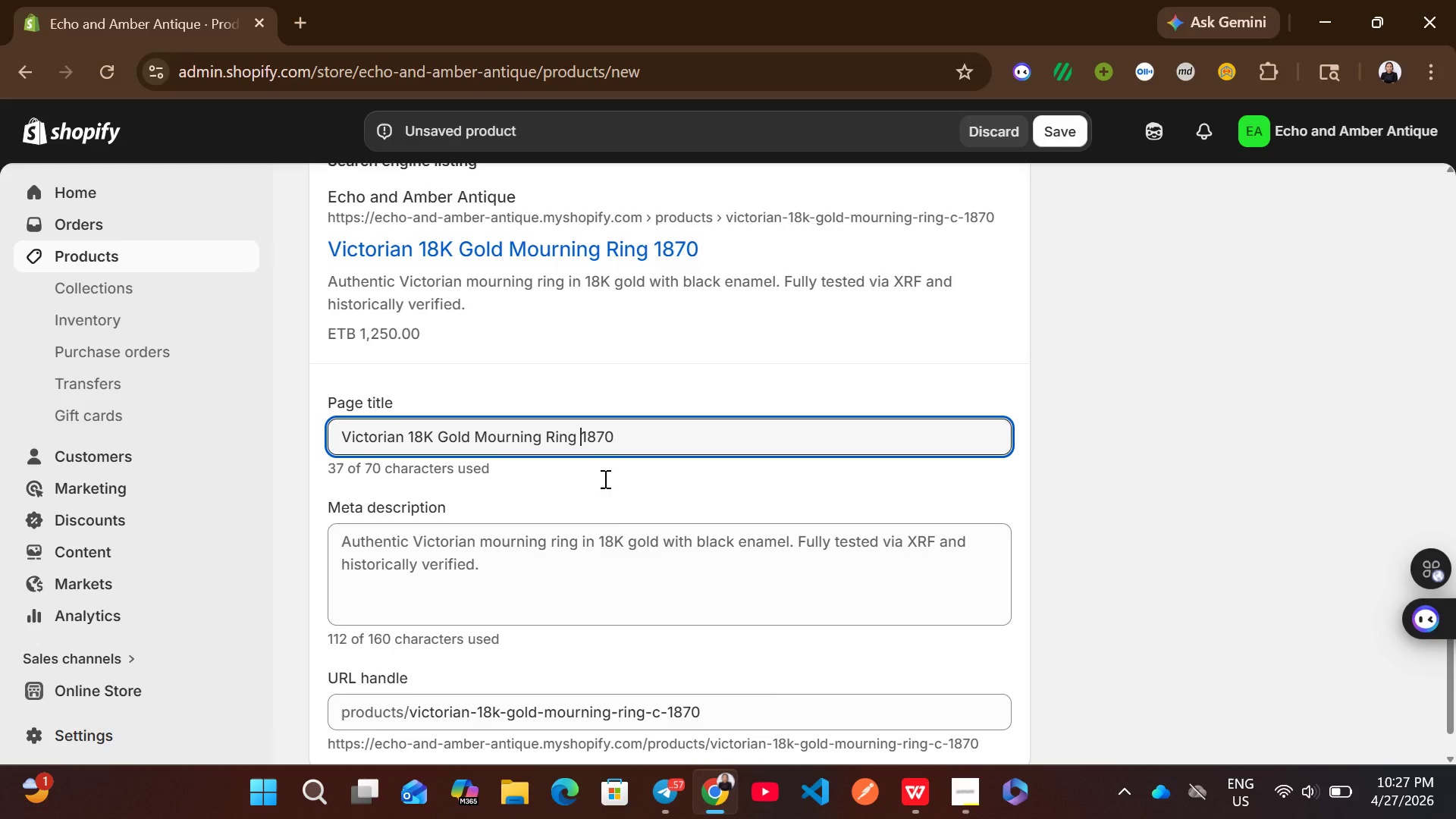 
left_click([604, 516])
 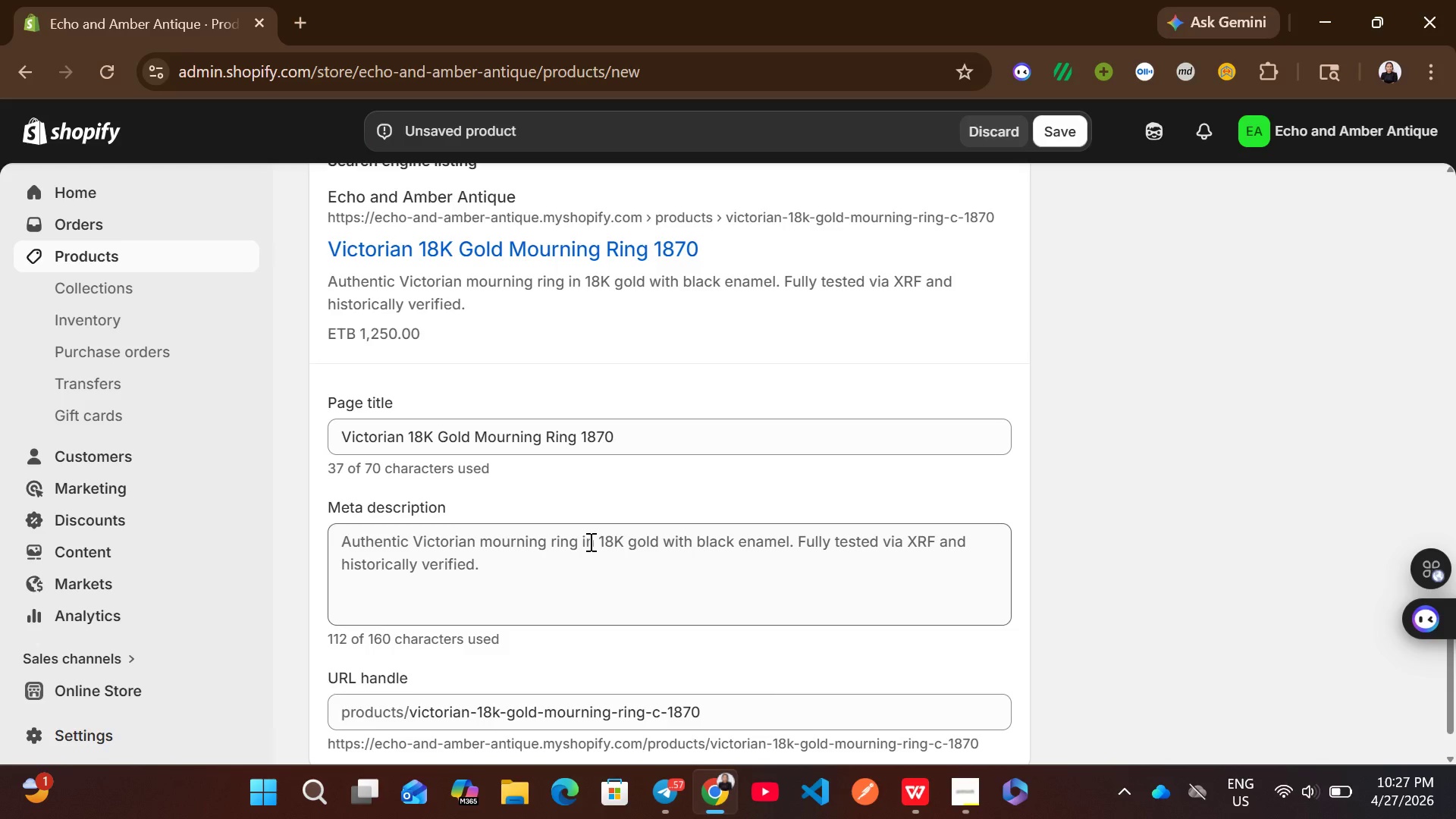 
left_click([589, 541])
 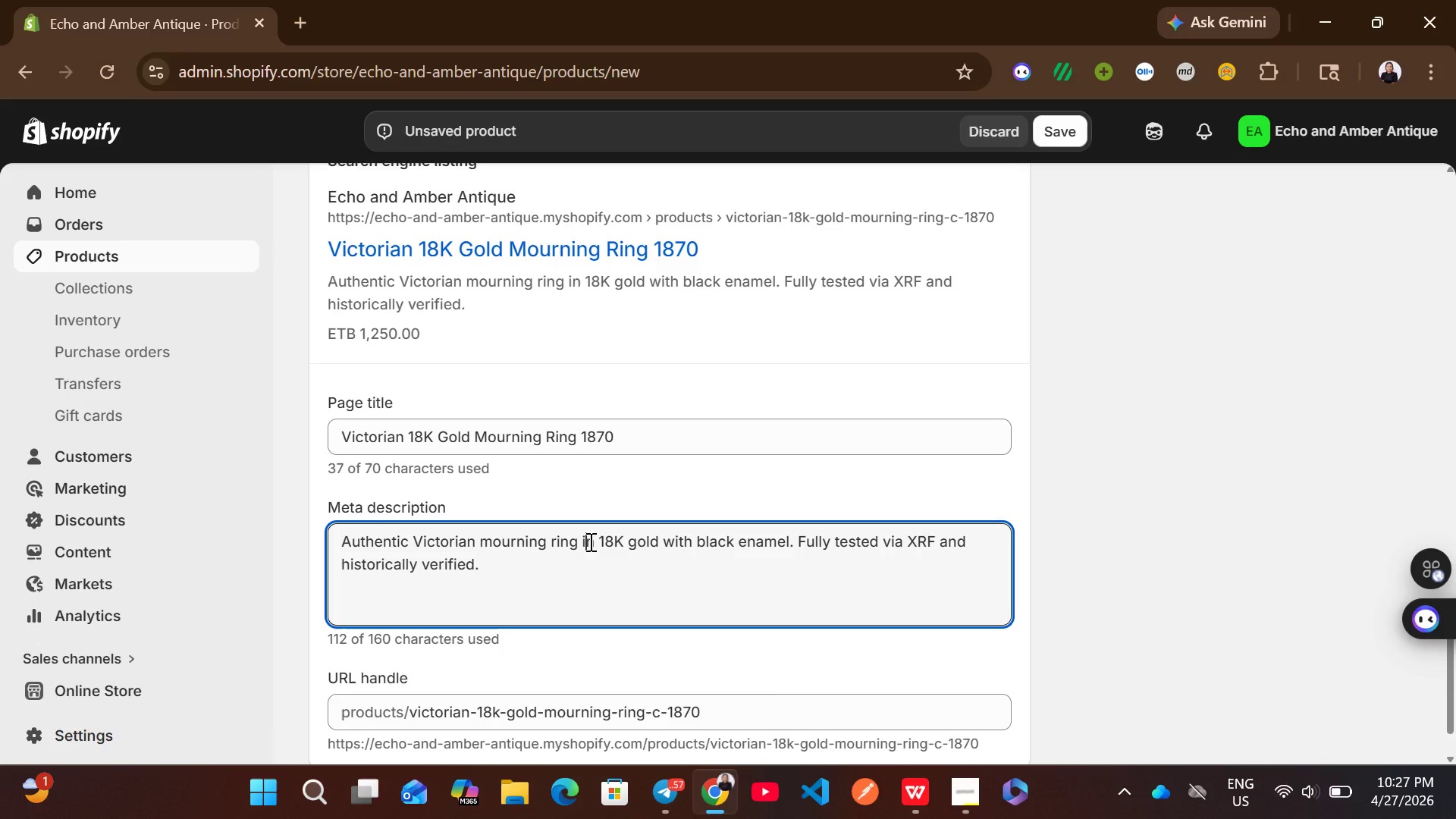 
key(Control+A)
 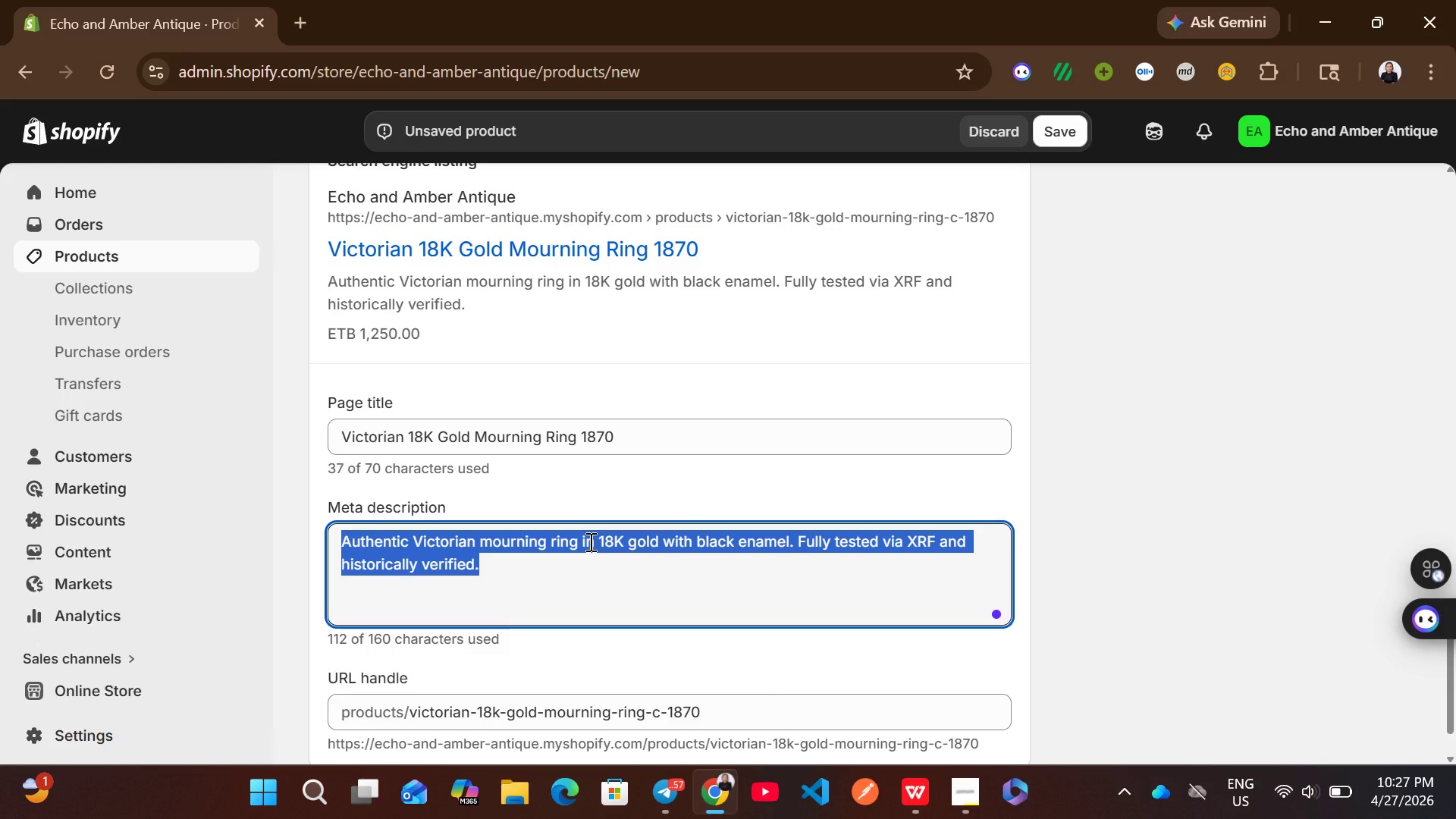 
wait(6.53)
 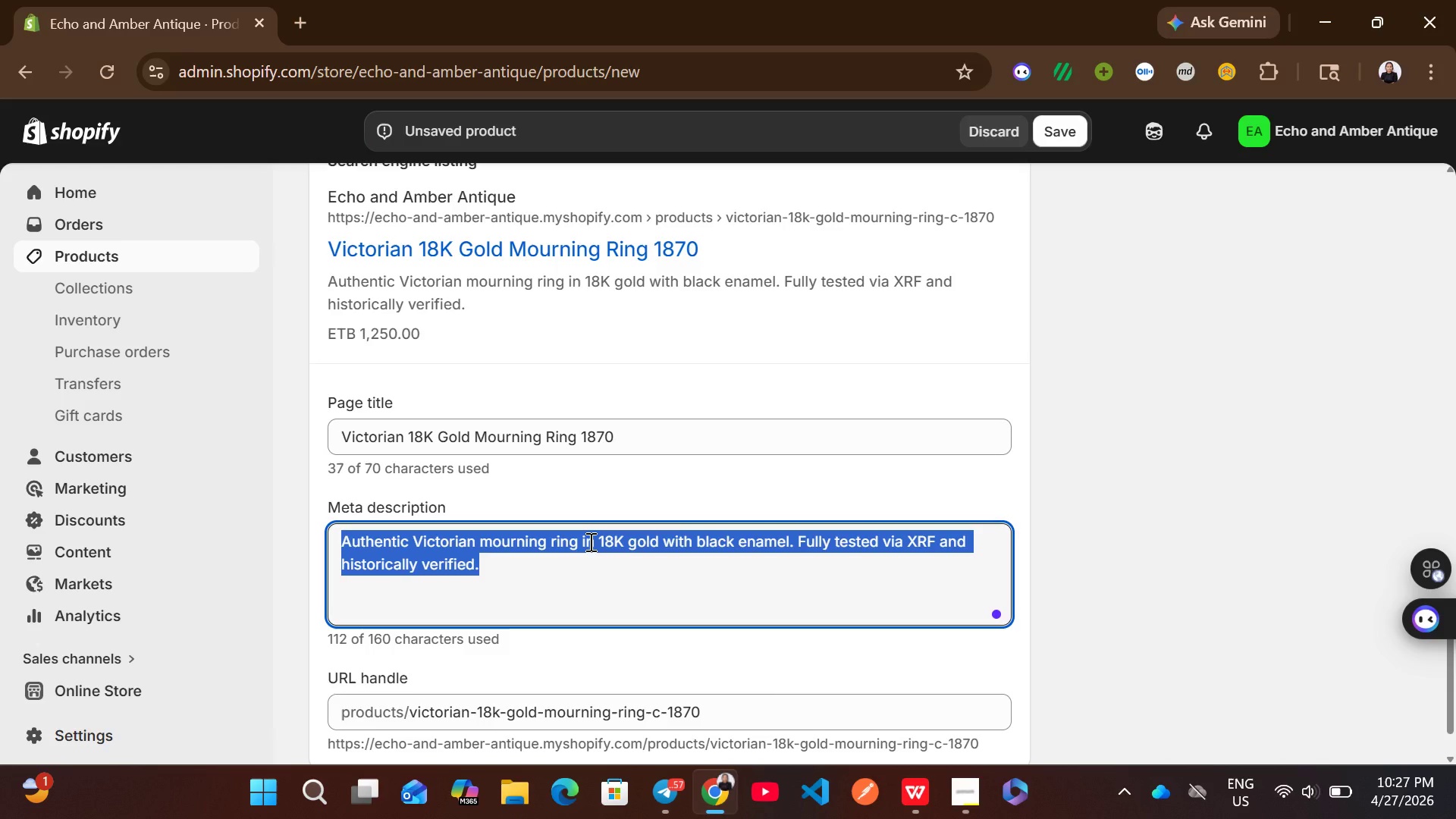 
left_click([573, 566])
 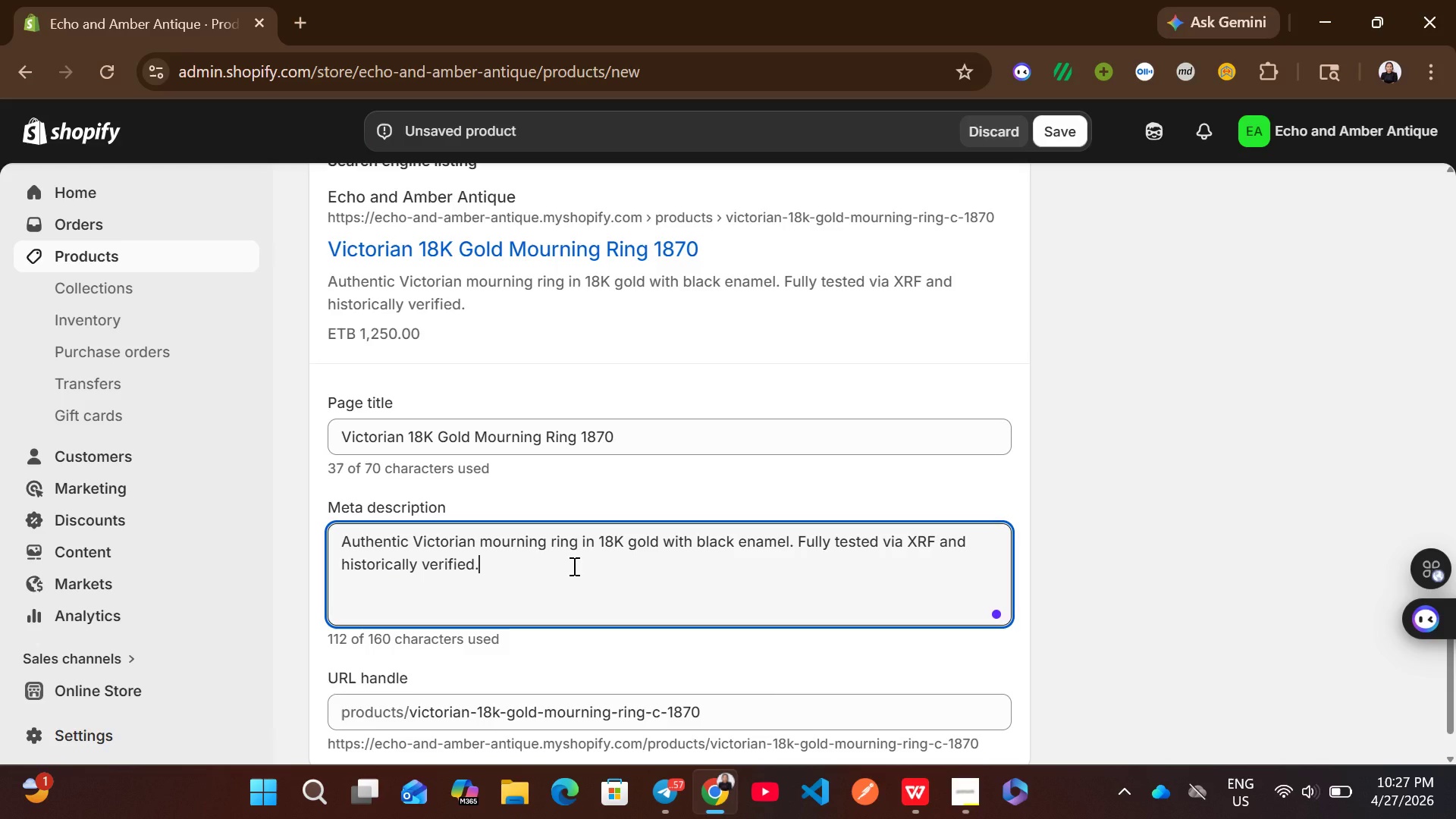 
left_click_drag(start_coordinate=[573, 566], to_coordinate=[579, 538])
 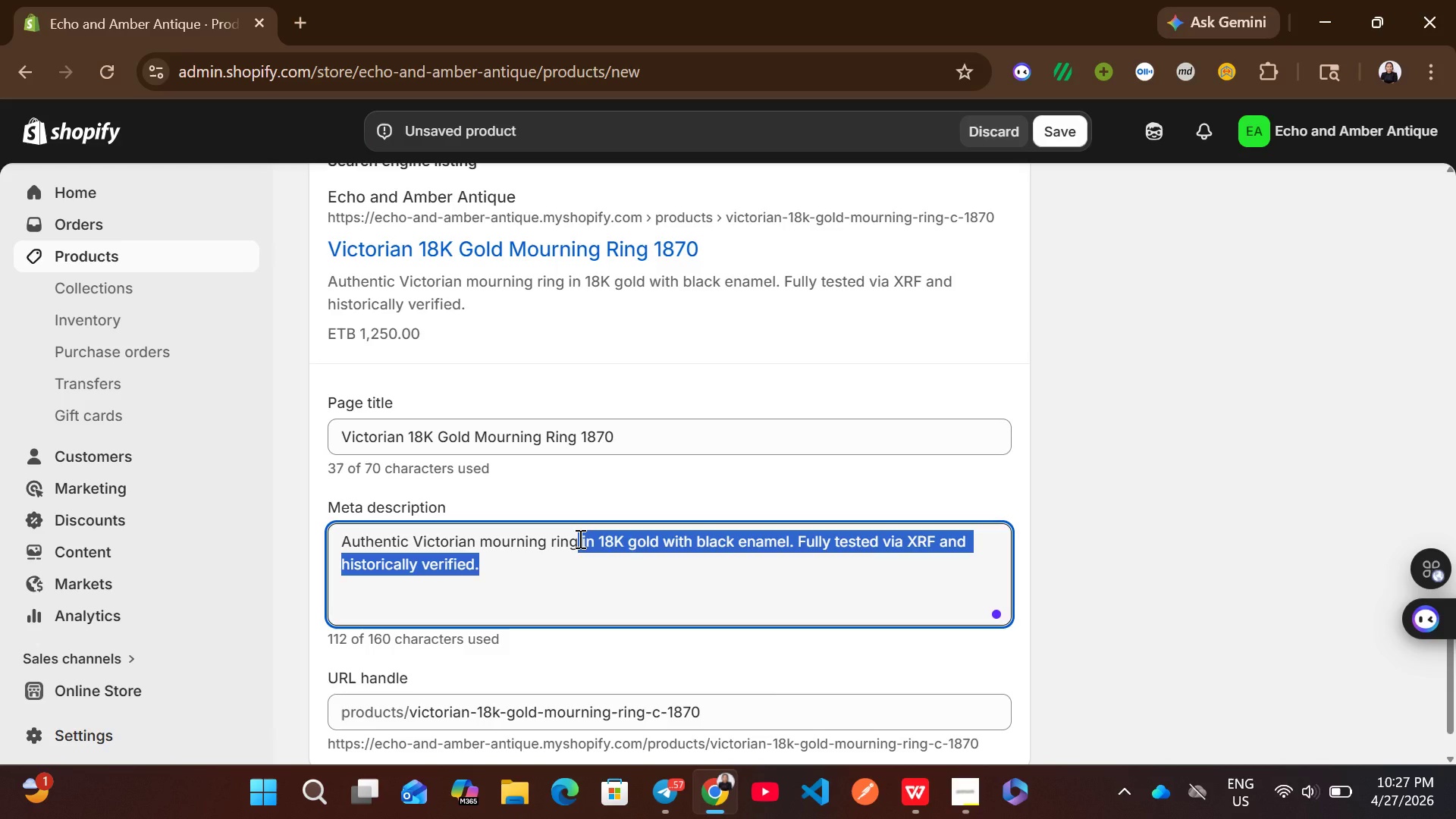 
type( with verified )
 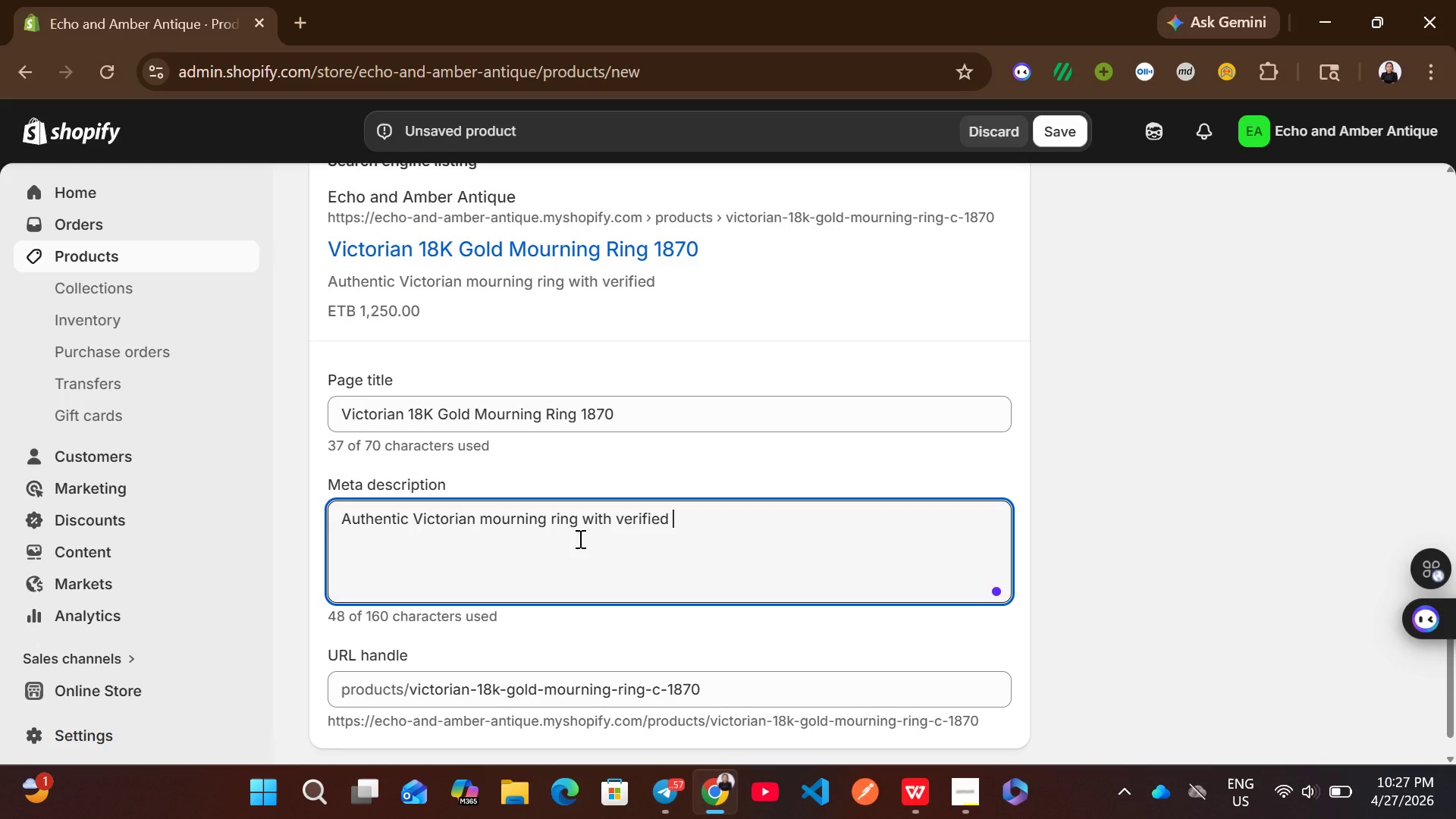 
type(provenance and complaint materials.)
 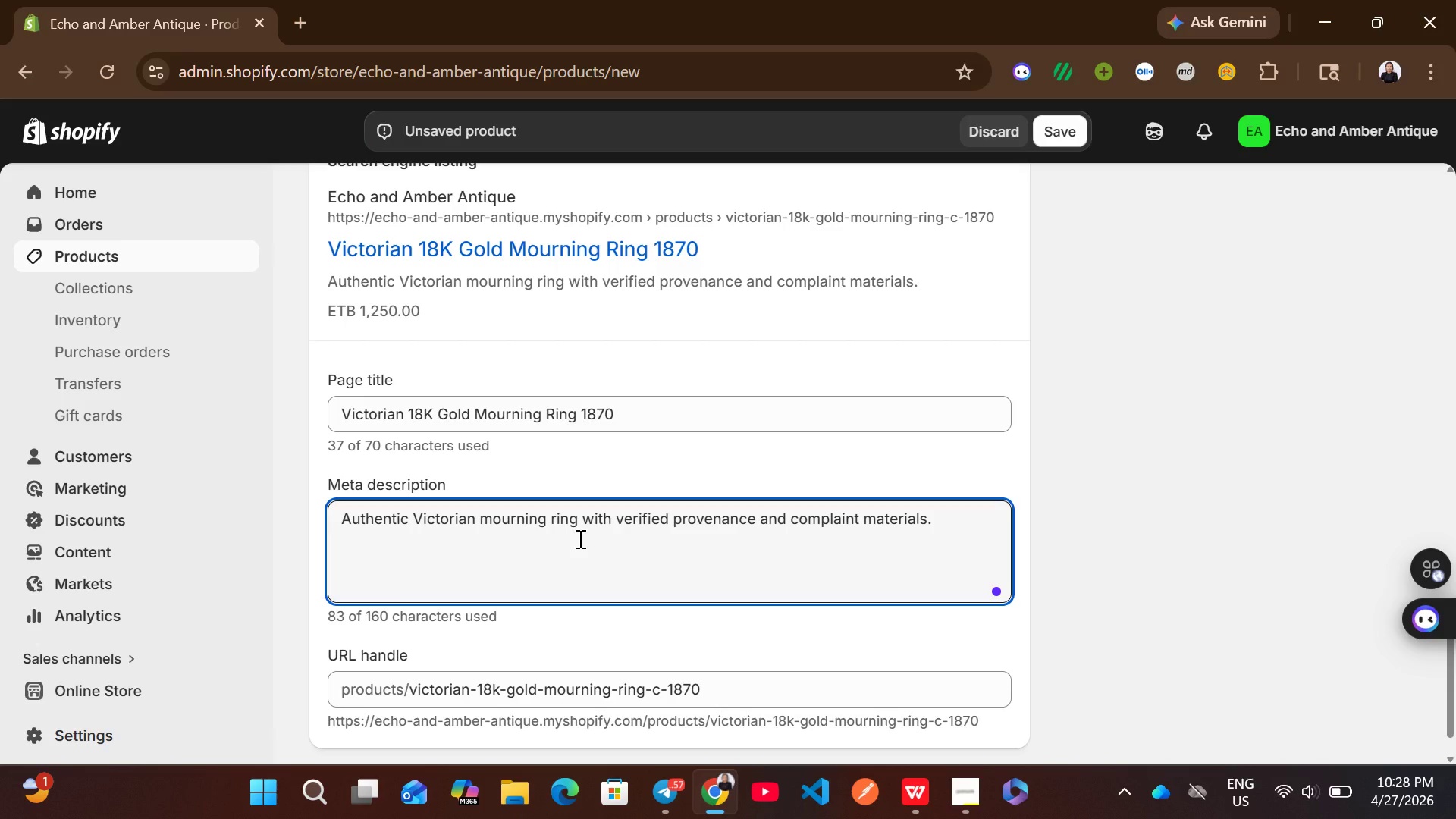 
mouse_move([874, 450])
 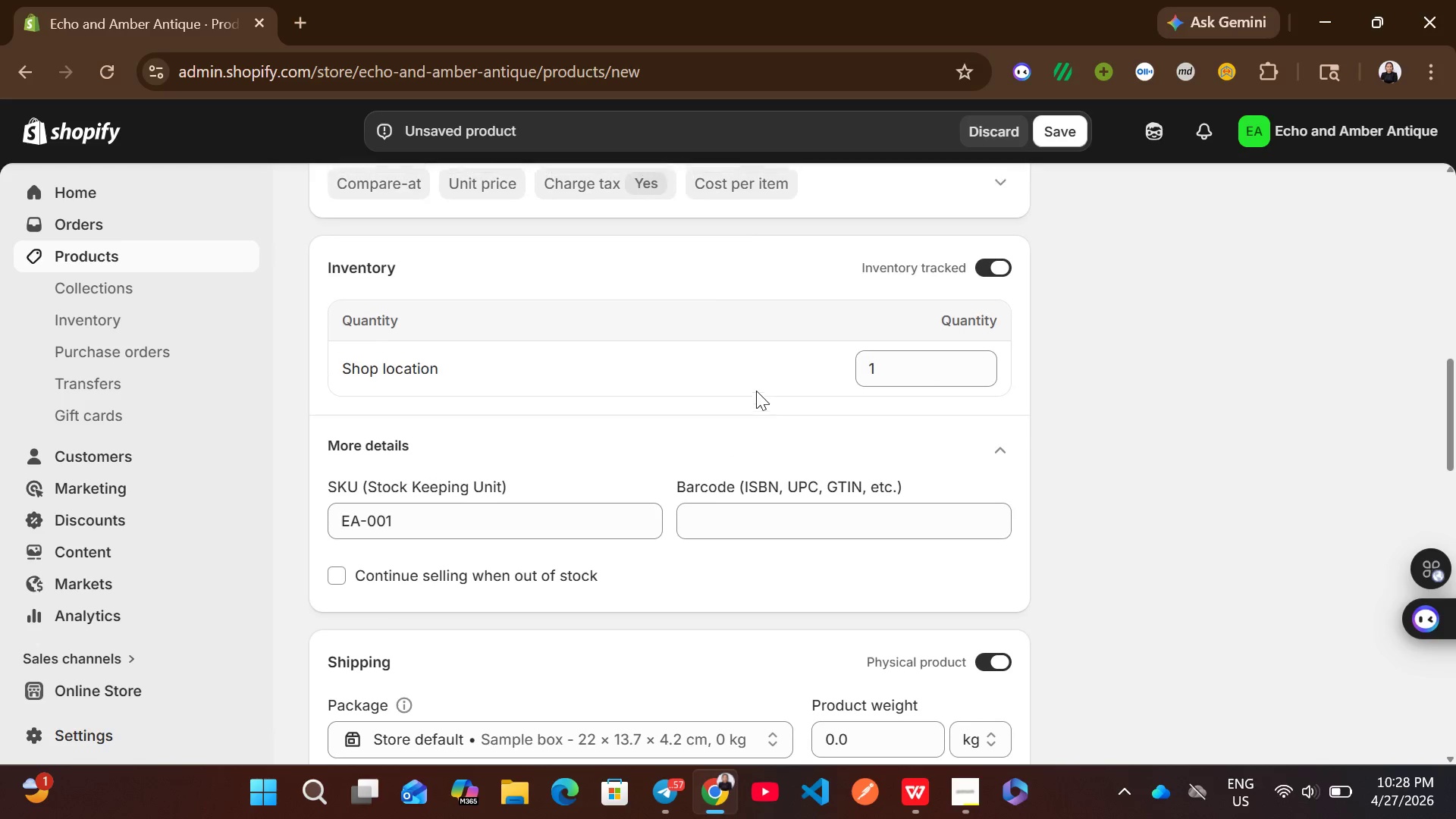 
mouse_move([650, 372])
 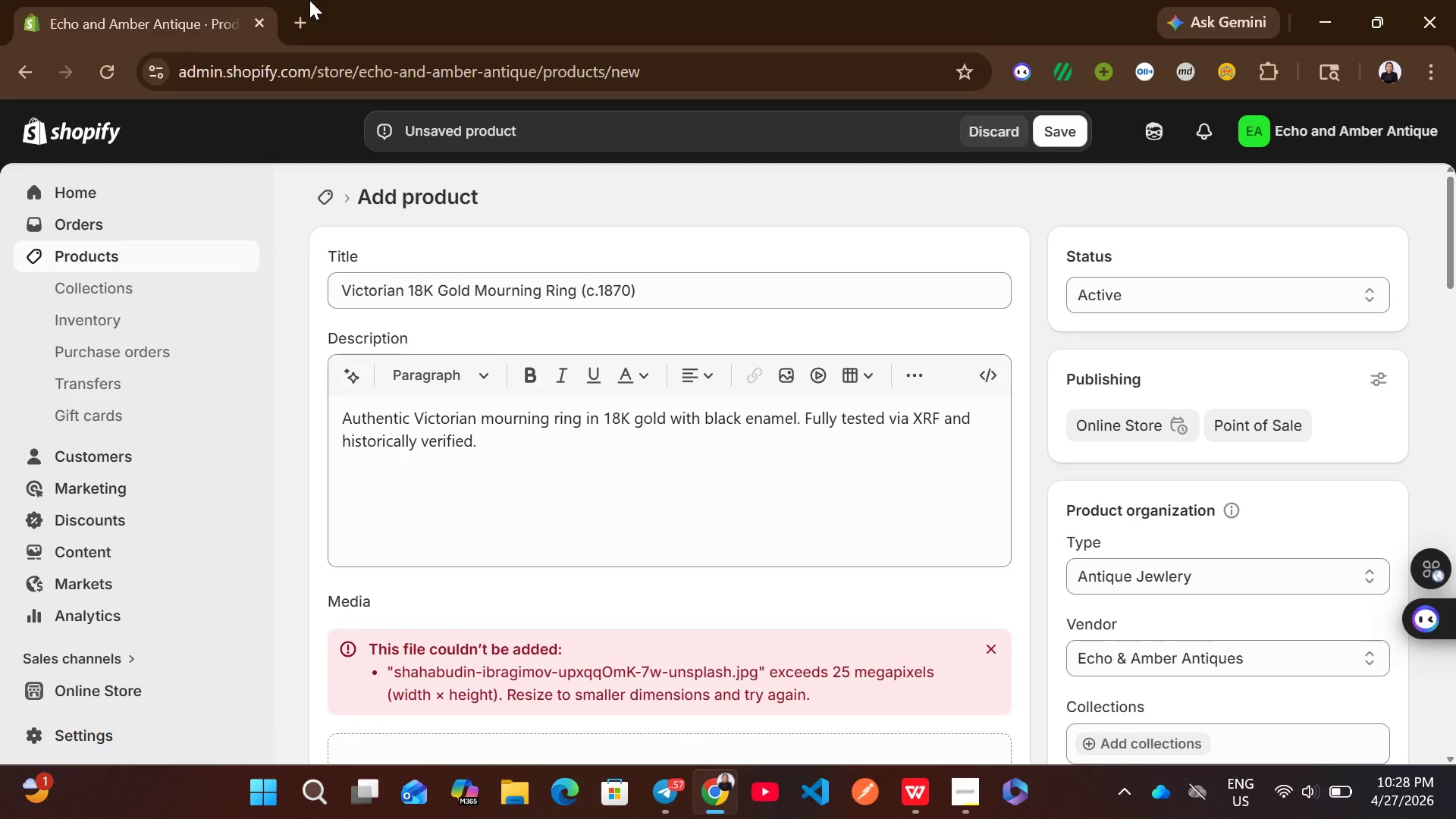 
left_click([302, 14])
 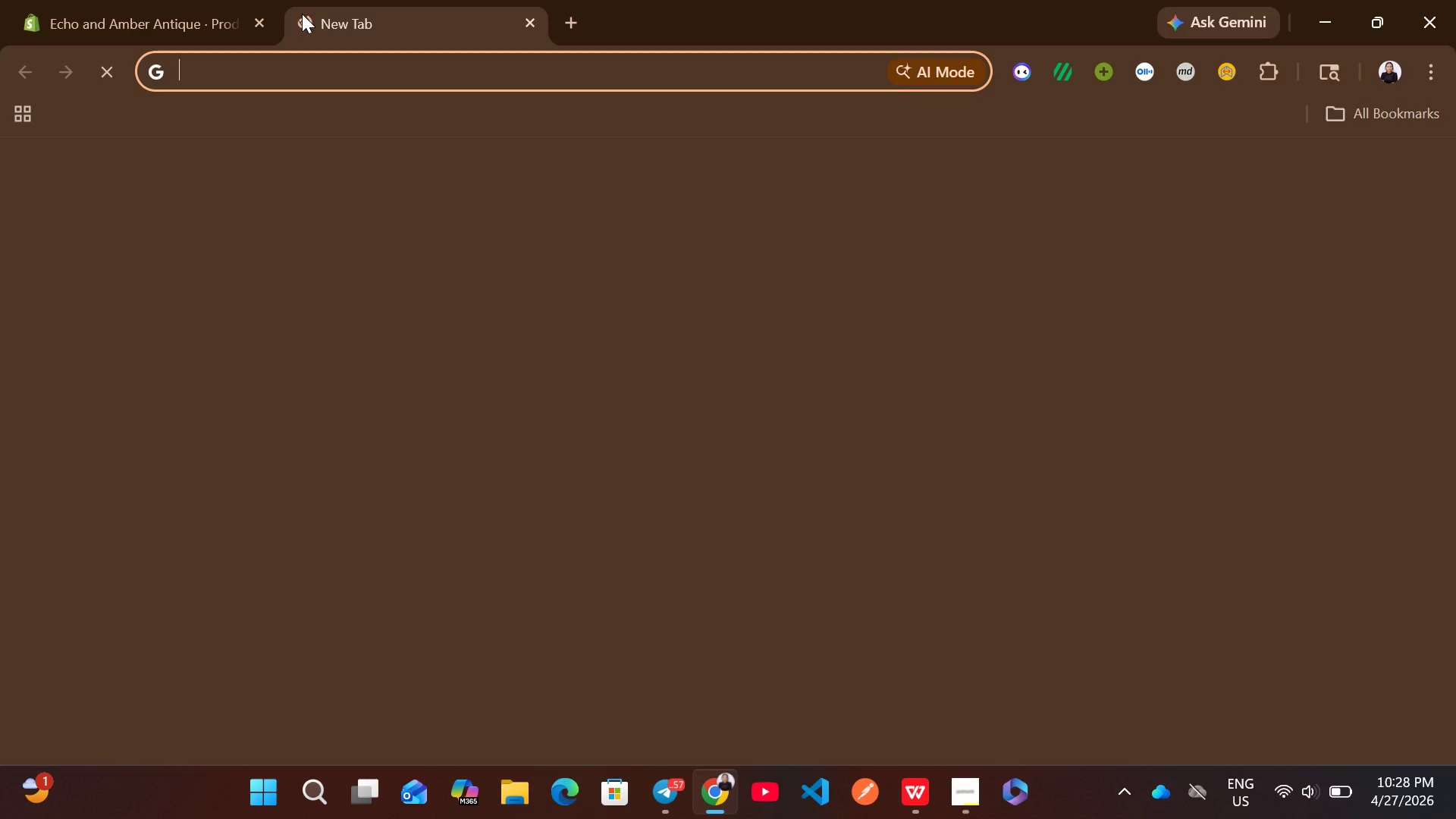 
type(unsp)
 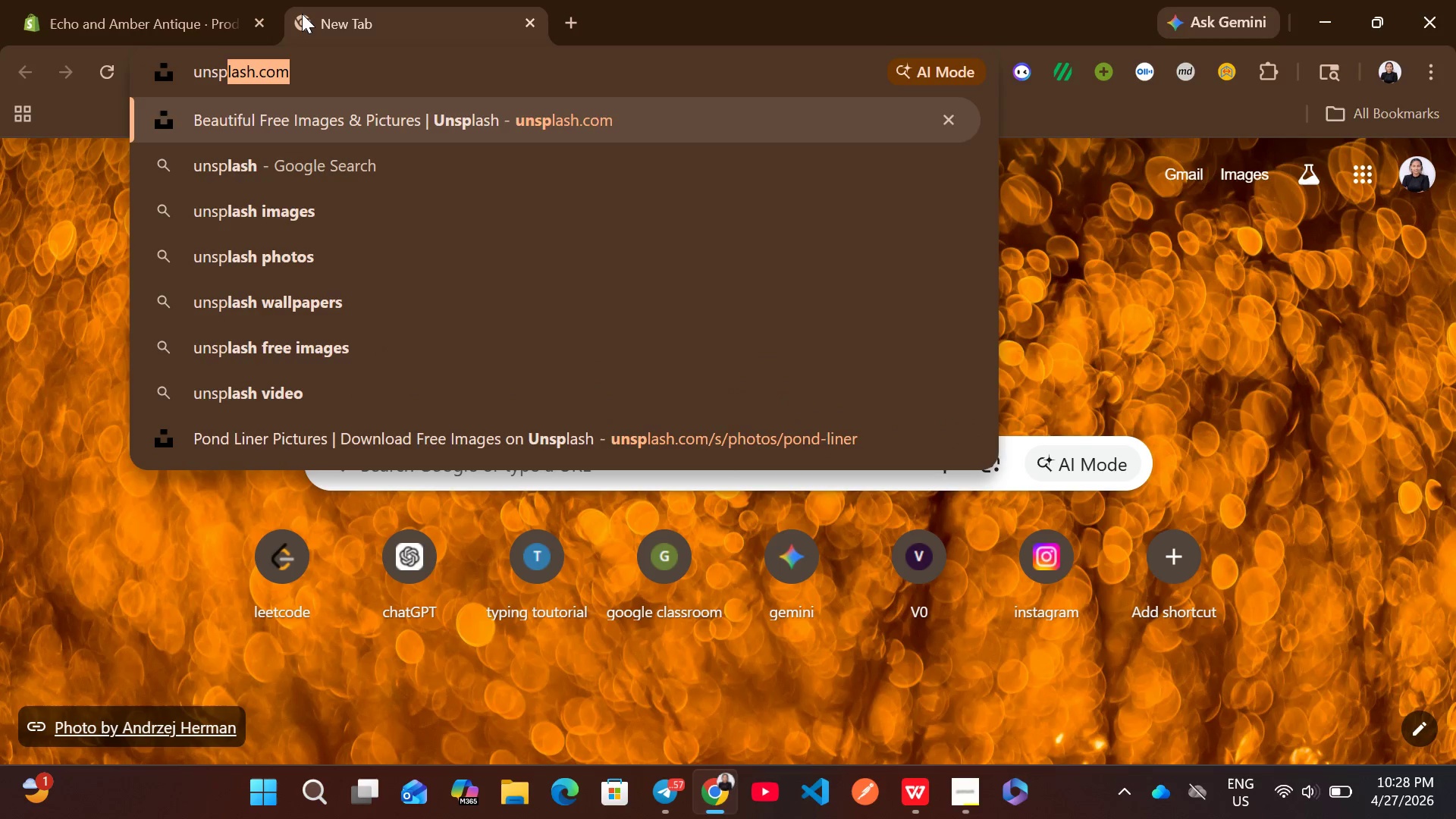 
key(Enter)
 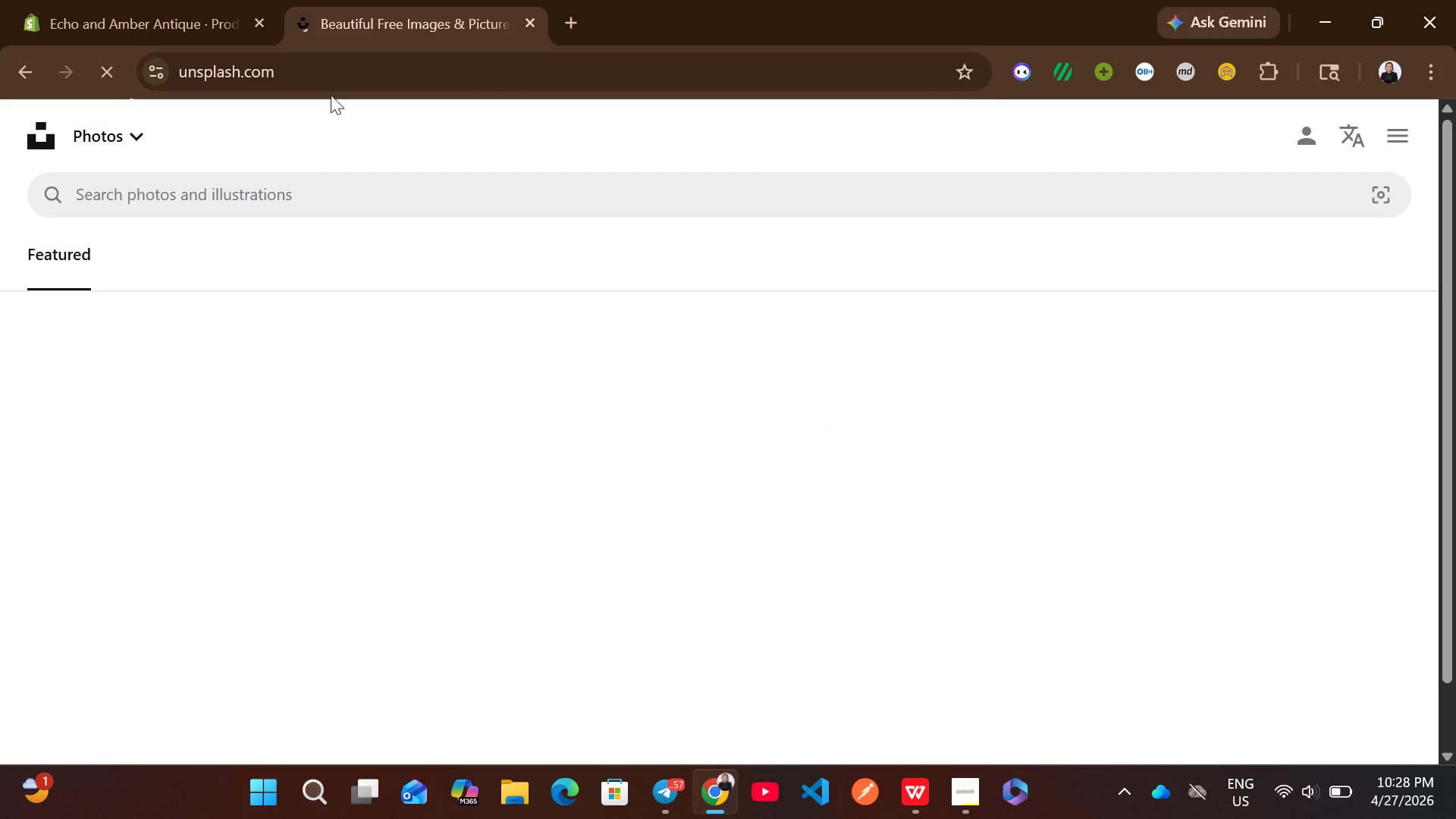 
left_click([334, 170])
 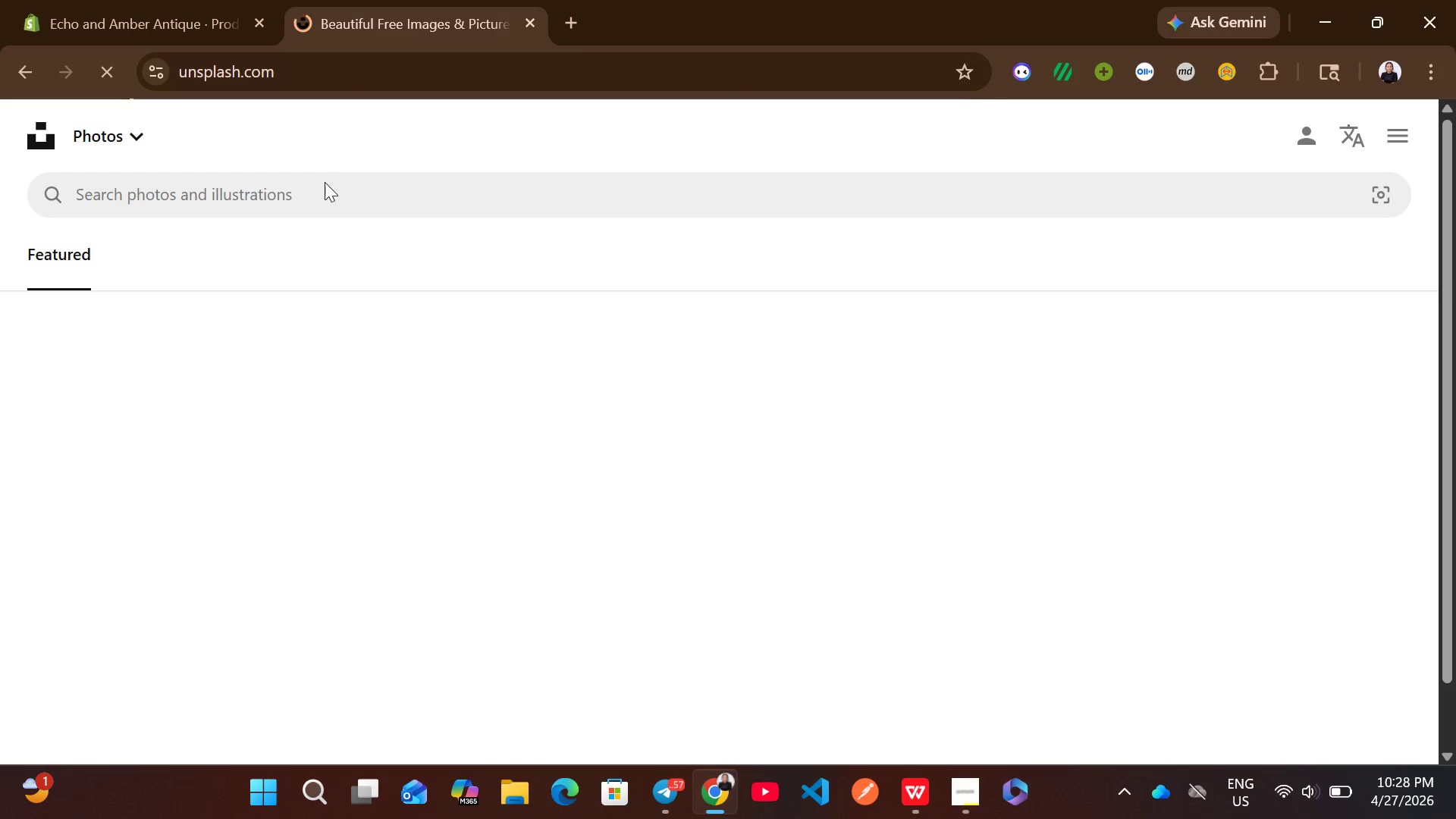 
left_click([325, 182])
 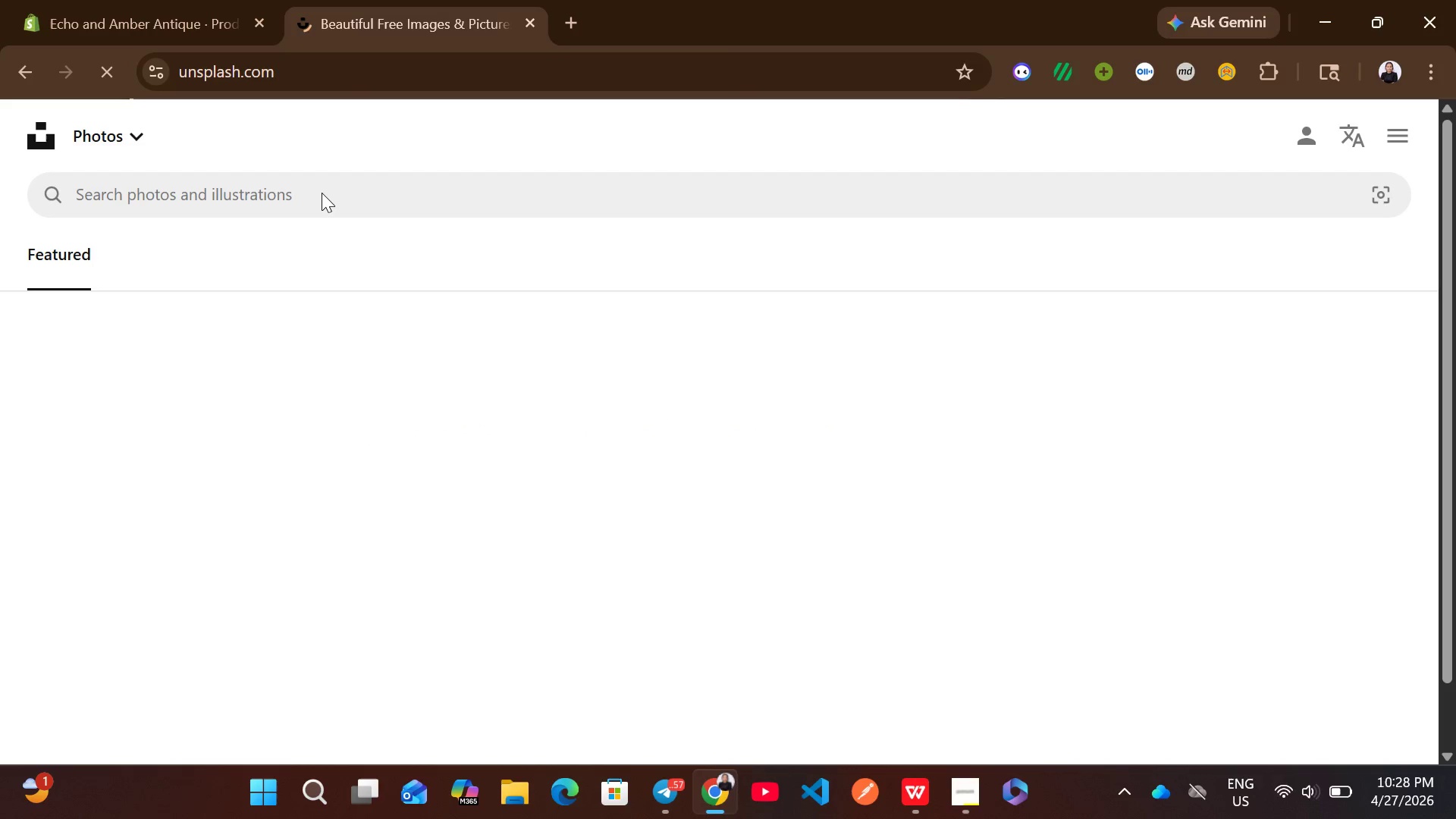 
left_click([322, 193])
 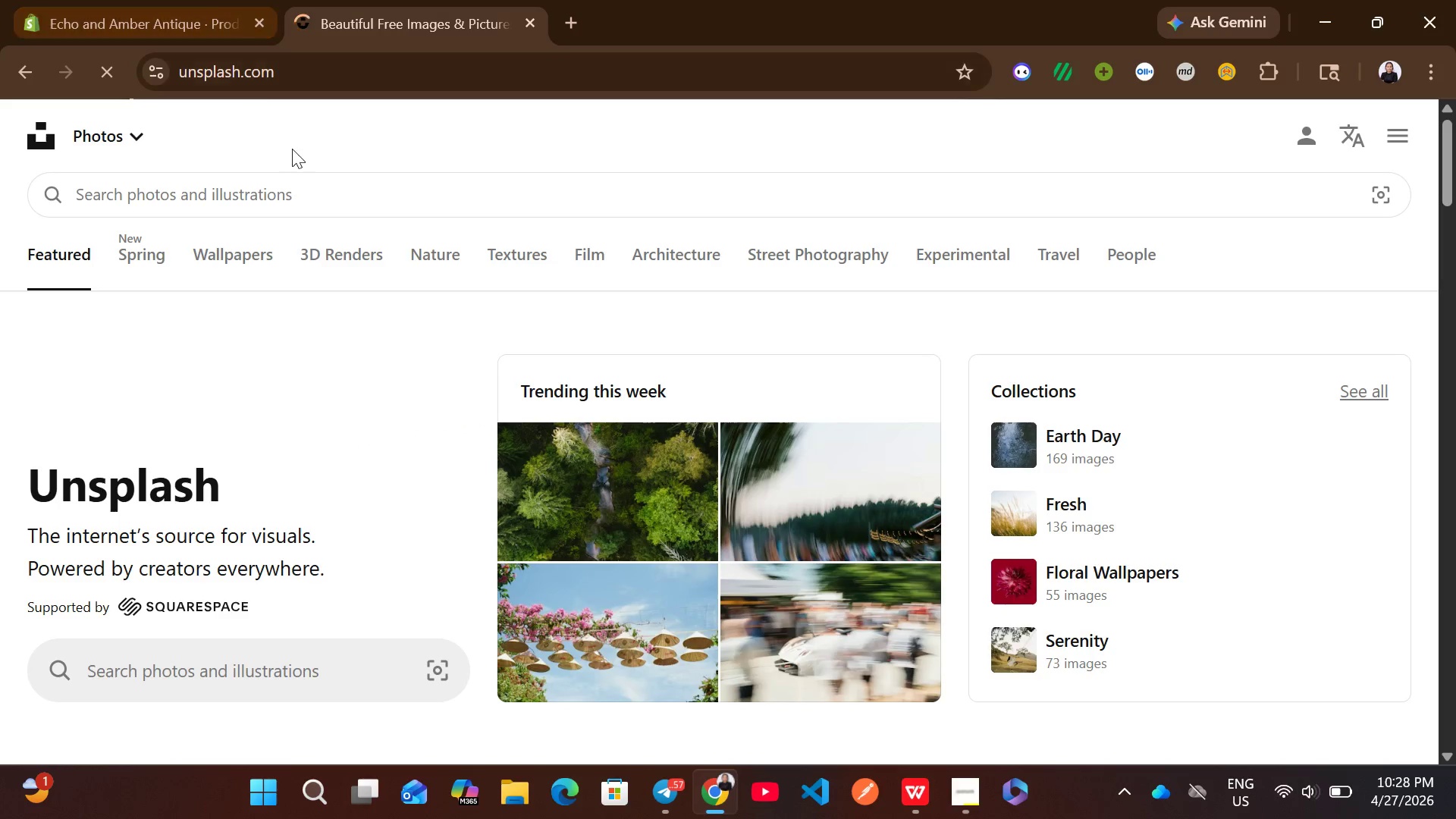 
type(antique ring)
 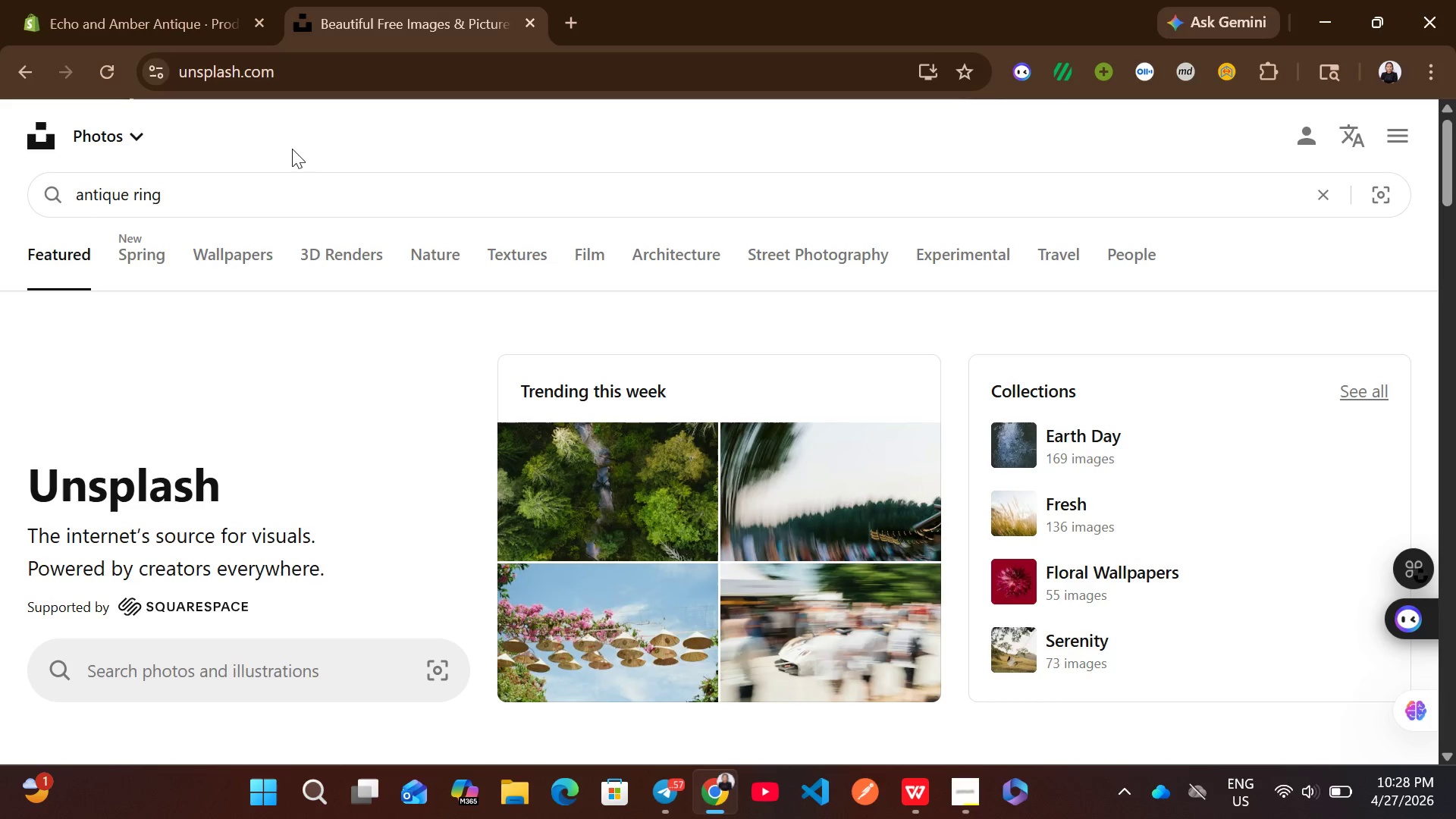 
key(Enter)
 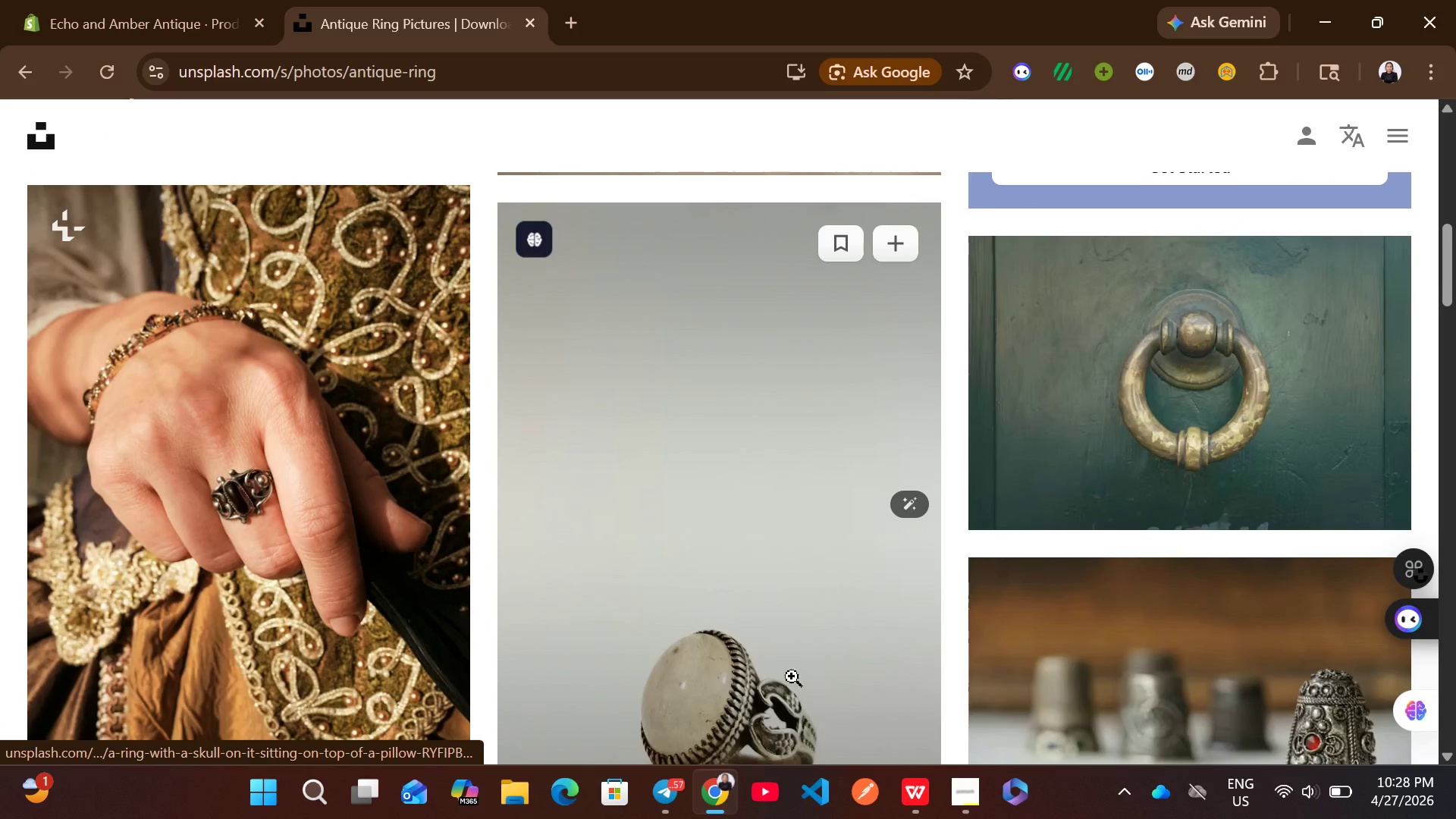 
wait(6.3)
 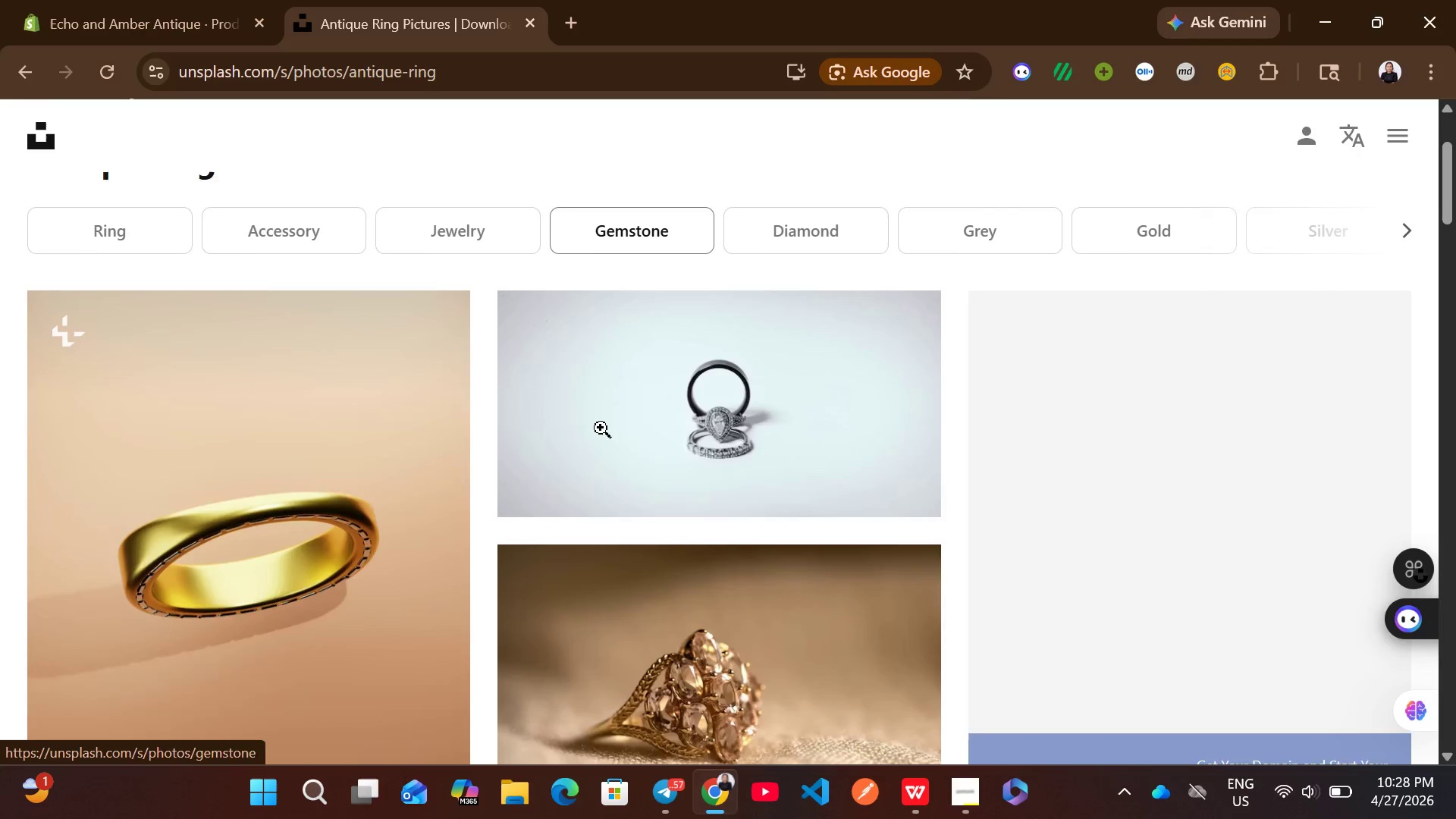 
left_click([887, 629])
 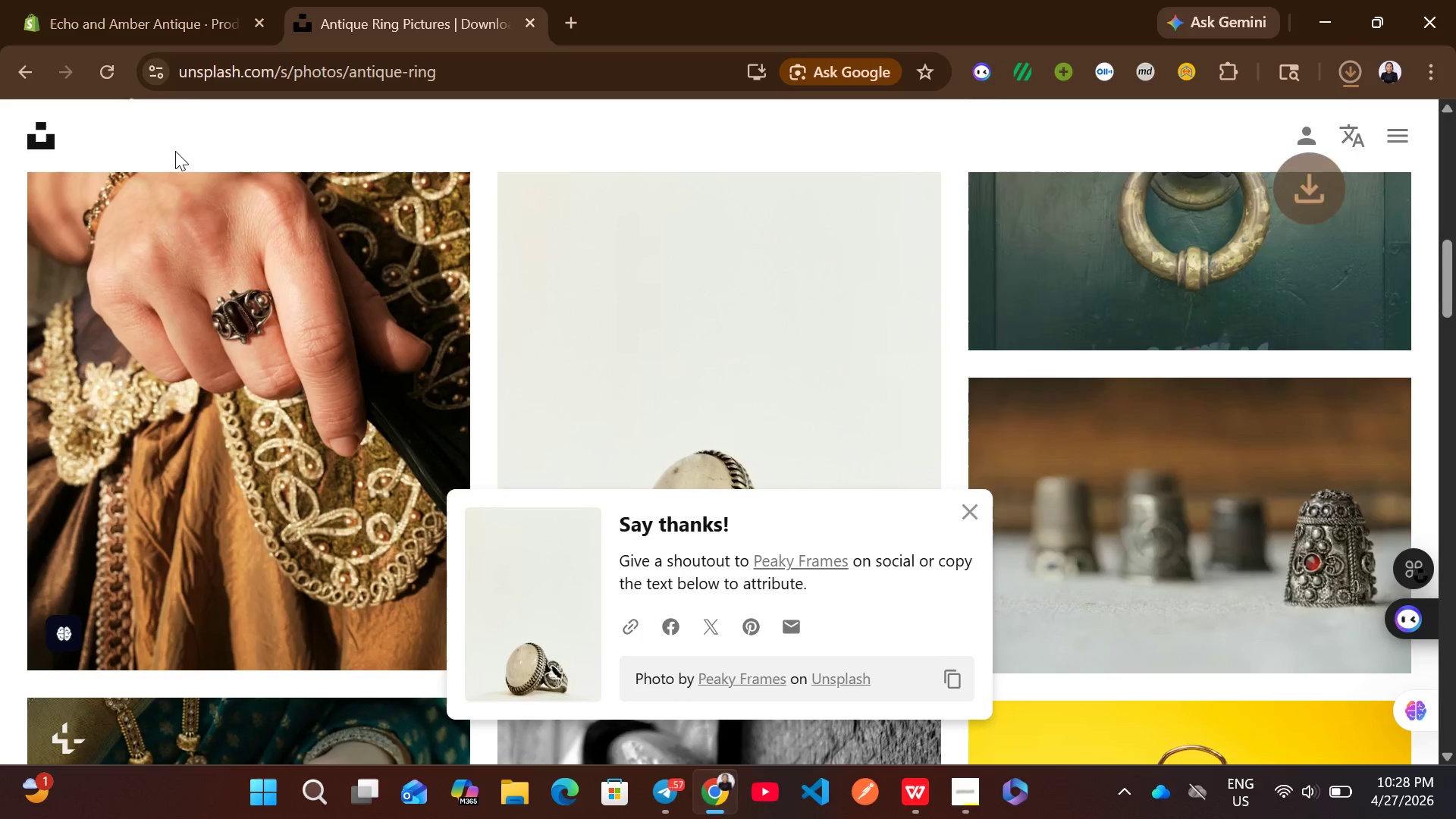 
left_click([175, 0])
 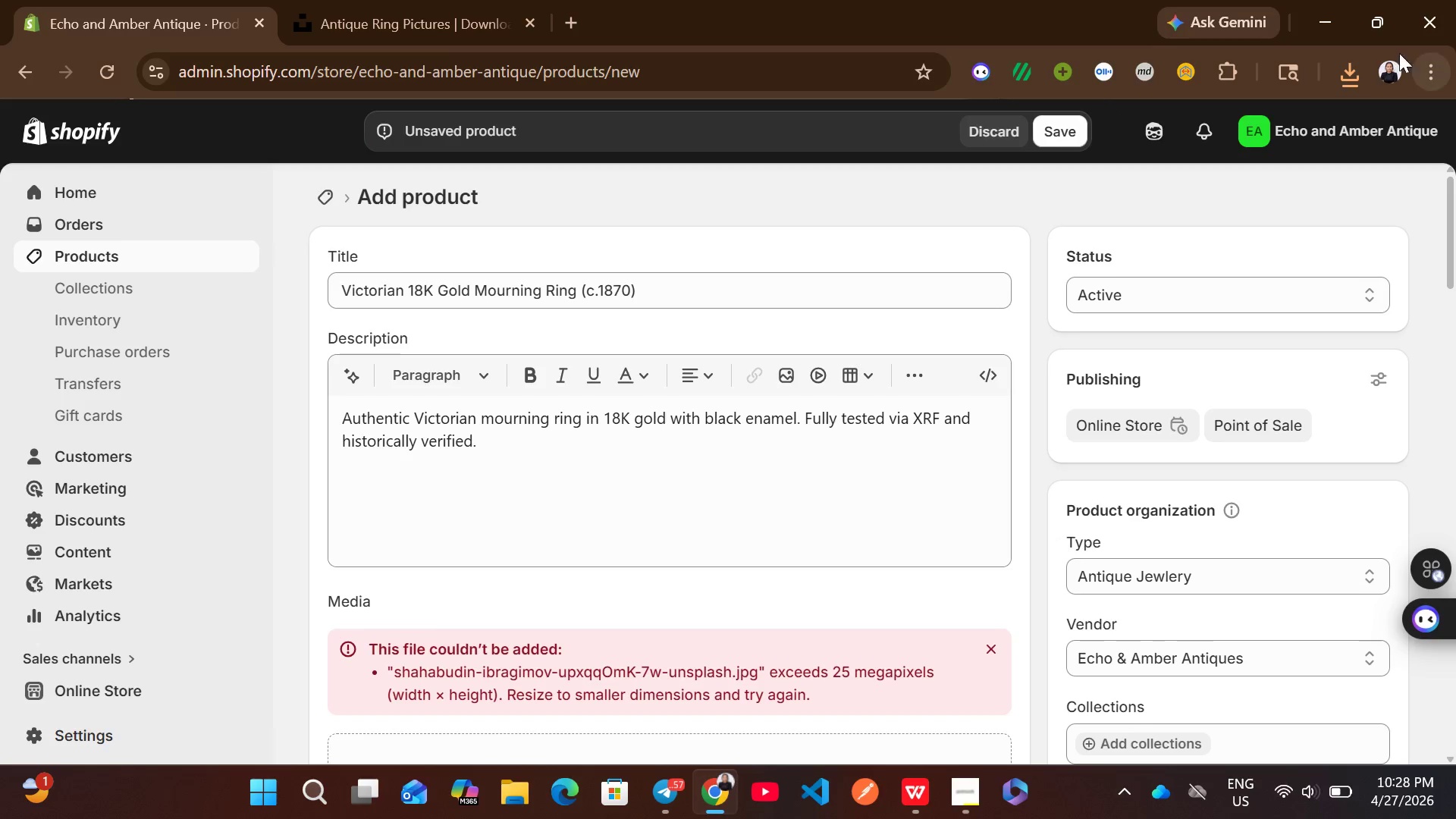 
left_click([1358, 63])
 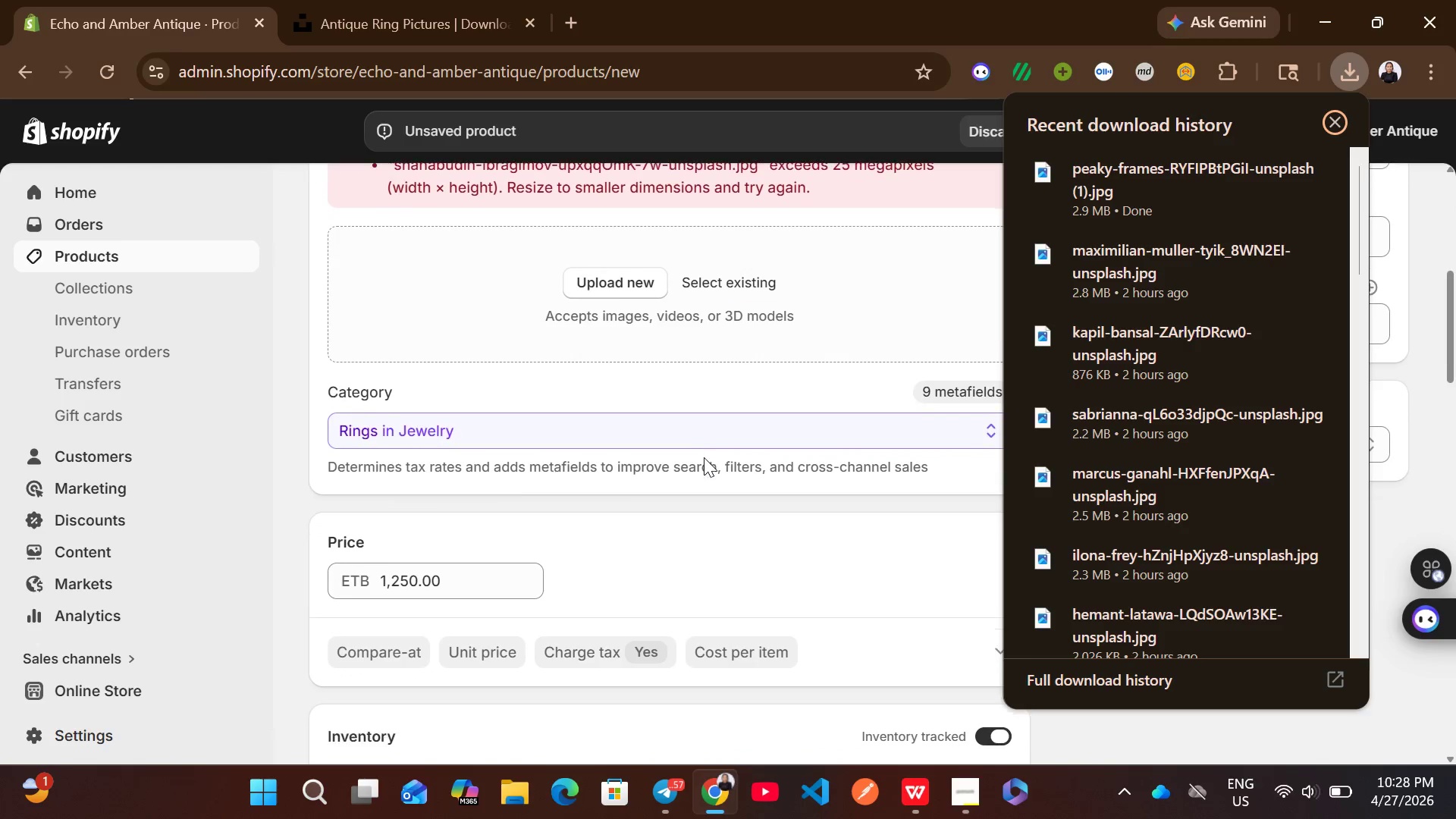 
left_click_drag(start_coordinate=[1125, 174], to_coordinate=[766, 280])
 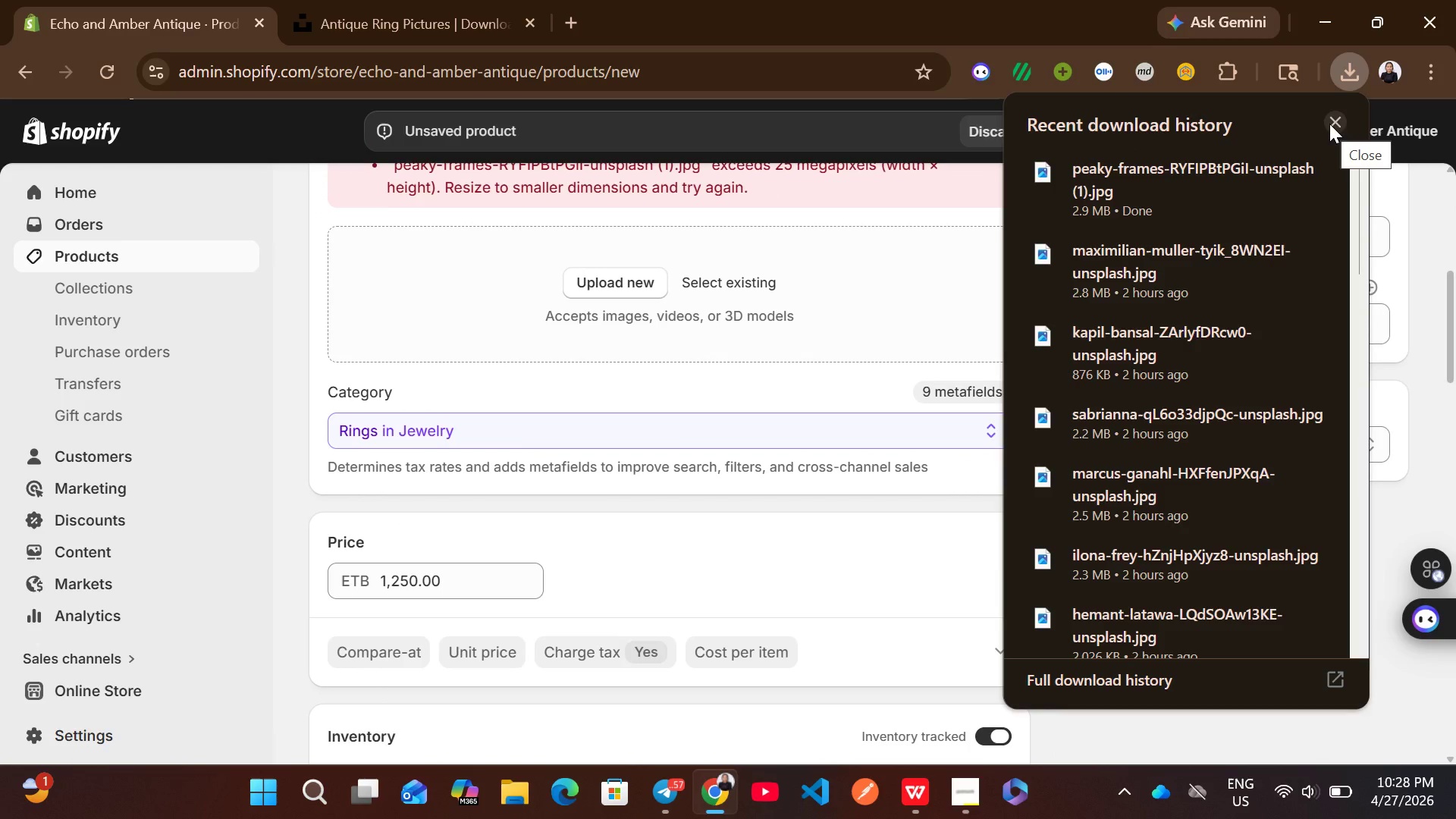 
left_click_drag(start_coordinate=[1207, 195], to_coordinate=[629, 303])
 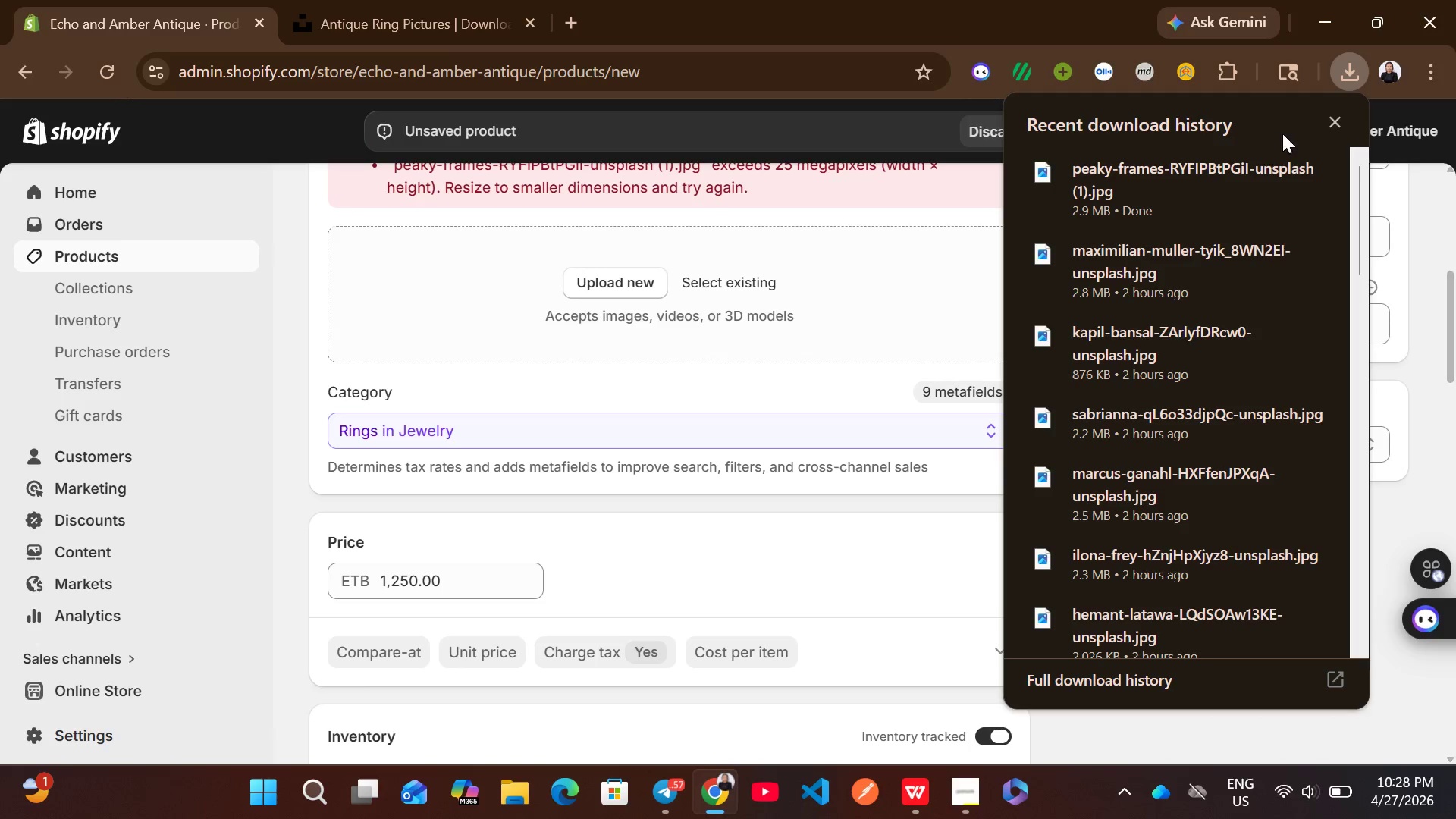 
left_click([1324, 131])
 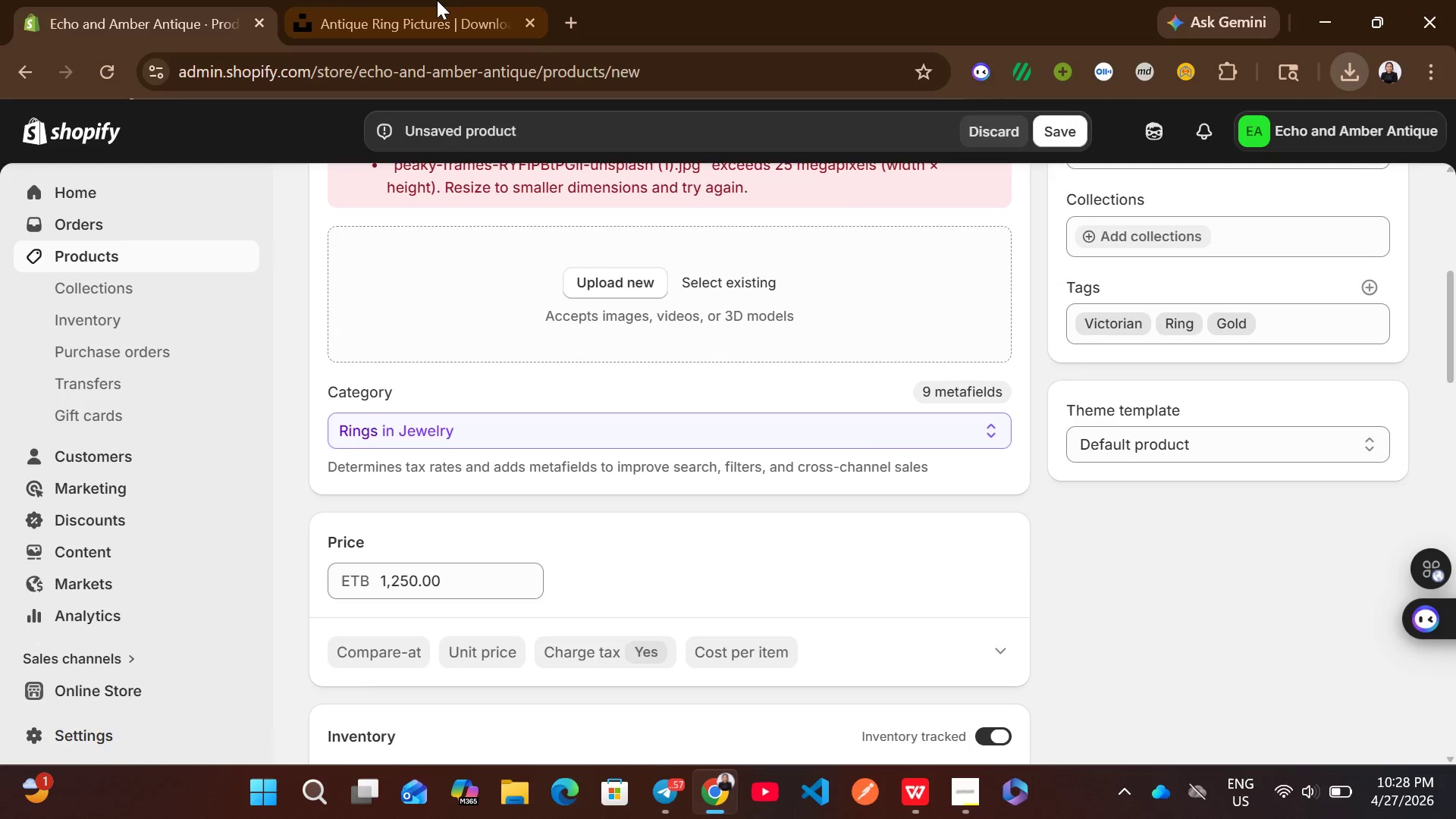 
left_click([437, 0])
 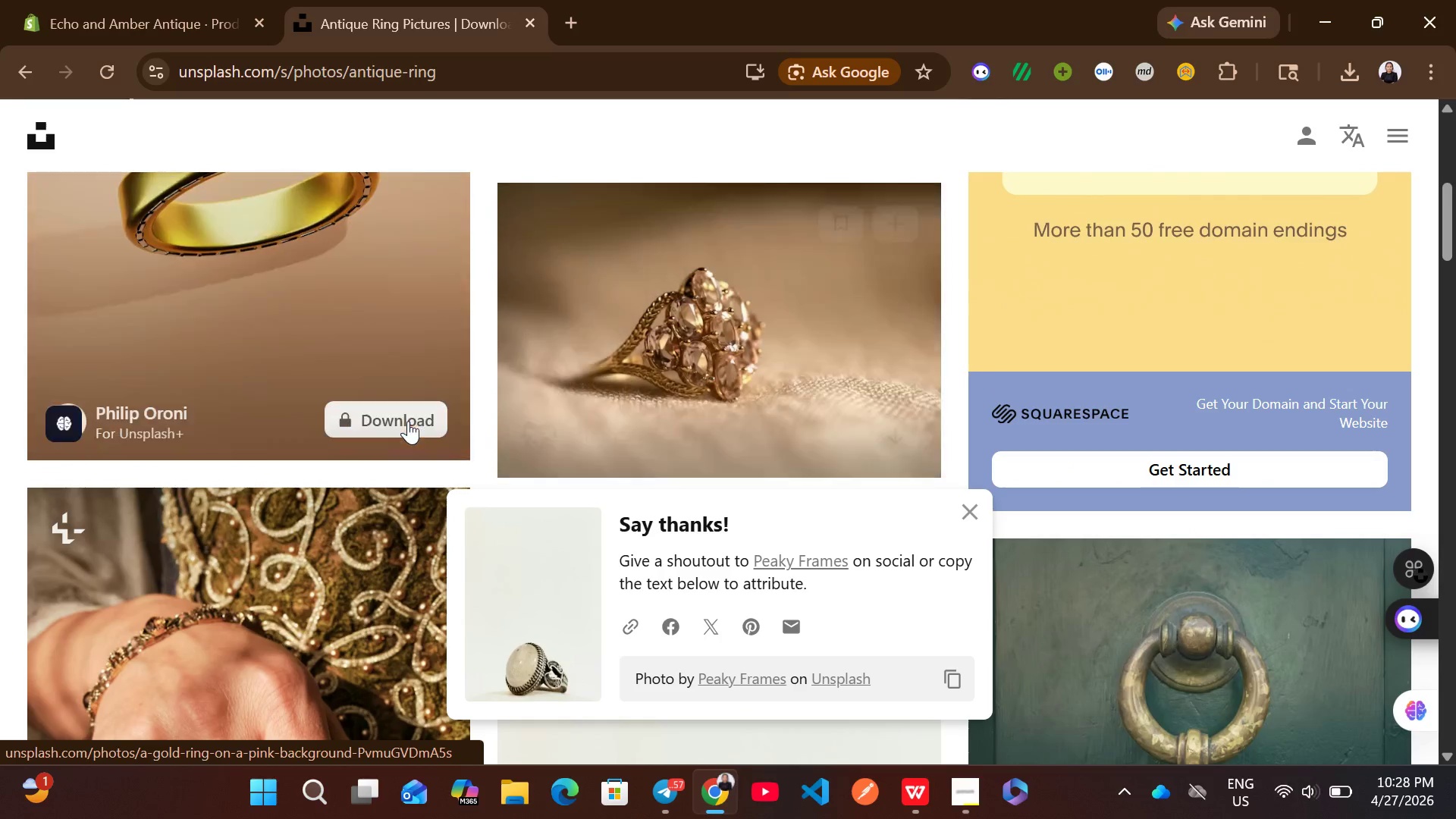 
wait(7.64)
 